 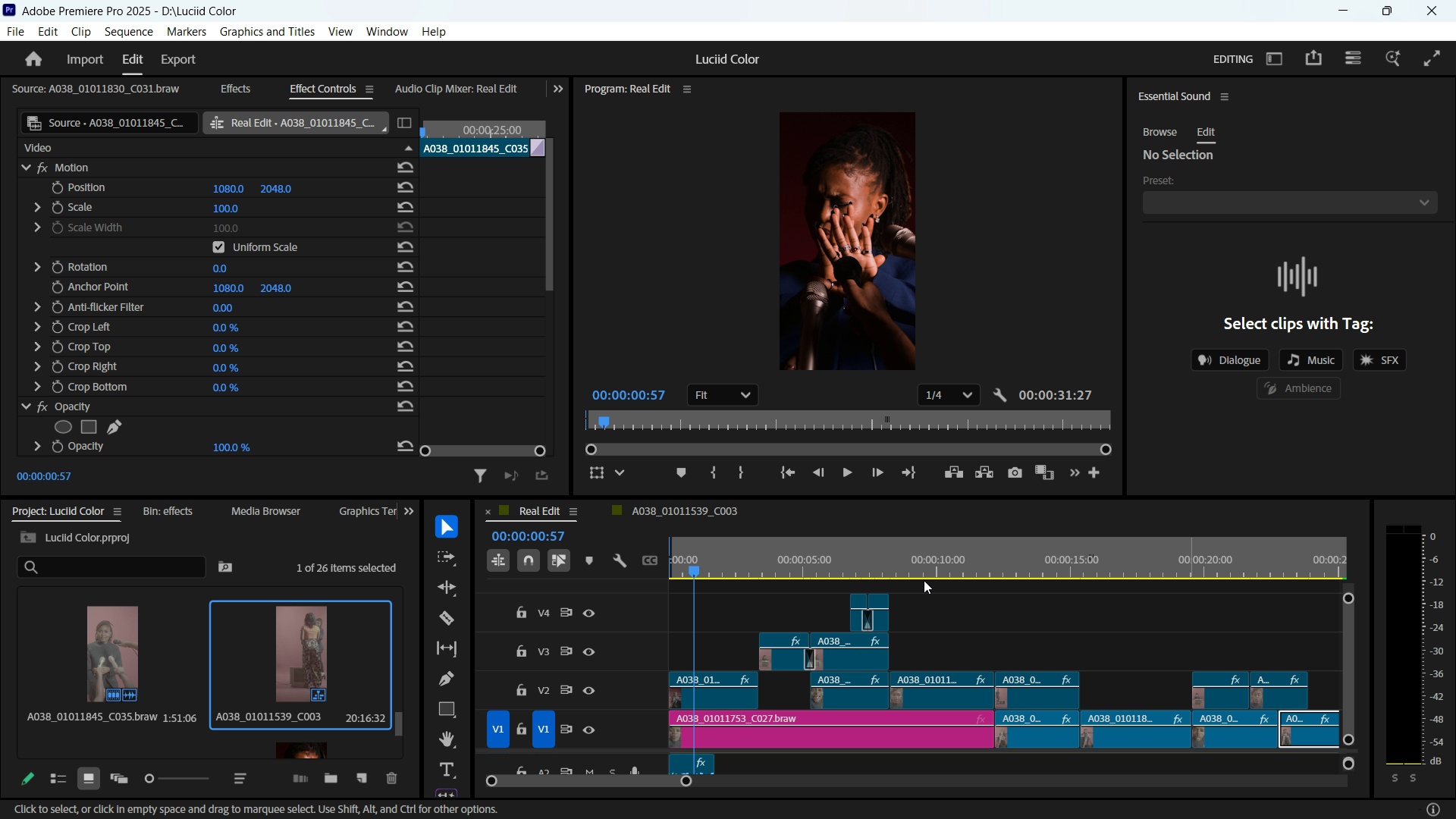 
left_click_drag(start_coordinate=[693, 565], to_coordinate=[655, 565])
 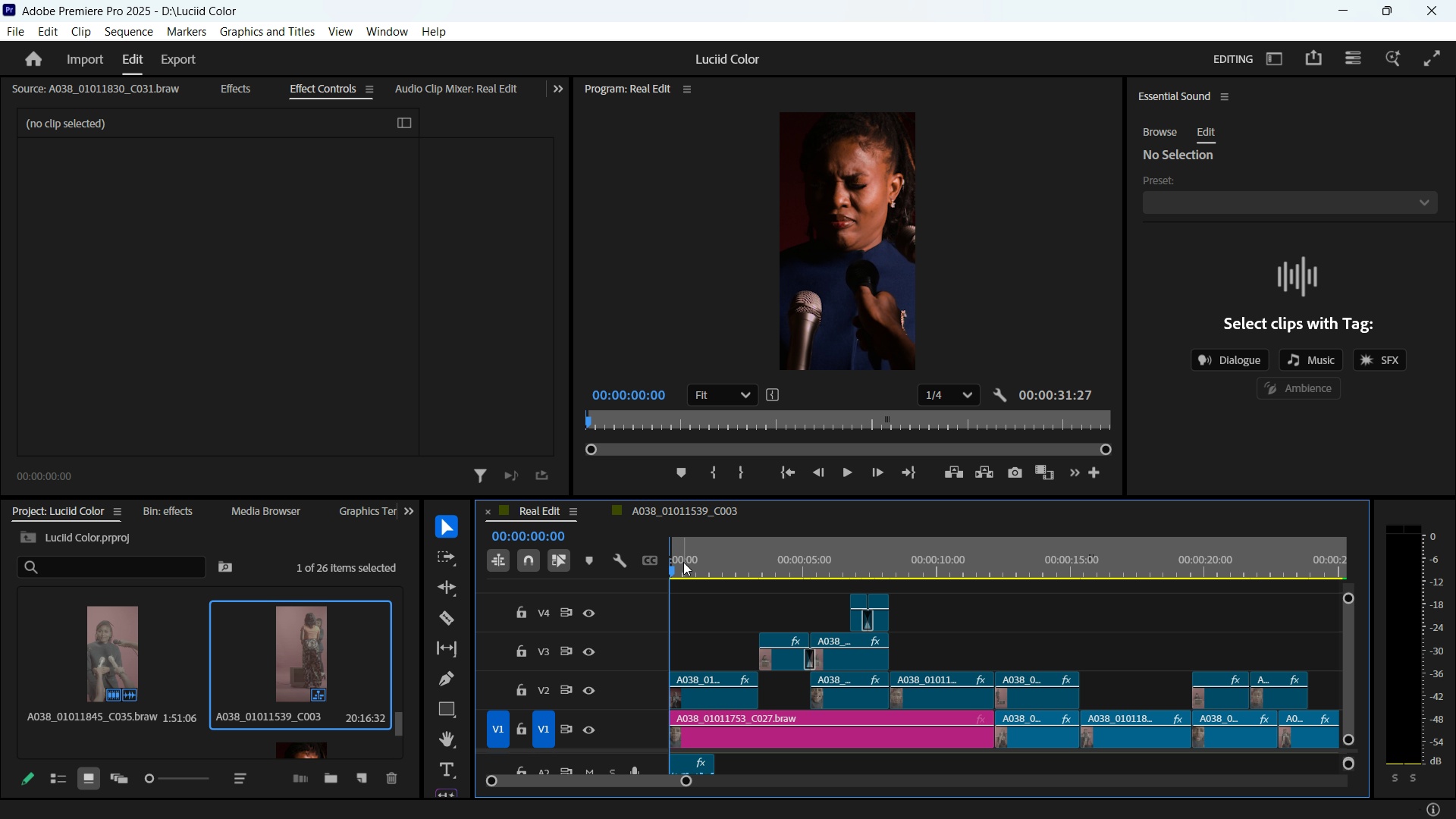 
key(Space)
 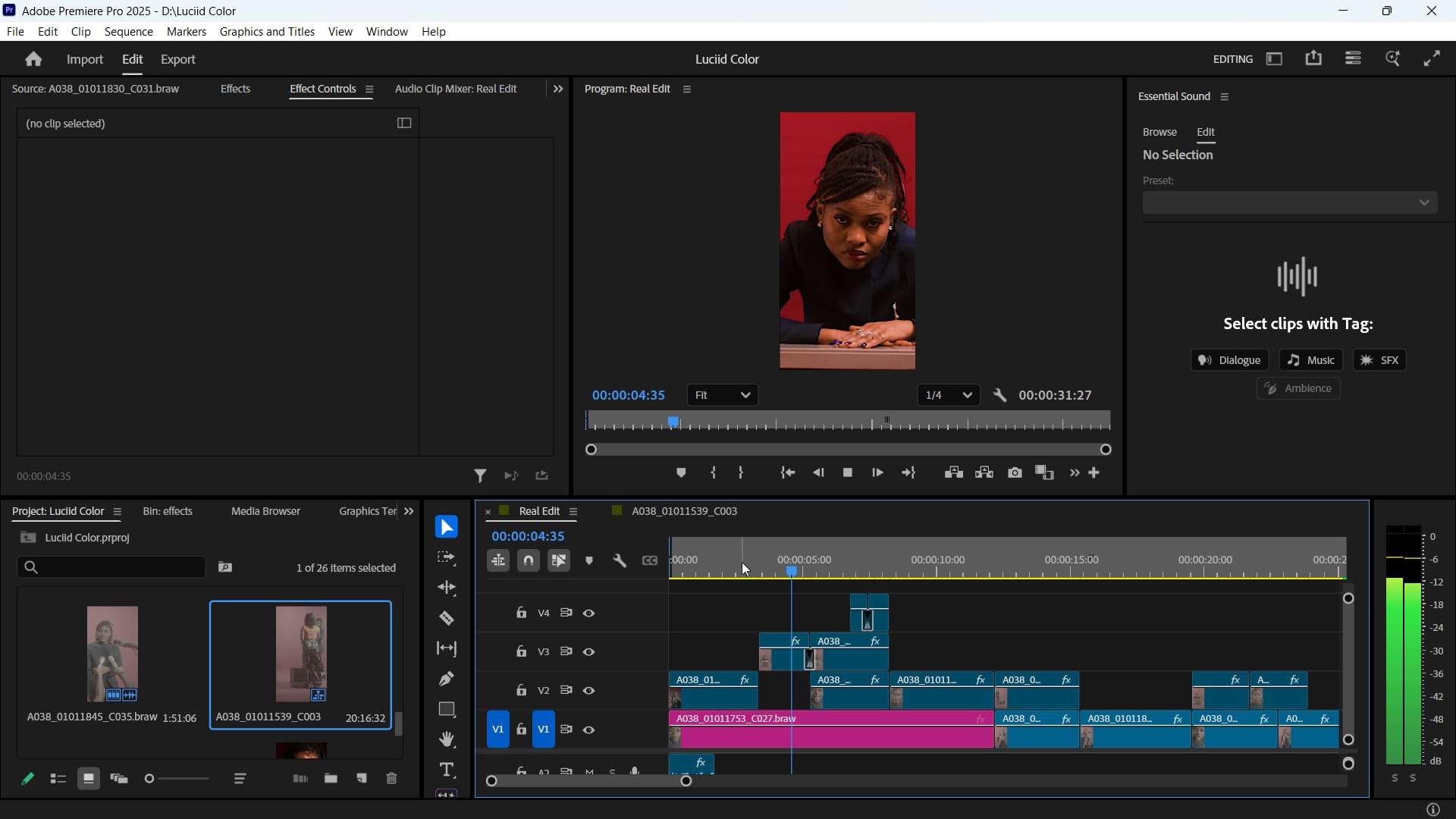 
wait(6.26)
 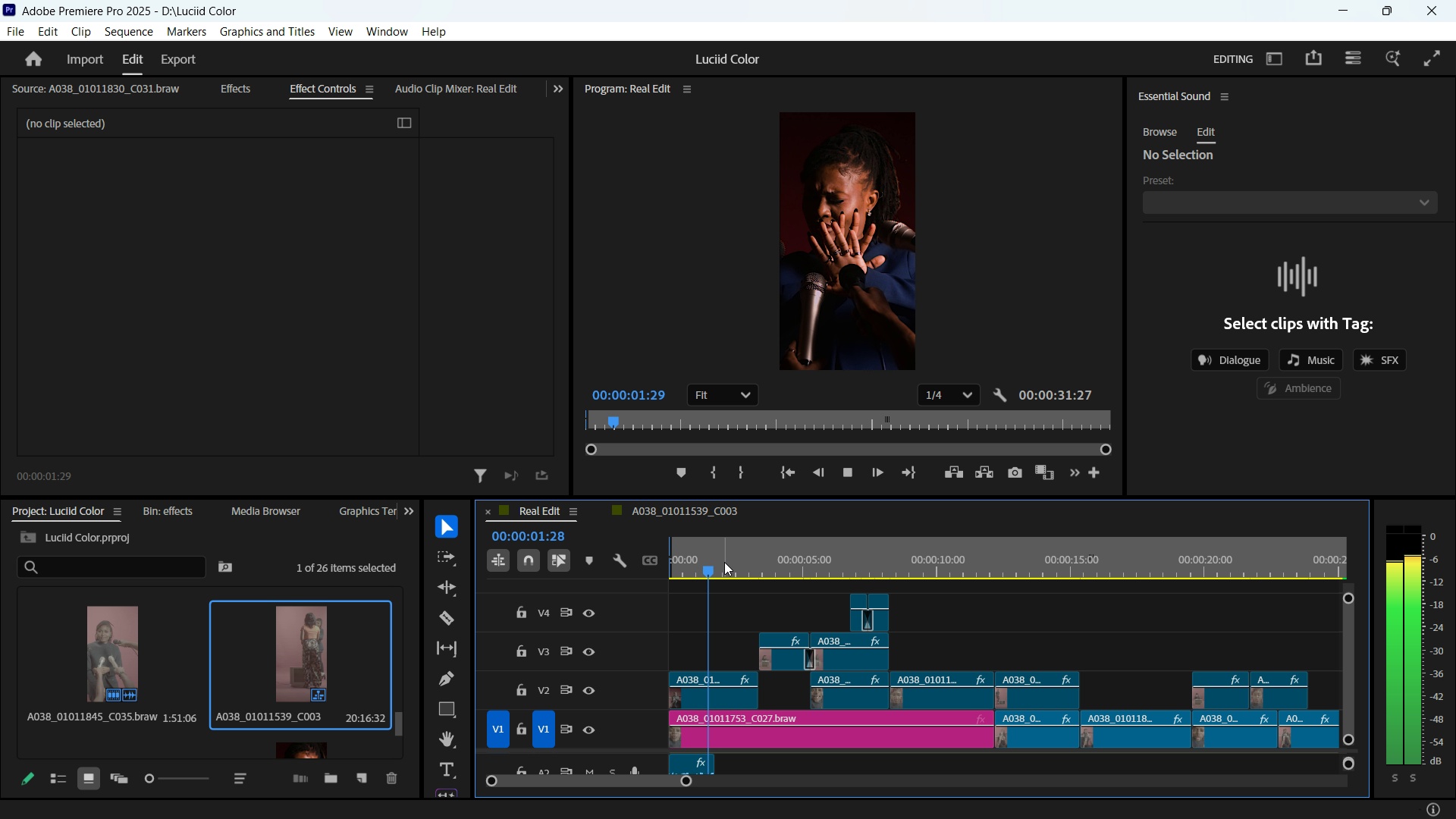 
key(Space)
 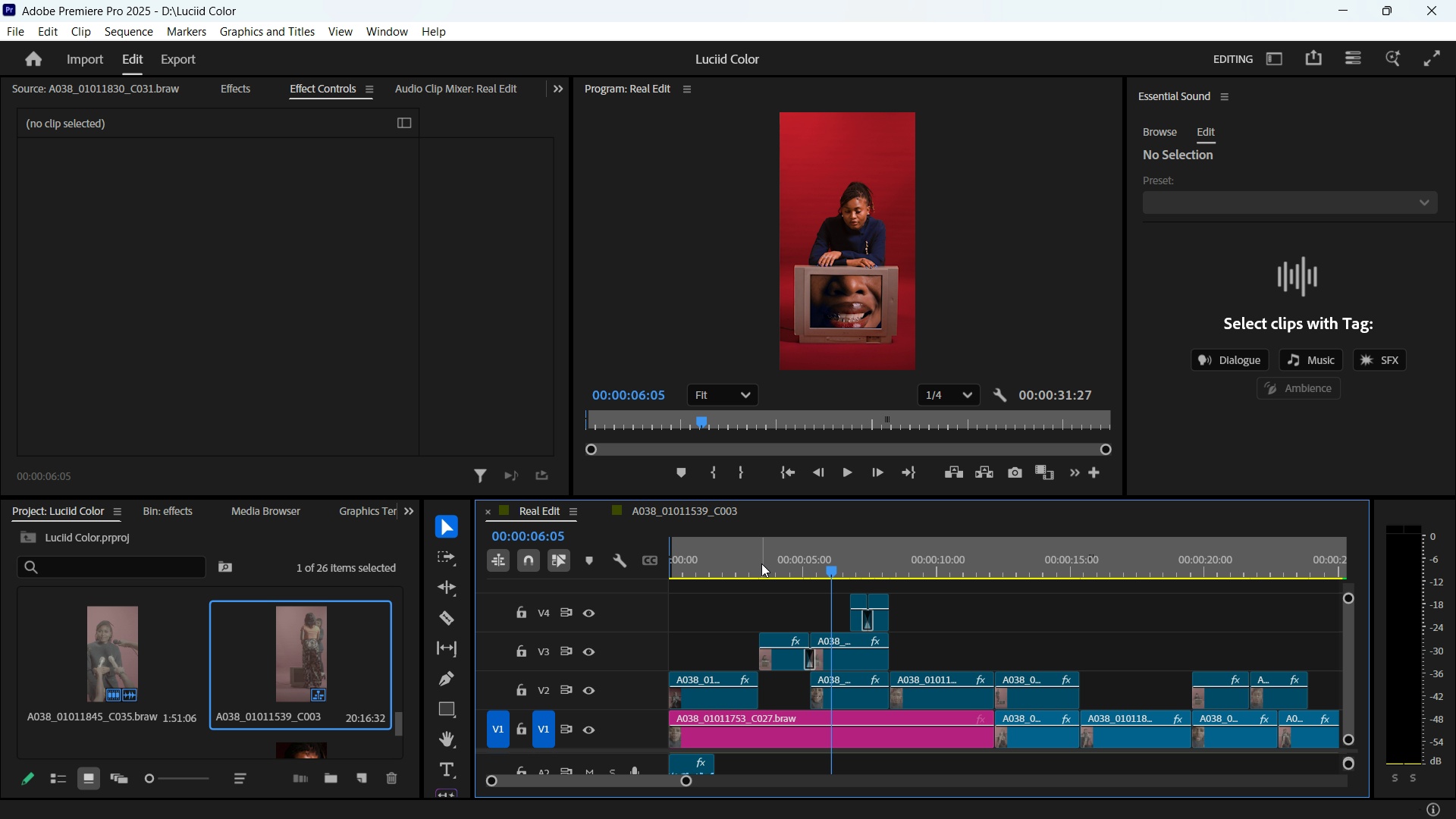 
key(Space)
 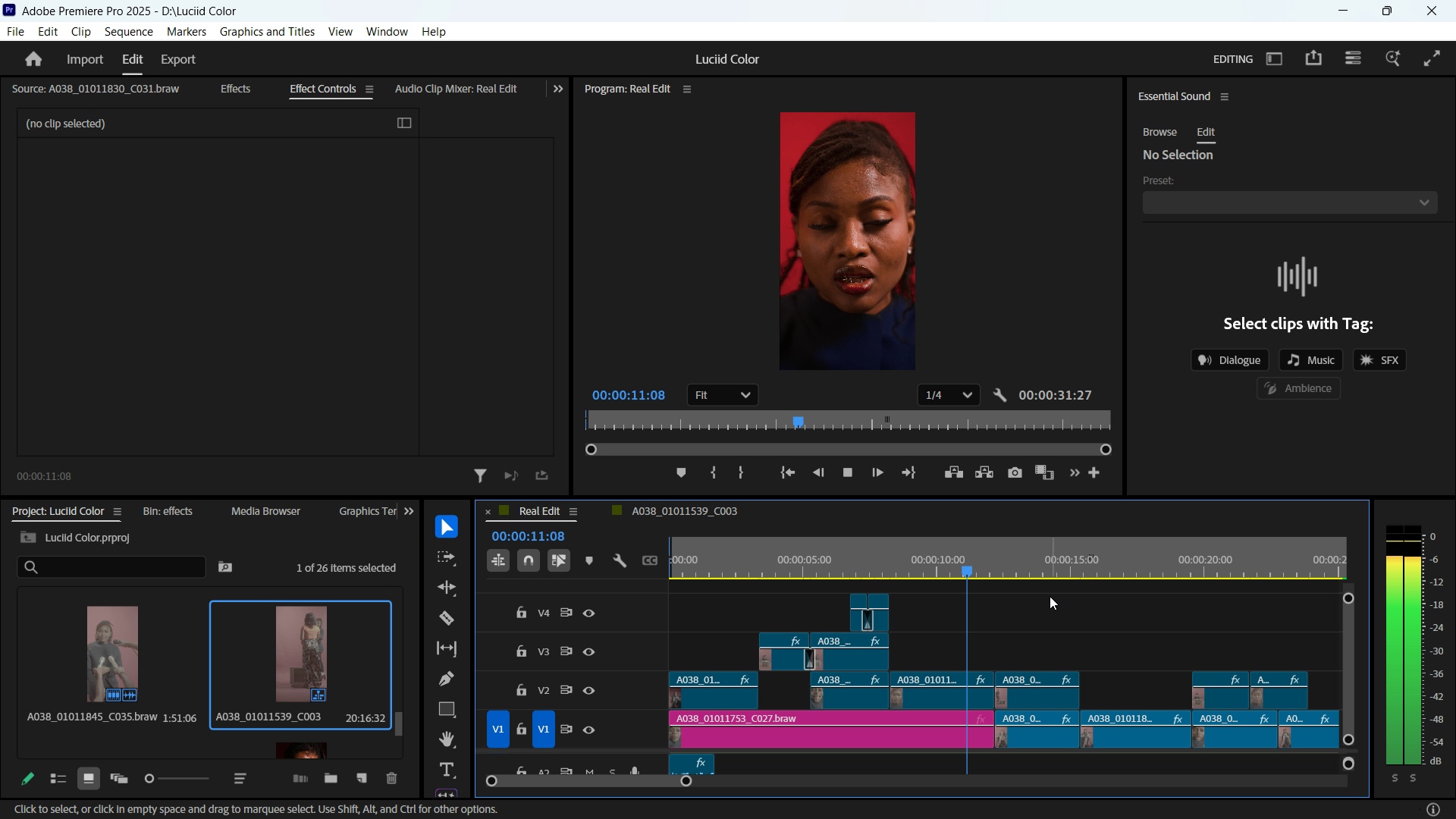 
wait(6.99)
 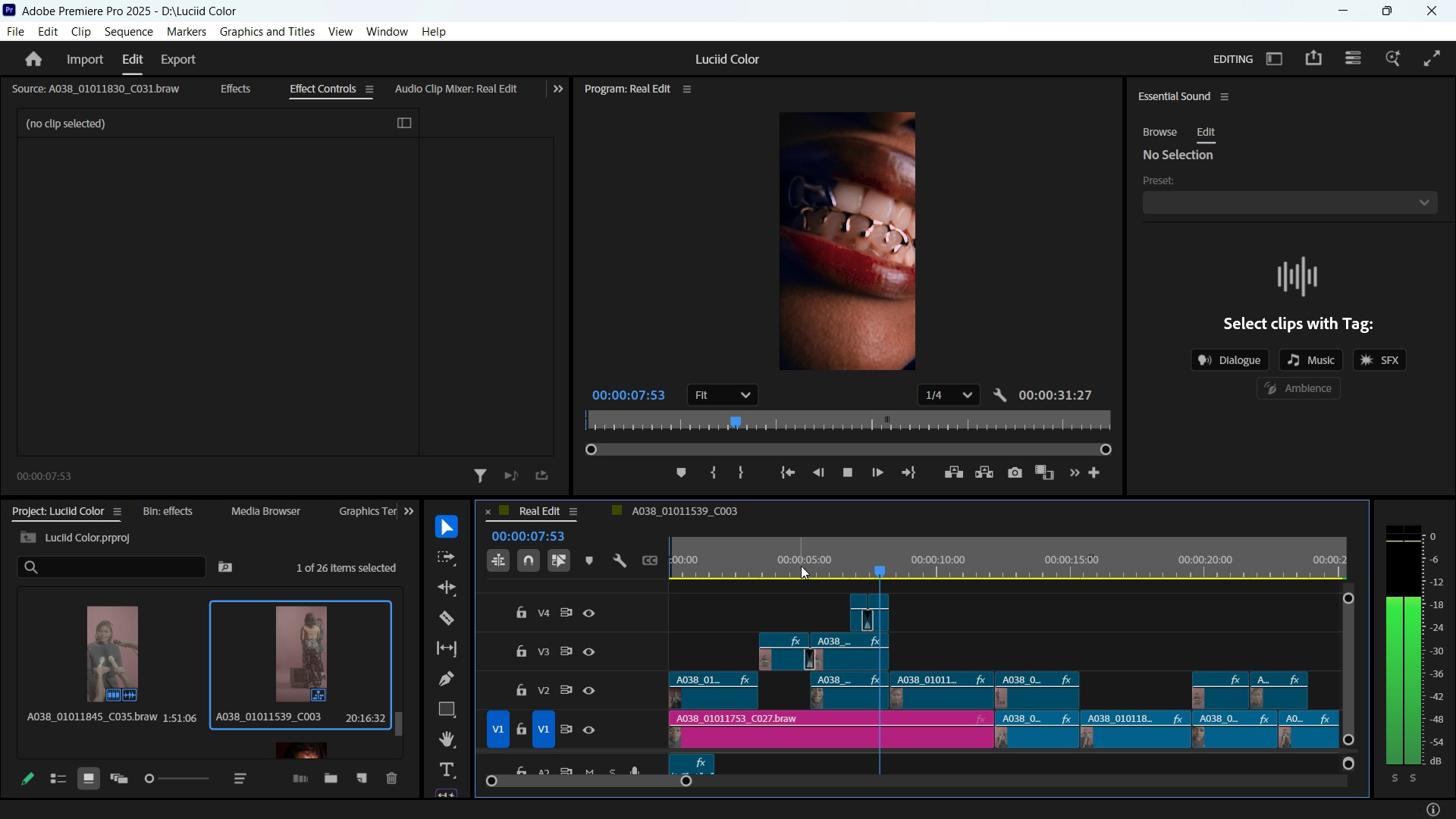 
key(Space)
 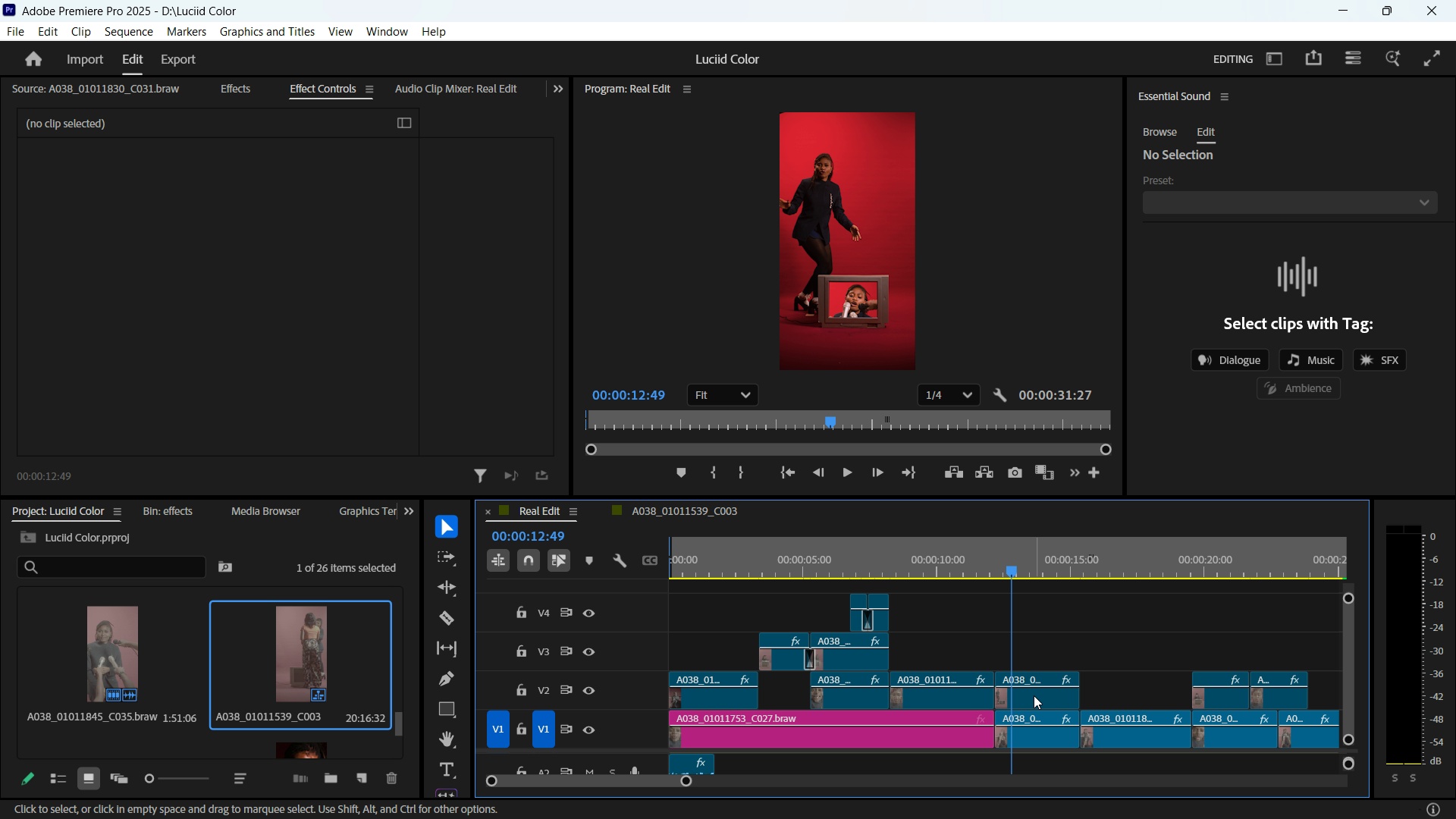 
left_click([1034, 695])
 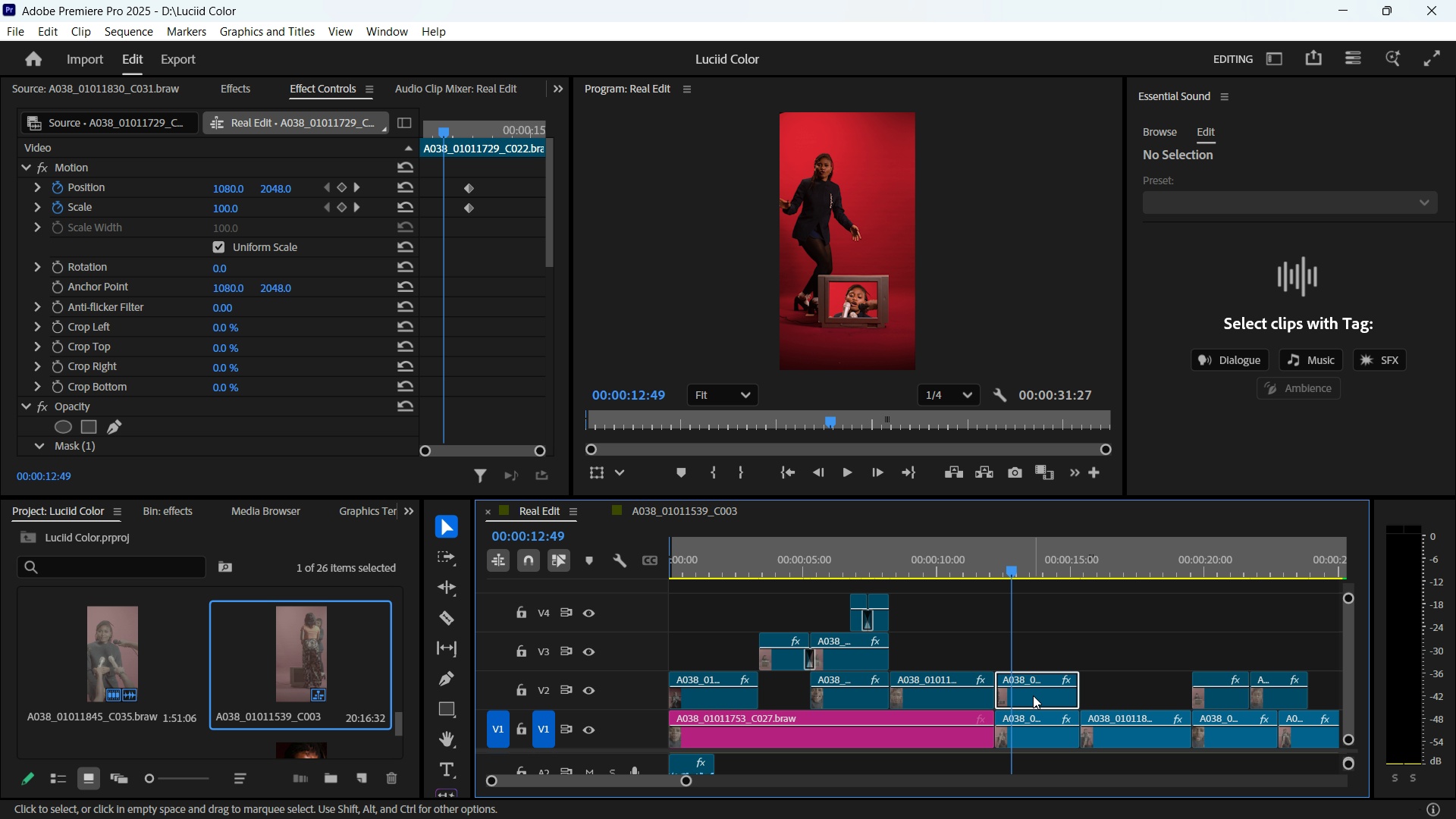 
hold_key(key=ControlLeft, duration=1.28)
left_click([1030, 736])
 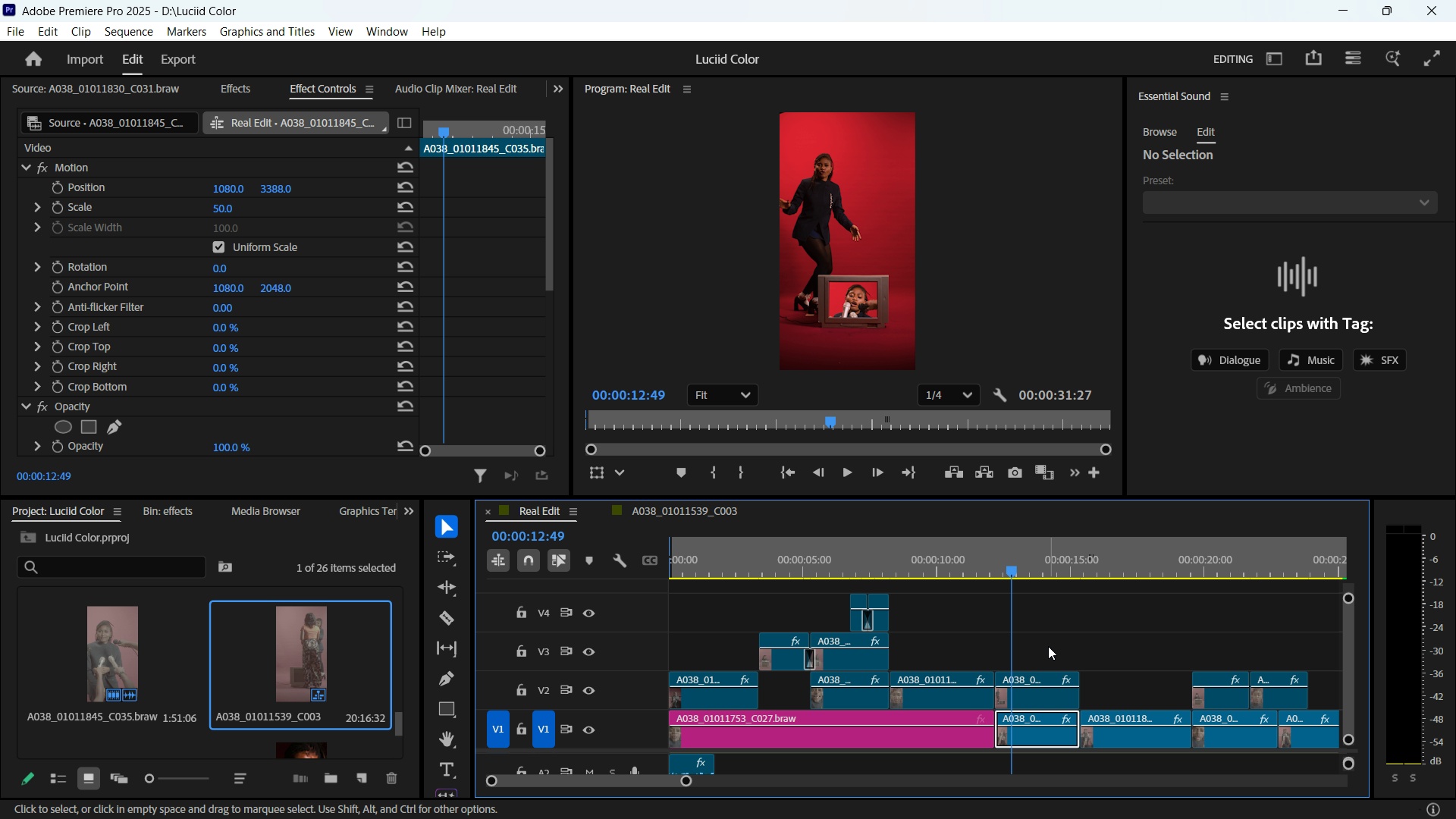 
left_click_drag(start_coordinate=[1048, 644], to_coordinate=[1046, 726])
 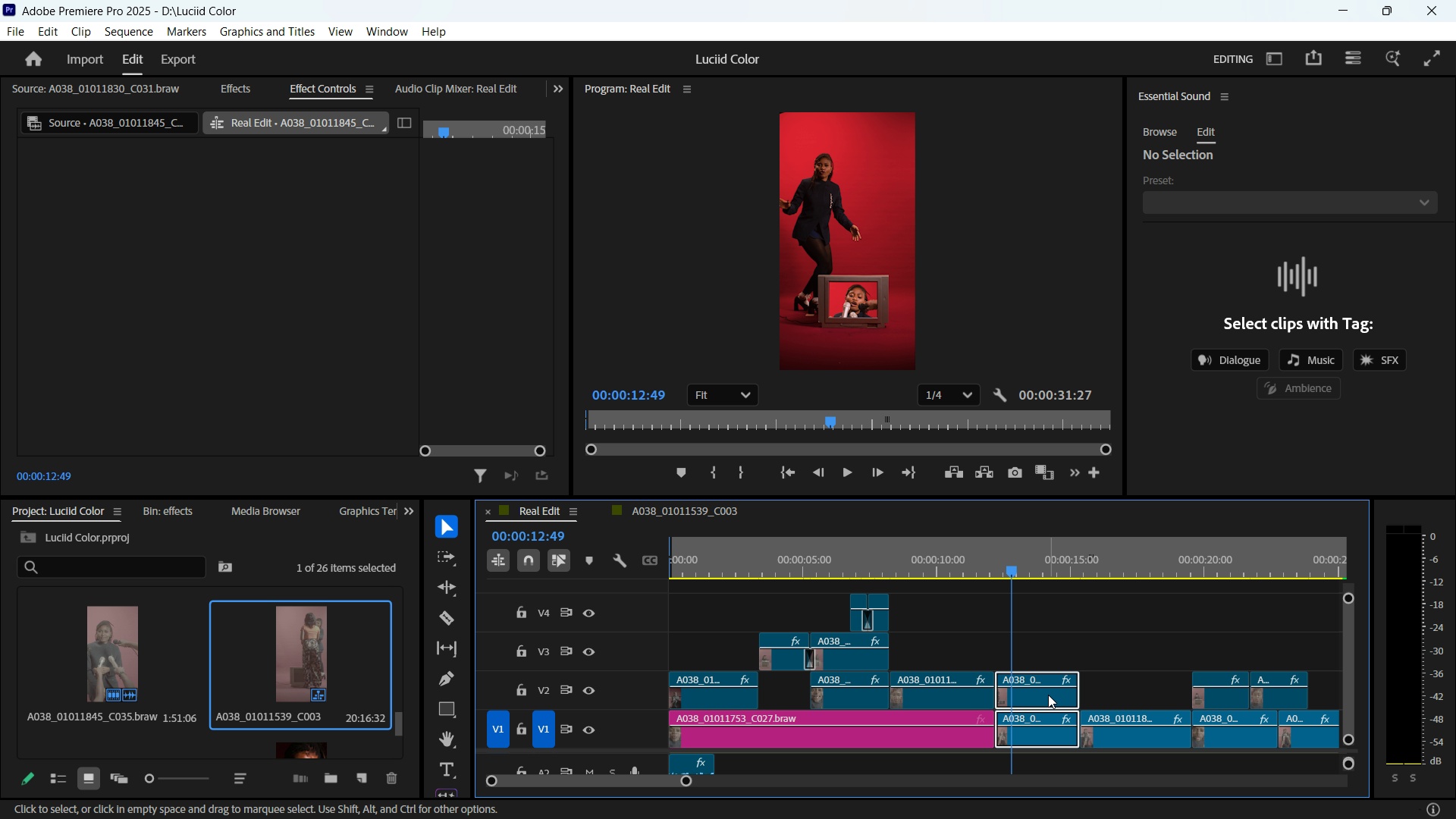 
right_click([1048, 695])
 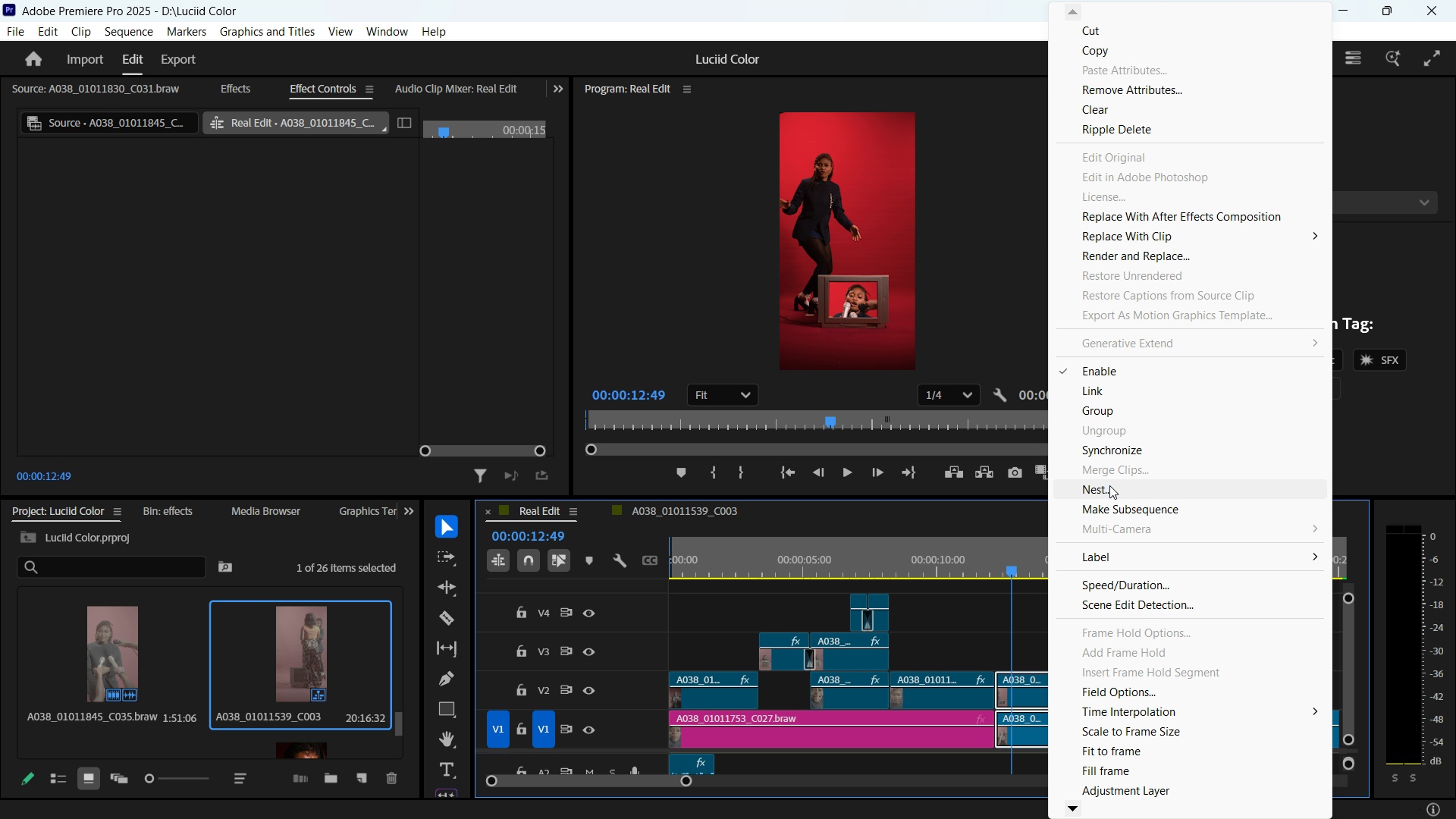 
left_click([1109, 485])
 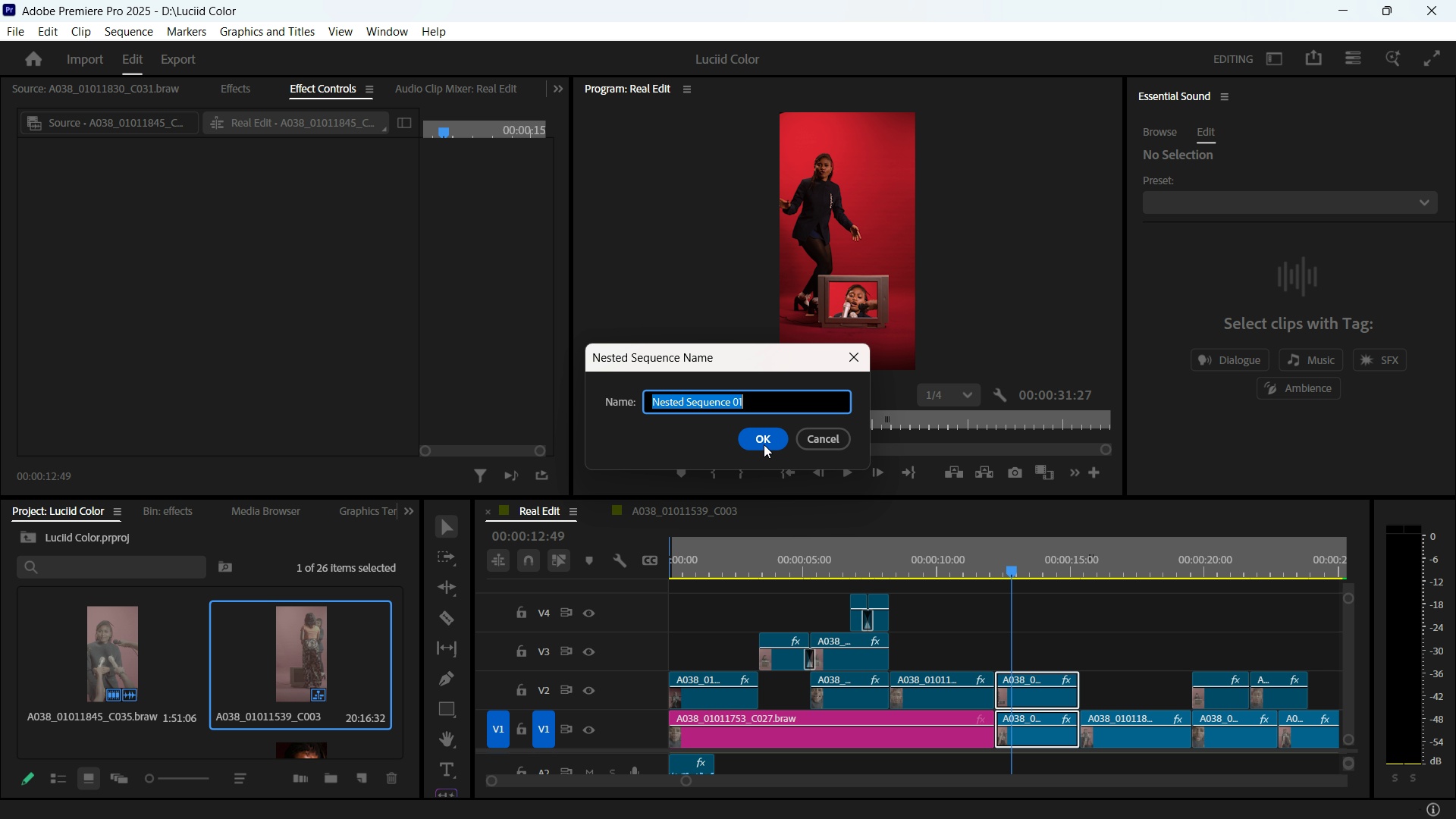 
left_click([764, 444])
 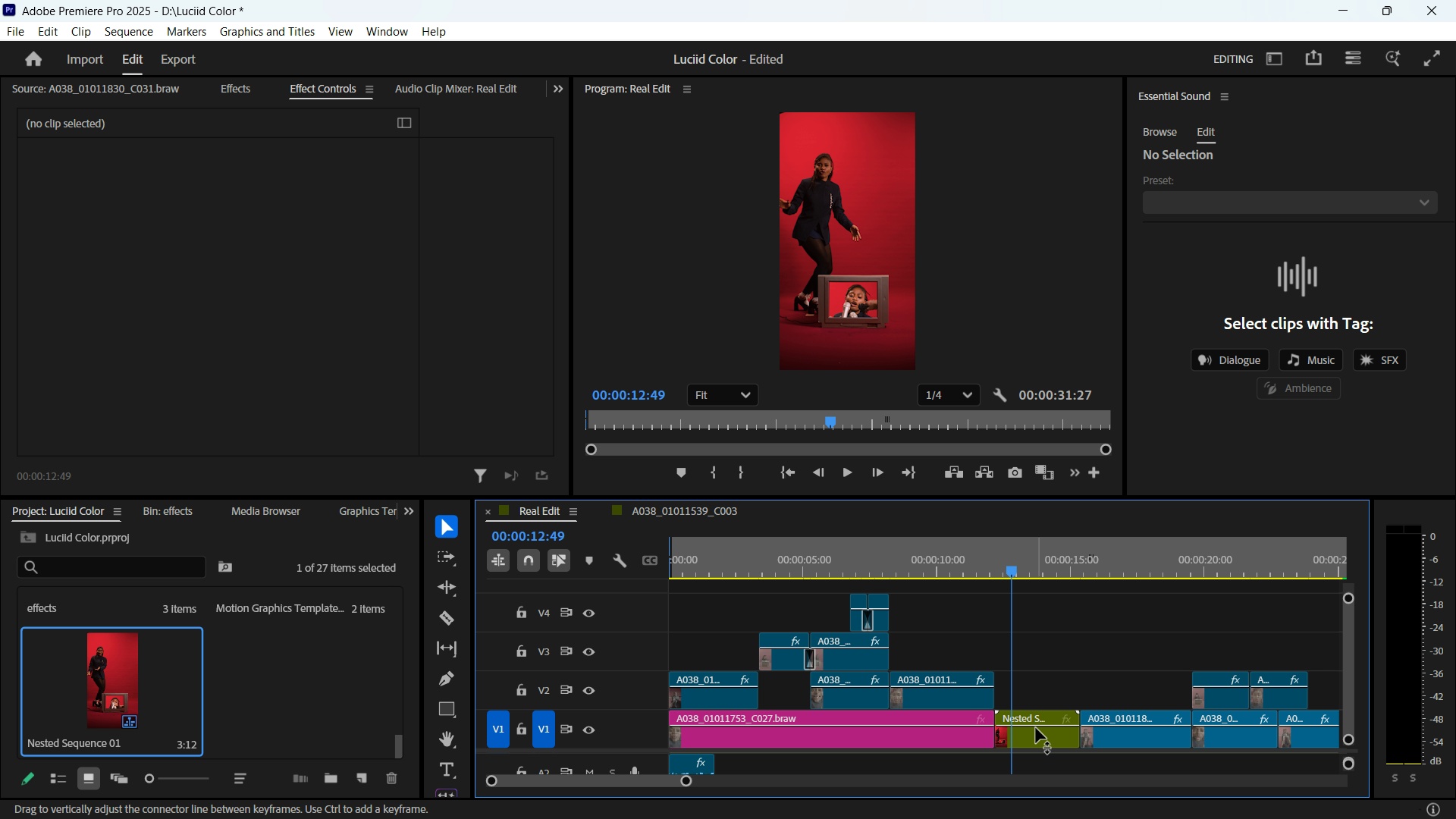 
left_click([1038, 739])
 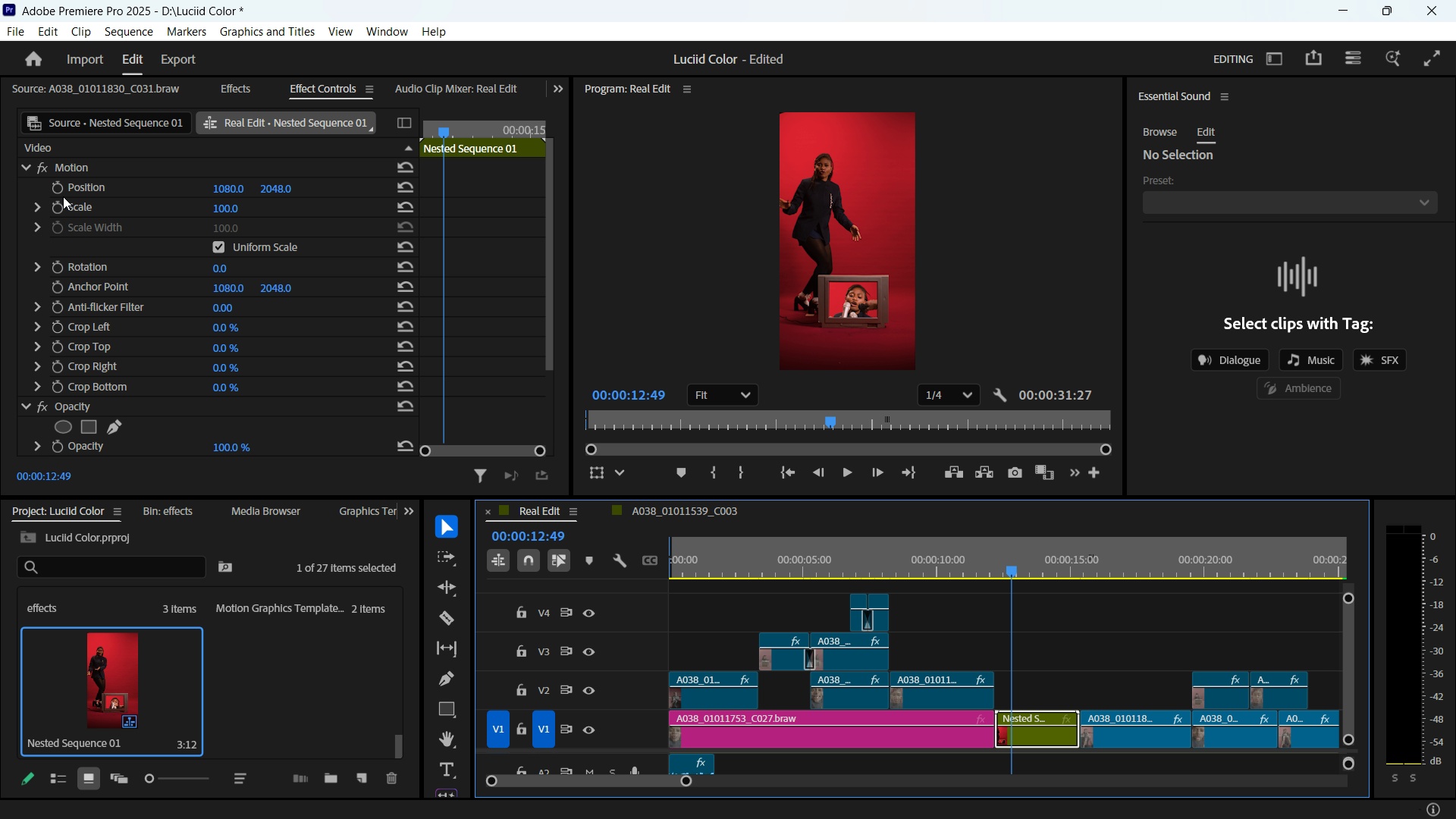 
left_click([64, 188])
 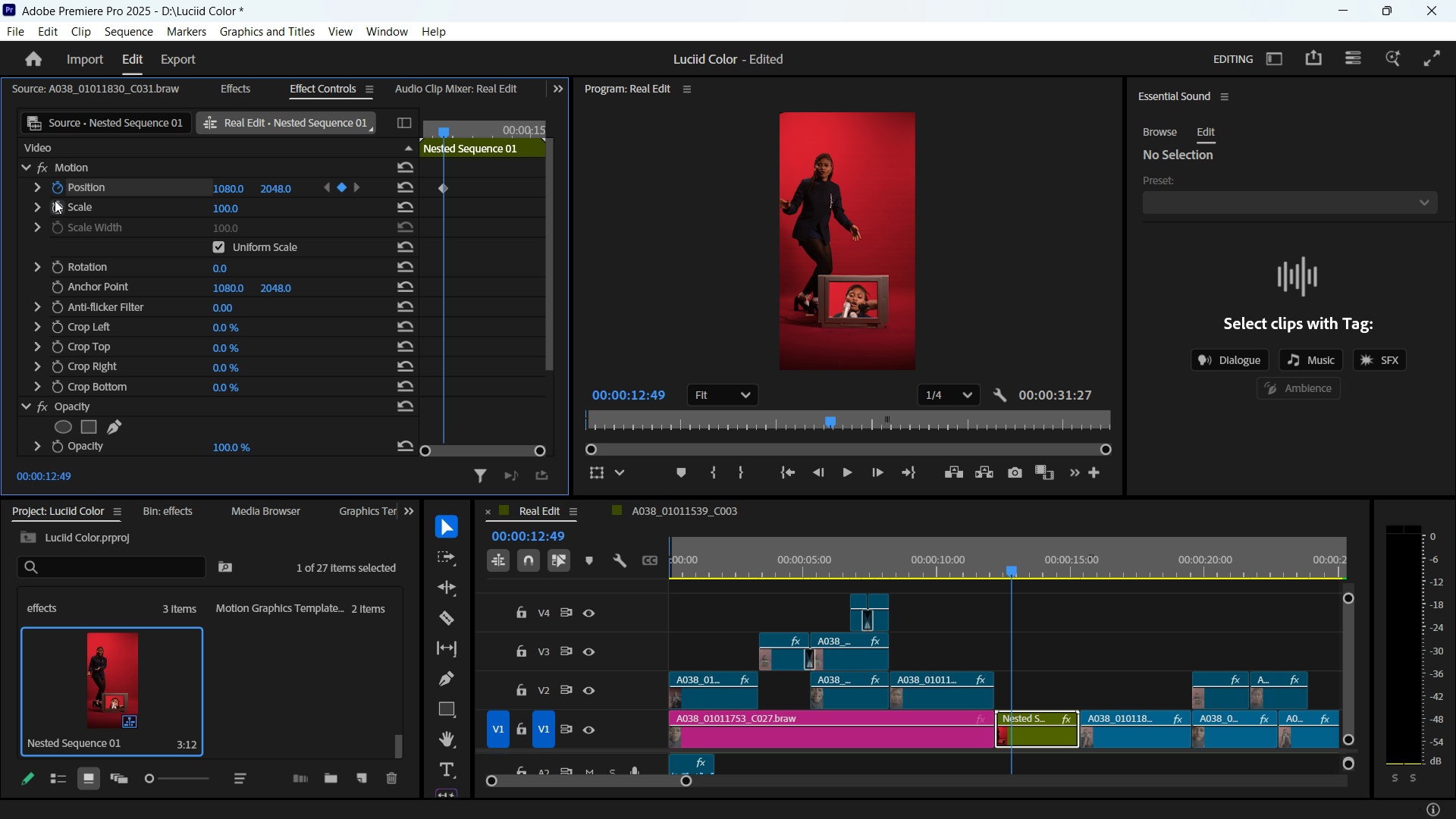 
left_click([55, 200])
 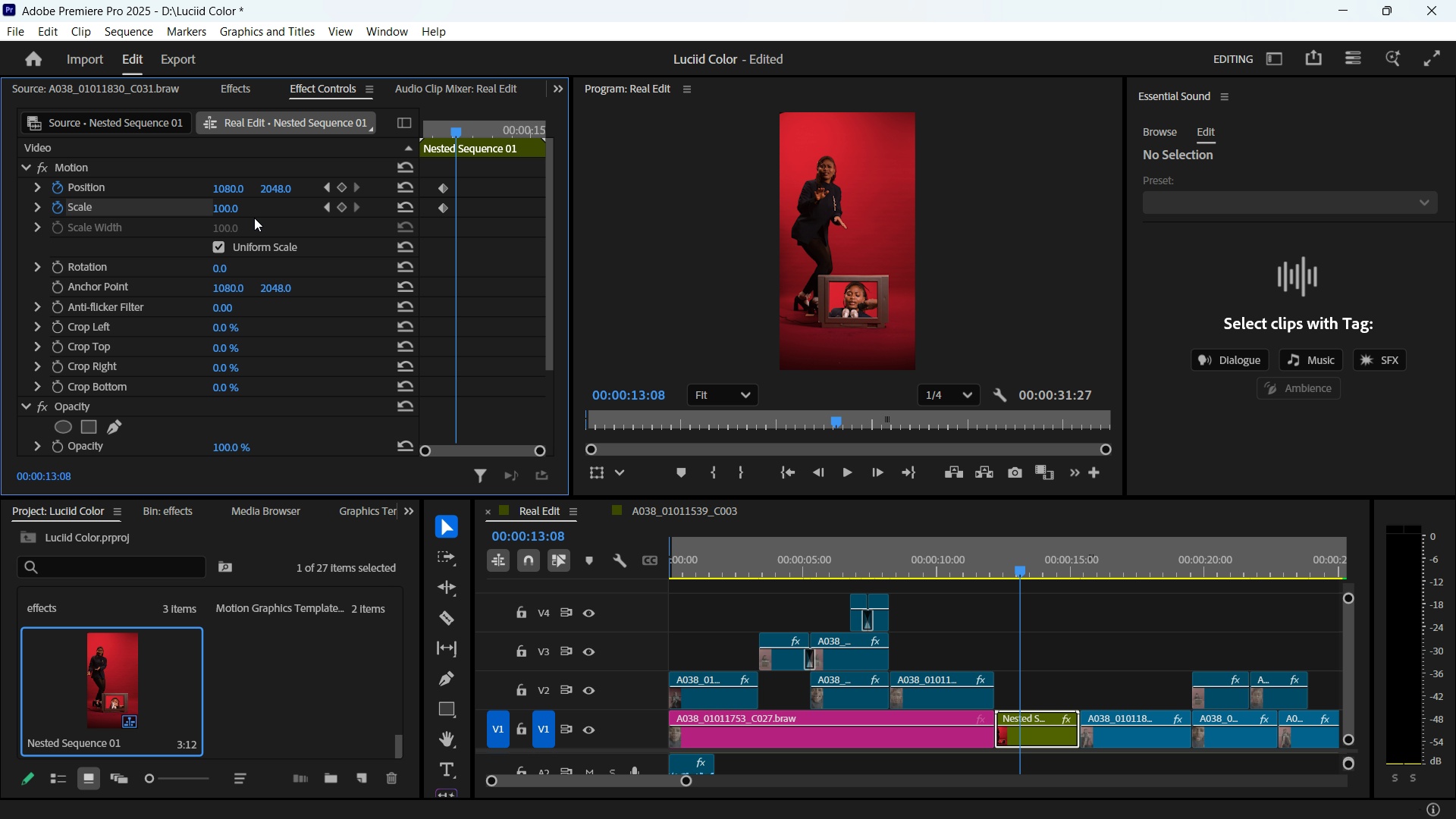 
left_click_drag(start_coordinate=[224, 209], to_coordinate=[269, 208])
 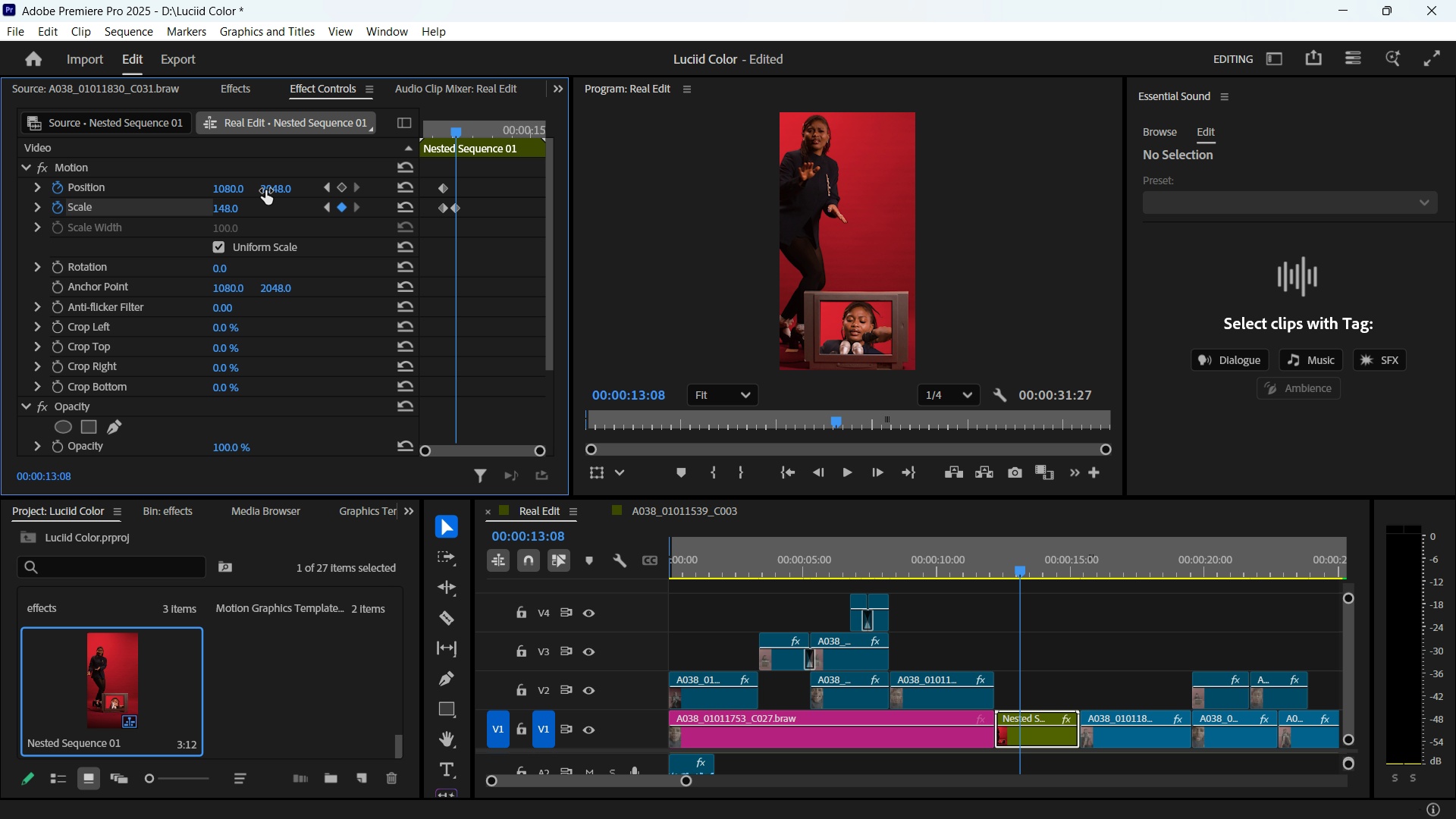 
left_click_drag(start_coordinate=[265, 190], to_coordinate=[377, 195])
 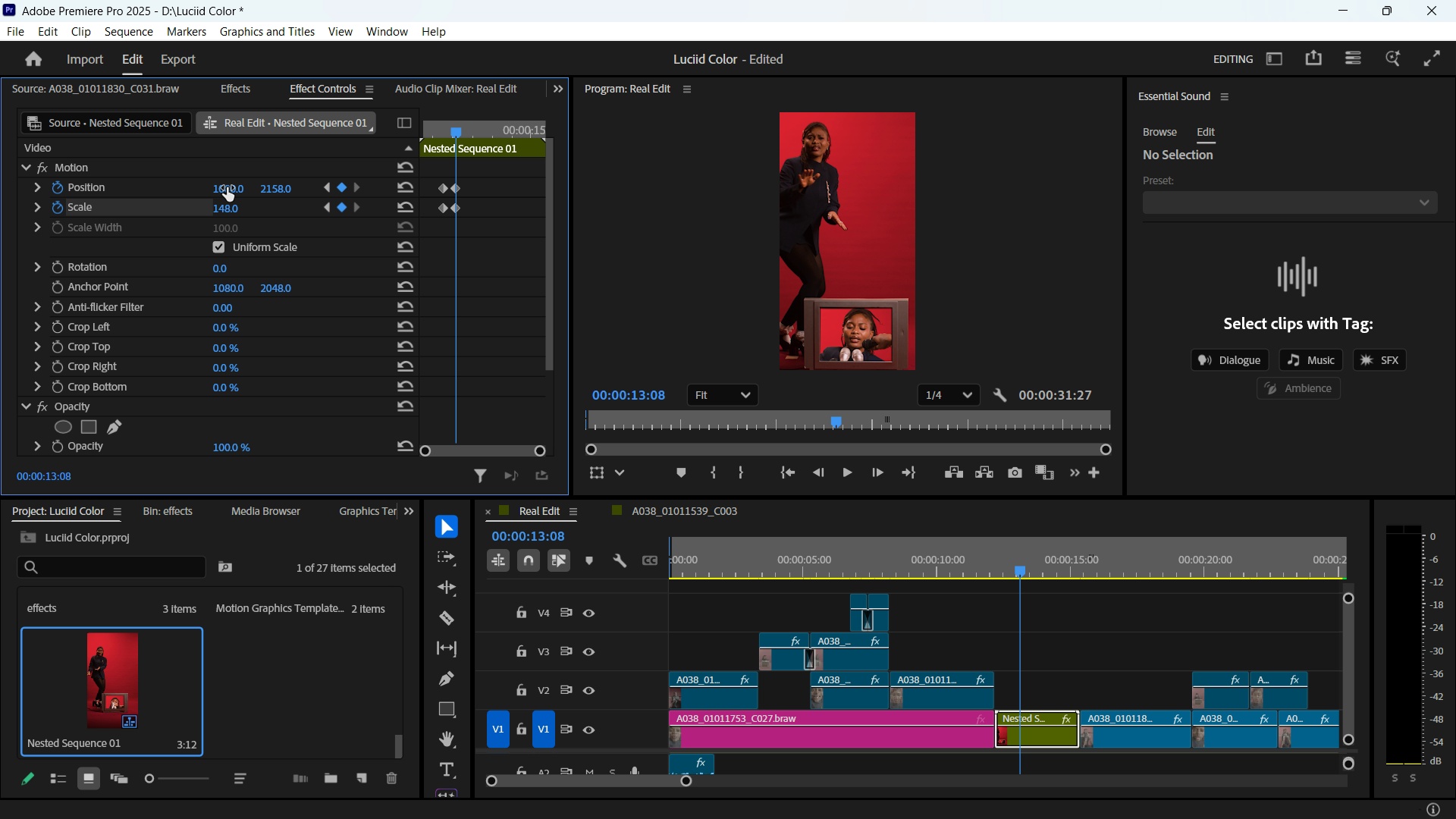 
left_click_drag(start_coordinate=[227, 187], to_coordinate=[520, 201])
 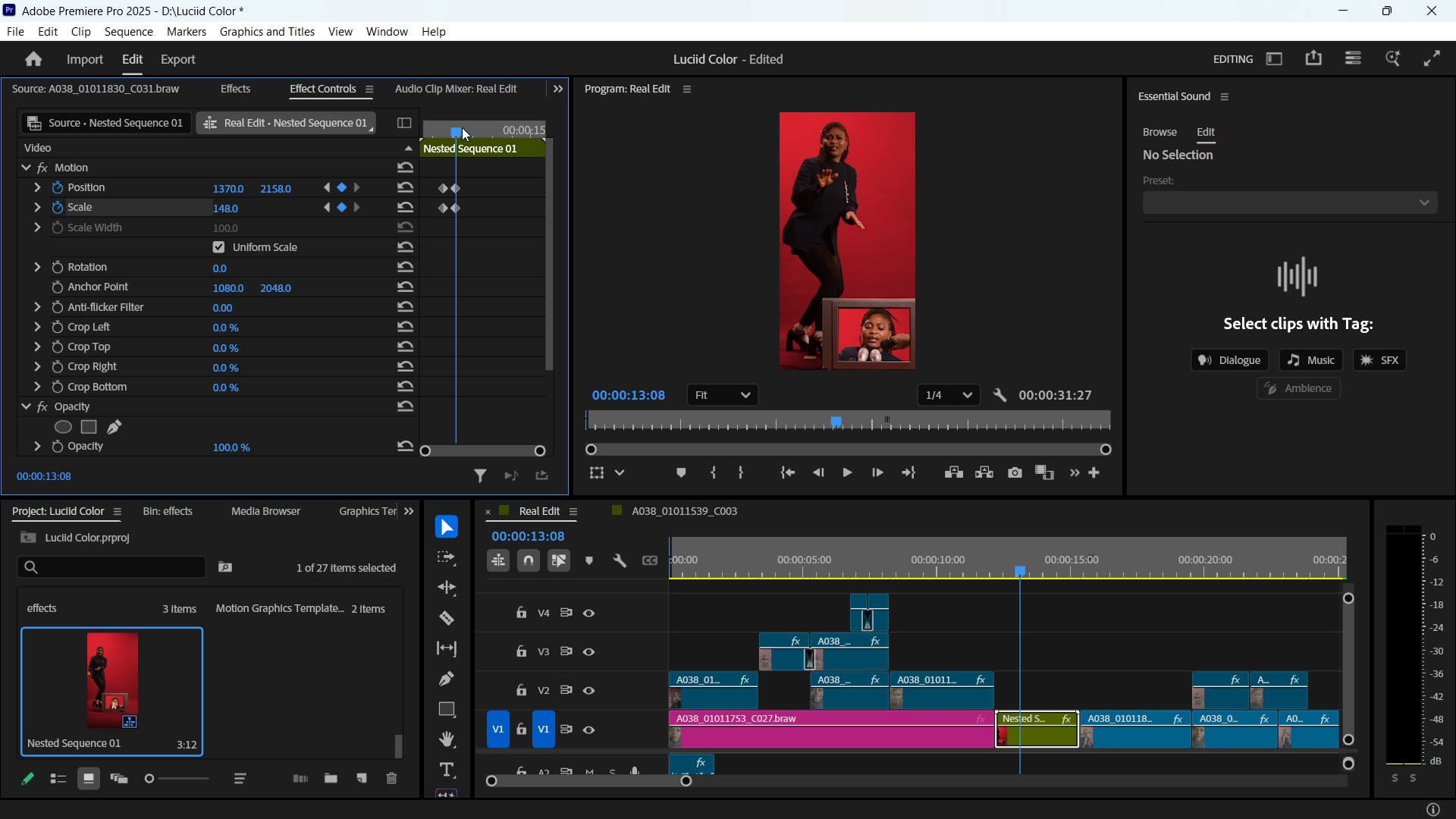 
left_click_drag(start_coordinate=[461, 127], to_coordinate=[492, 127])
 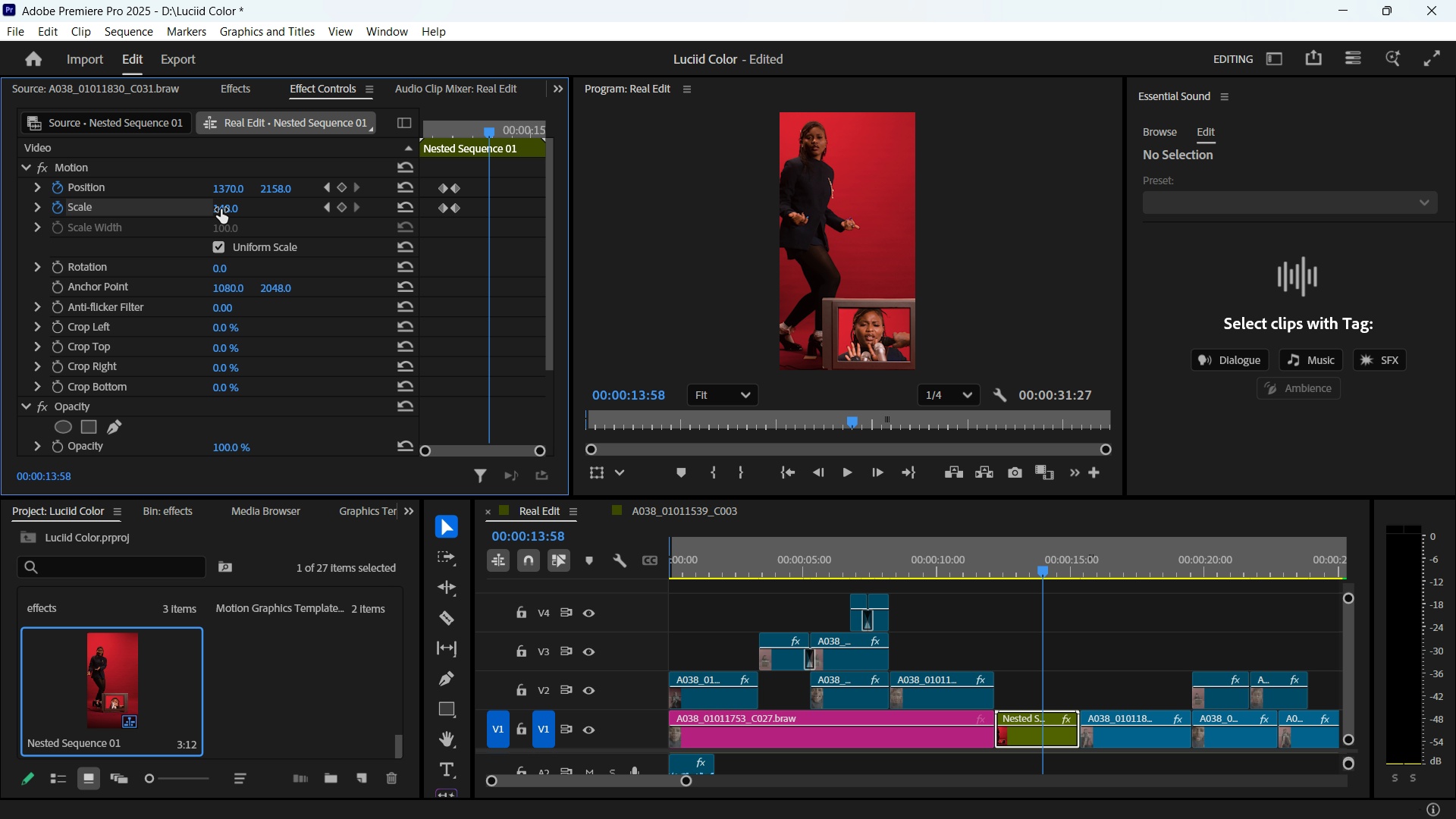 
left_click_drag(start_coordinate=[219, 211], to_coordinate=[196, 209])
 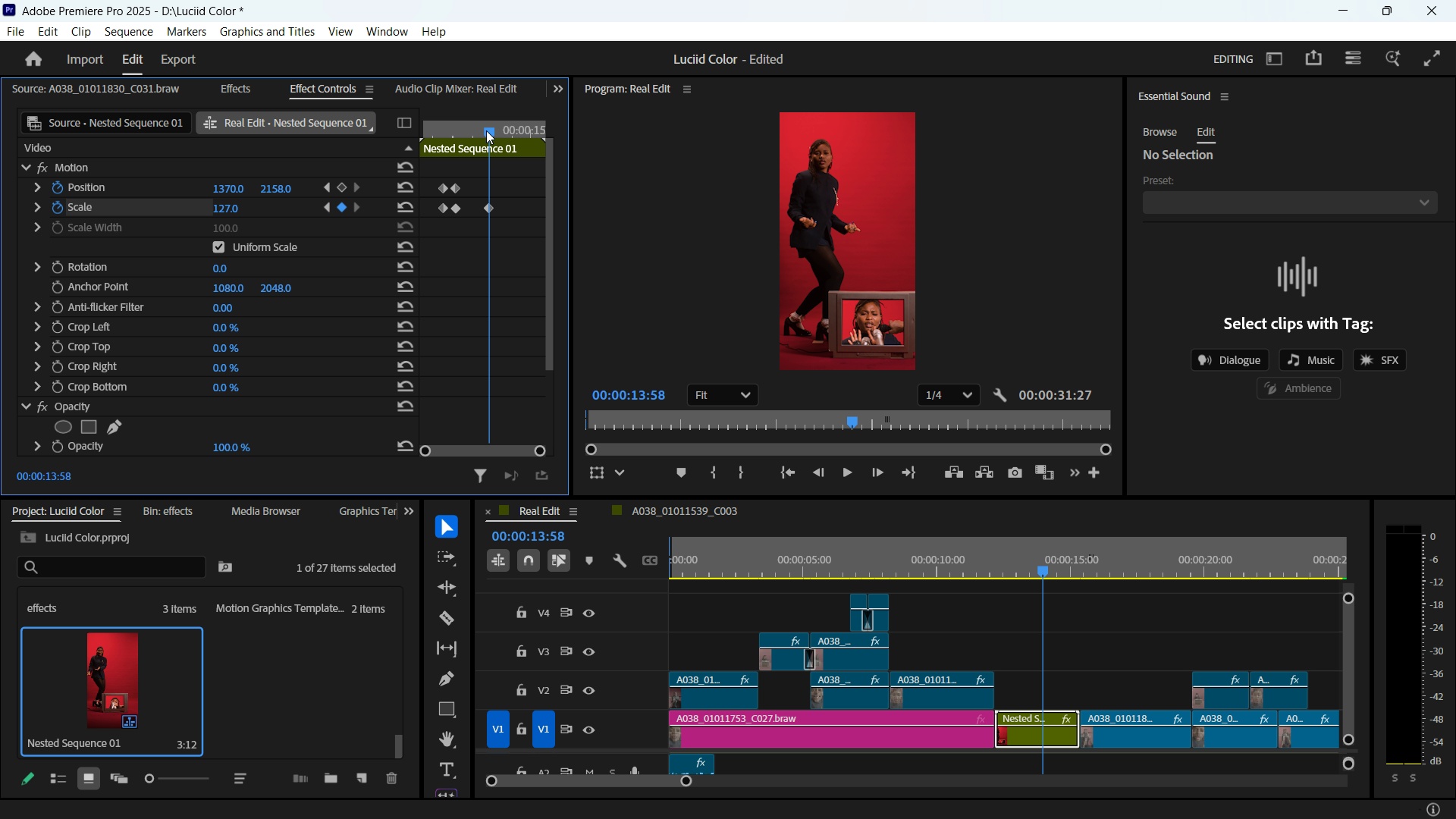 
left_click_drag(start_coordinate=[486, 130], to_coordinate=[526, 132])
 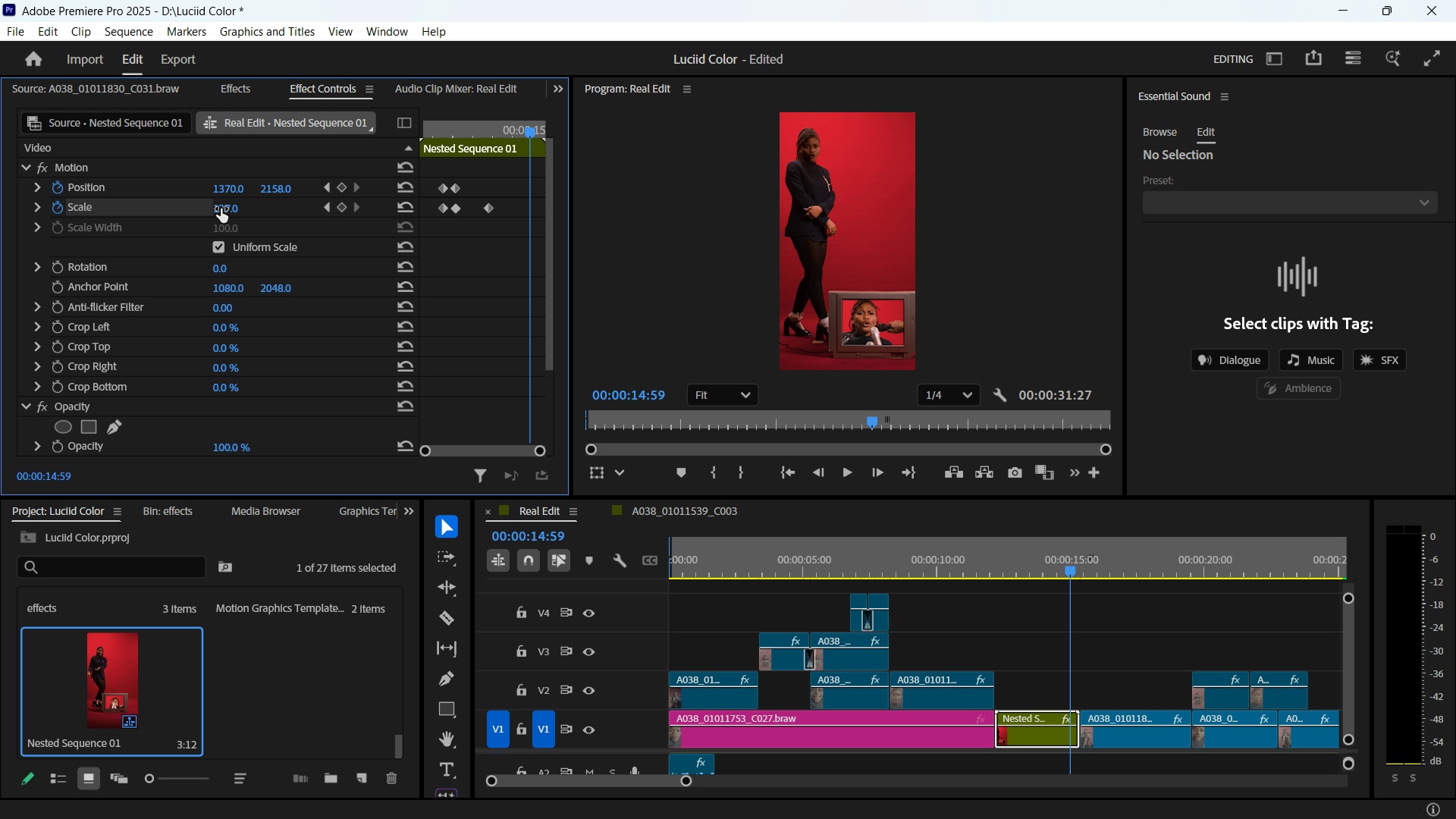 
left_click_drag(start_coordinate=[221, 209], to_coordinate=[275, 204])
 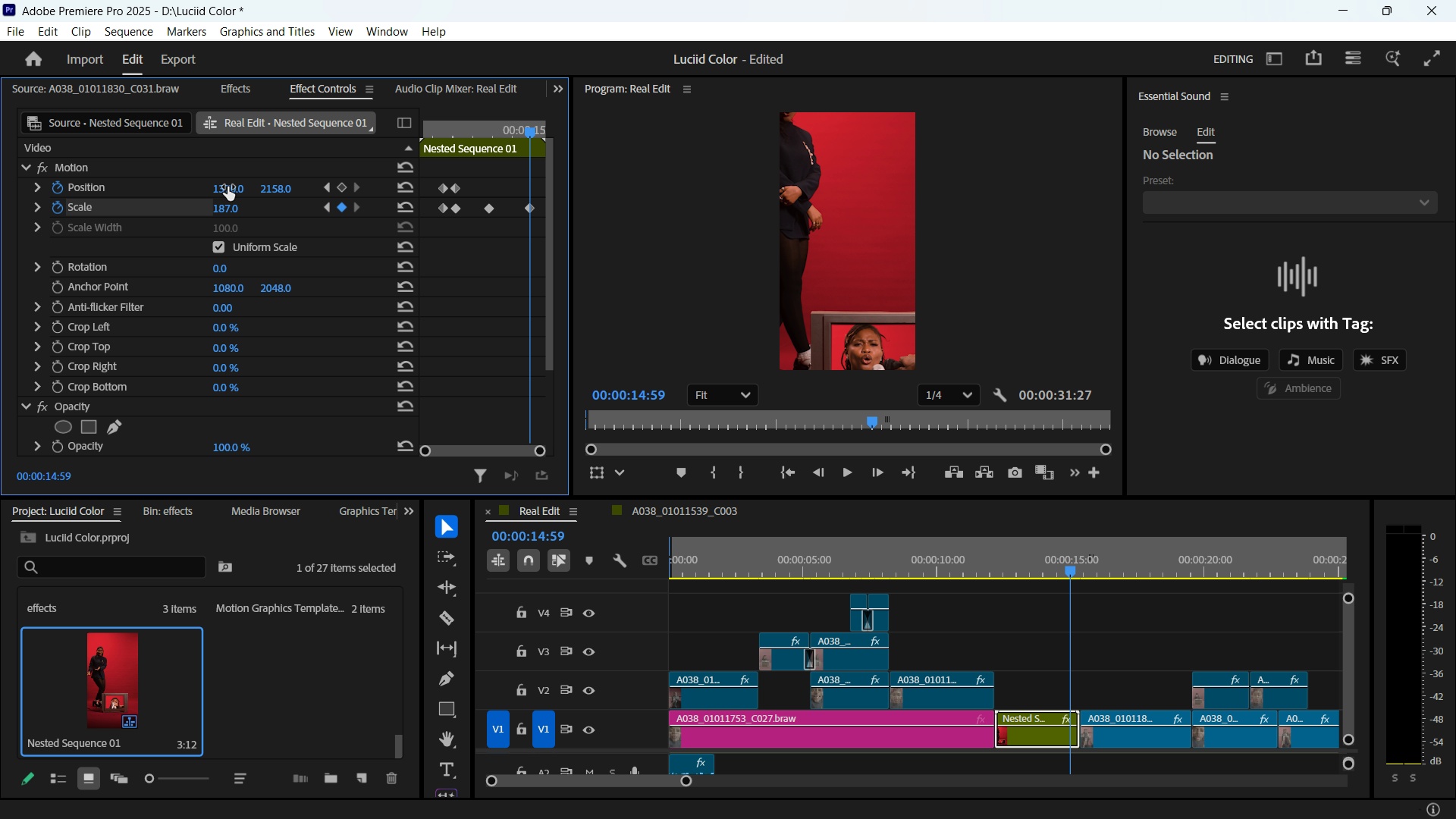 
left_click_drag(start_coordinate=[223, 188], to_coordinate=[513, 191])
 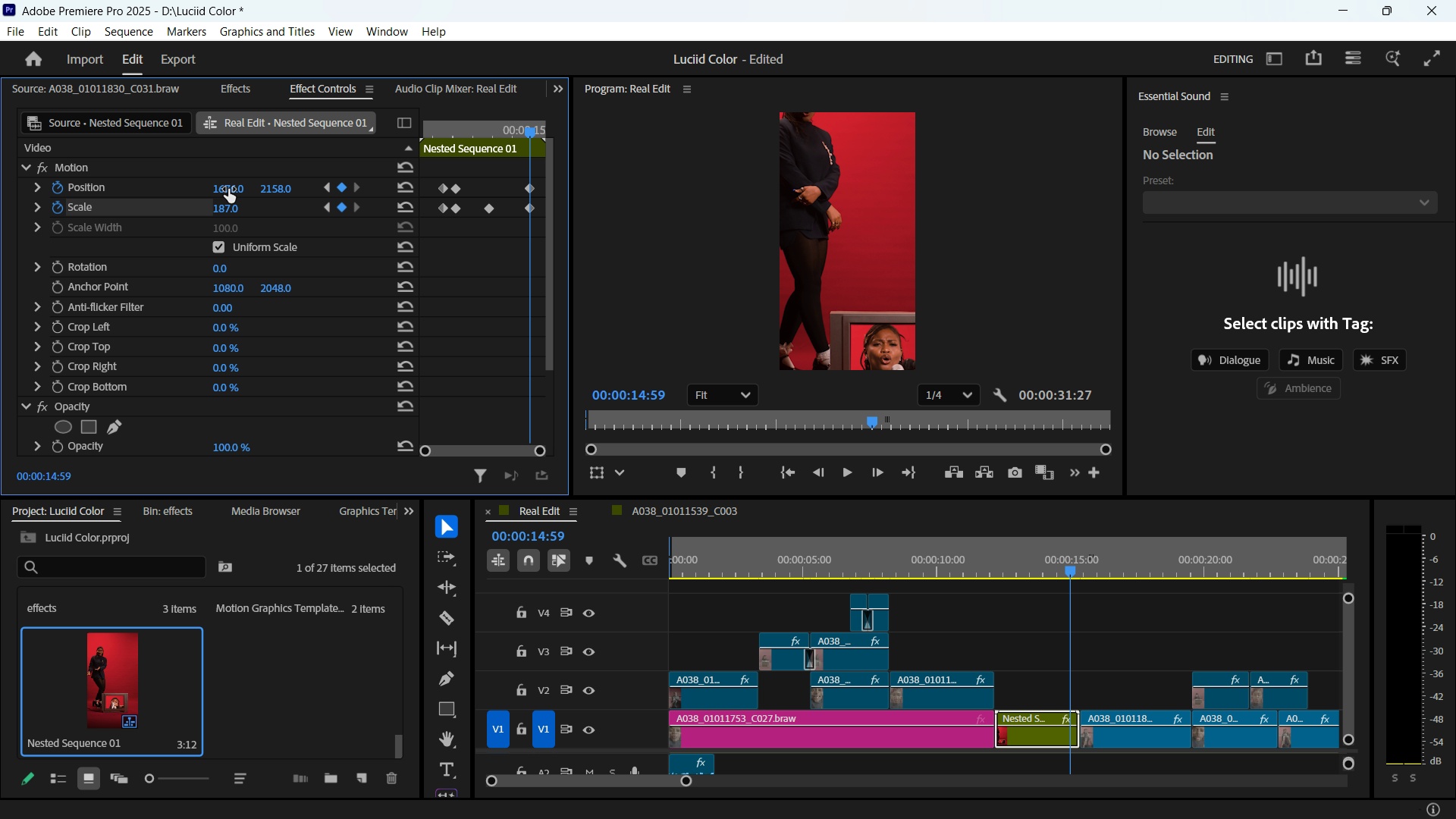 
left_click_drag(start_coordinate=[228, 189], to_coordinate=[526, 174])
 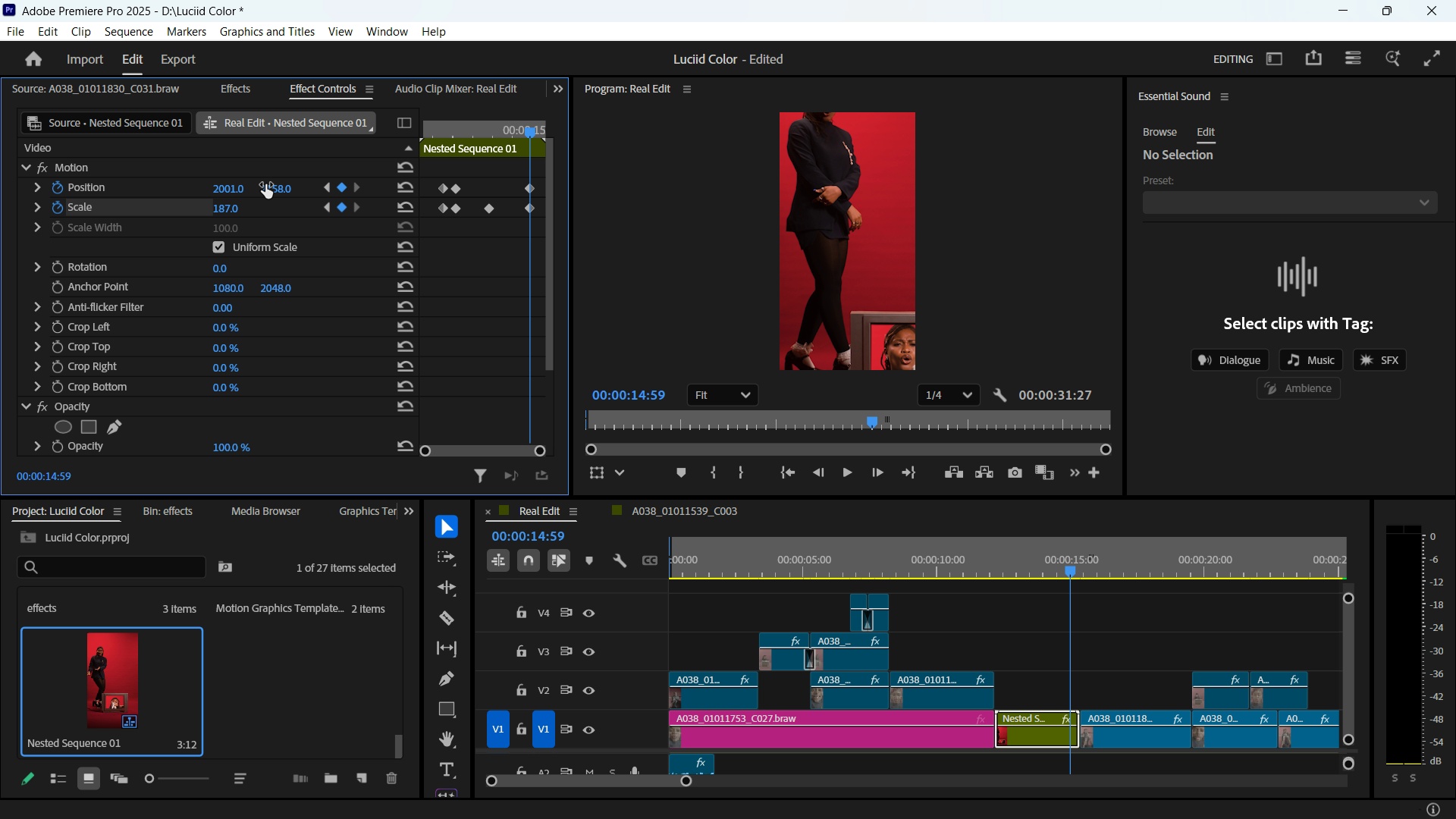 
left_click_drag(start_coordinate=[267, 184], to_coordinate=[959, 160])
 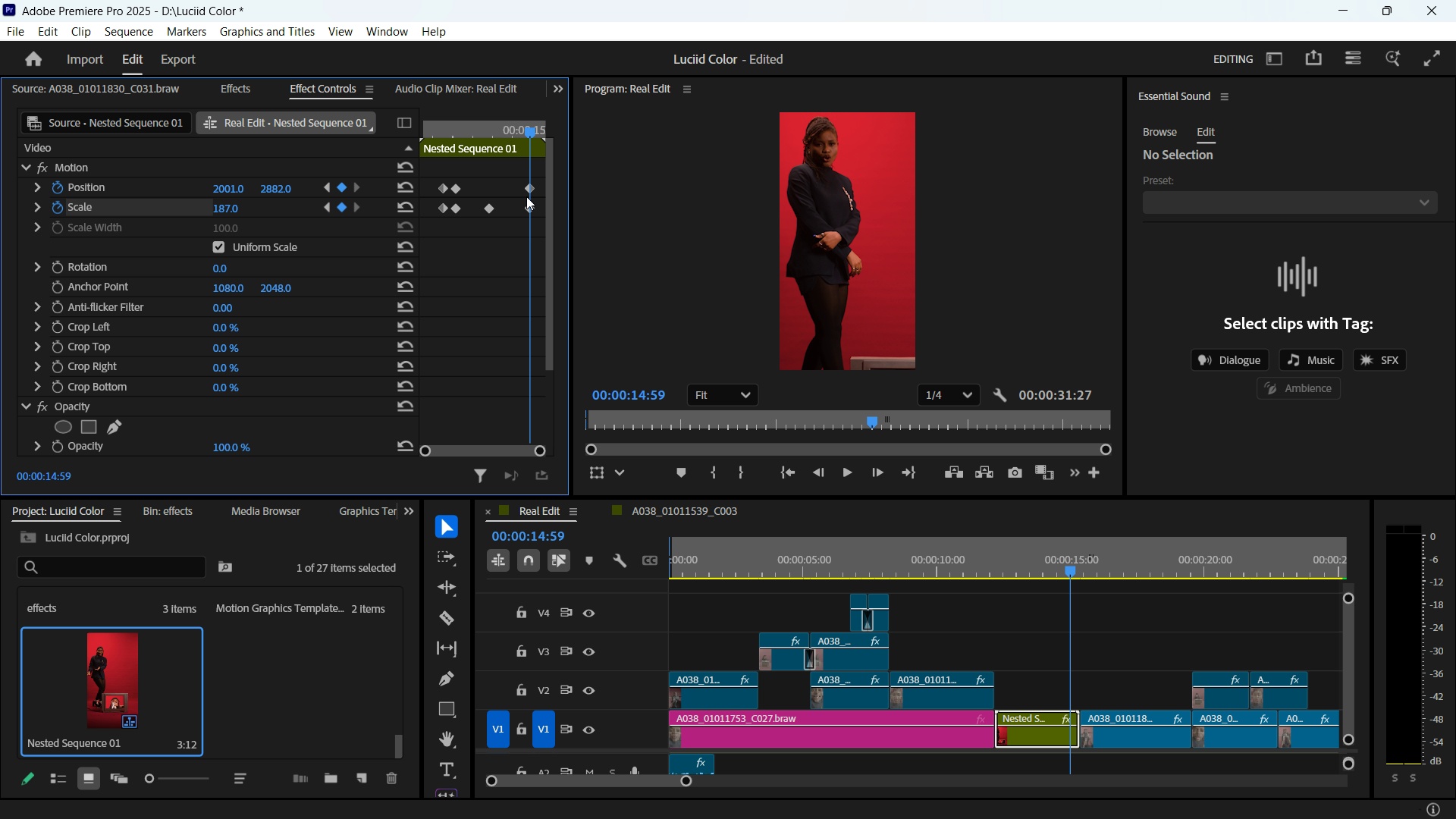 
left_click_drag(start_coordinate=[527, 206], to_coordinate=[516, 206])
 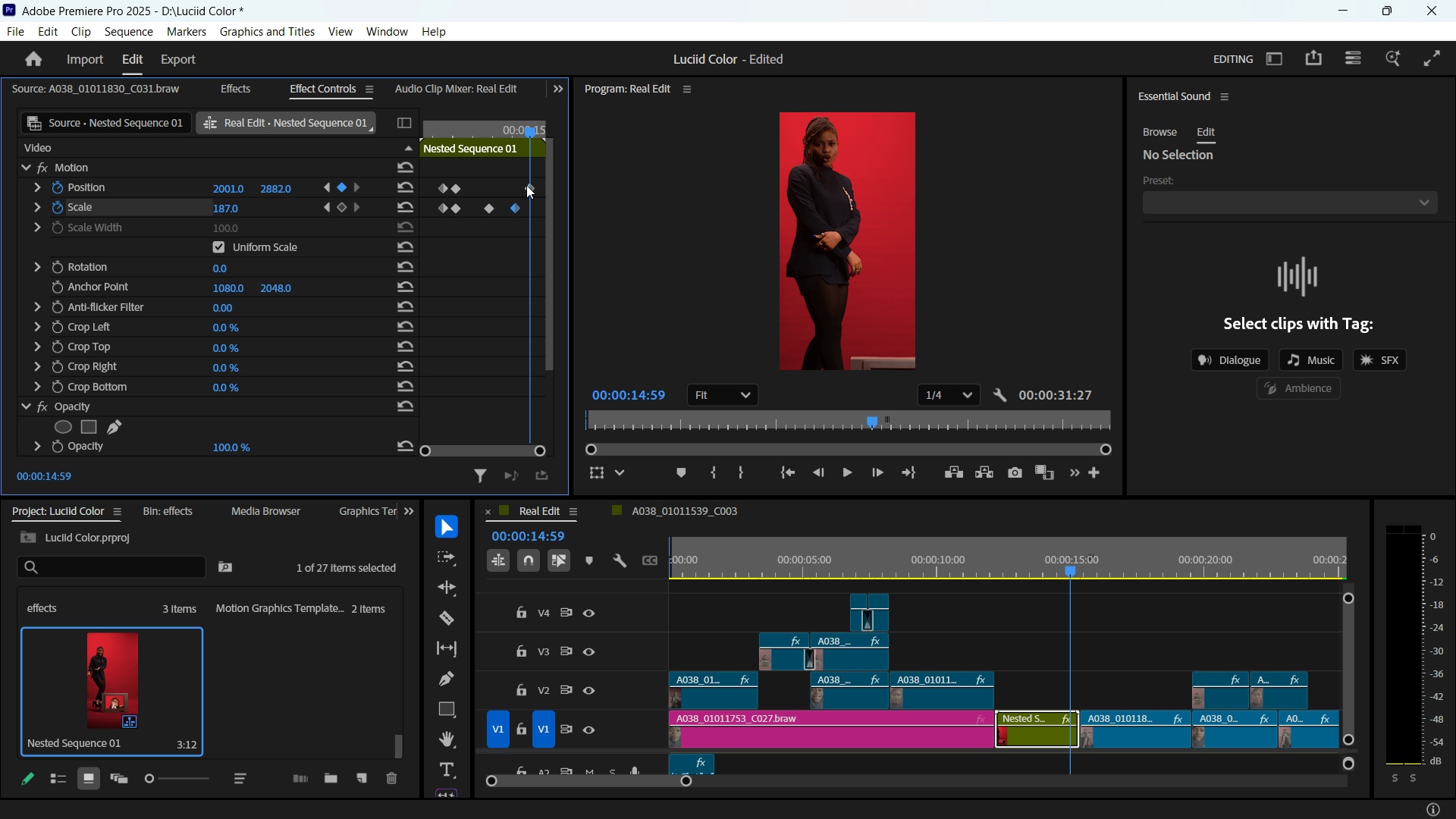 
left_click_drag(start_coordinate=[526, 185], to_coordinate=[517, 184])
 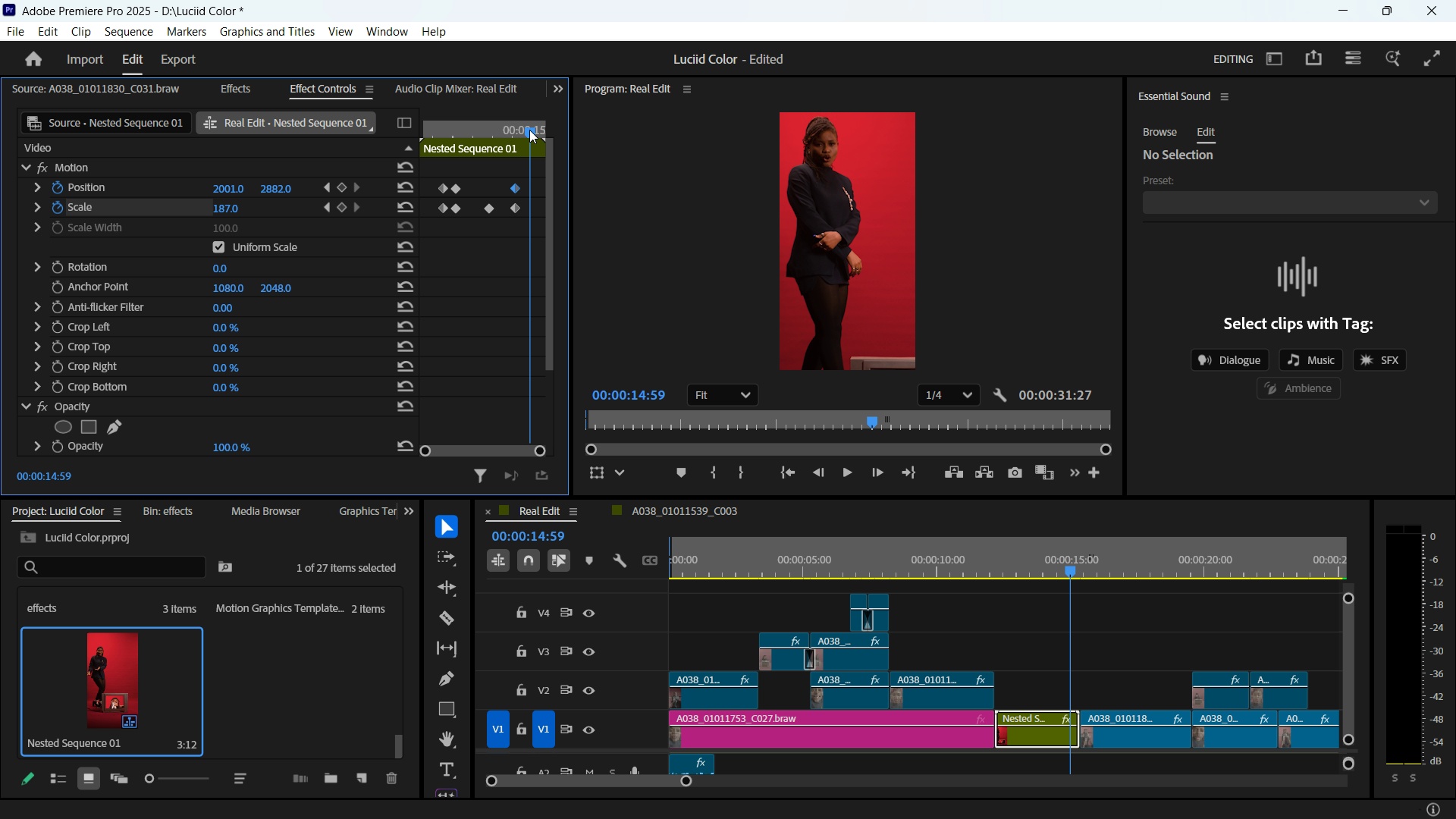 
left_click_drag(start_coordinate=[529, 129], to_coordinate=[538, 129])
 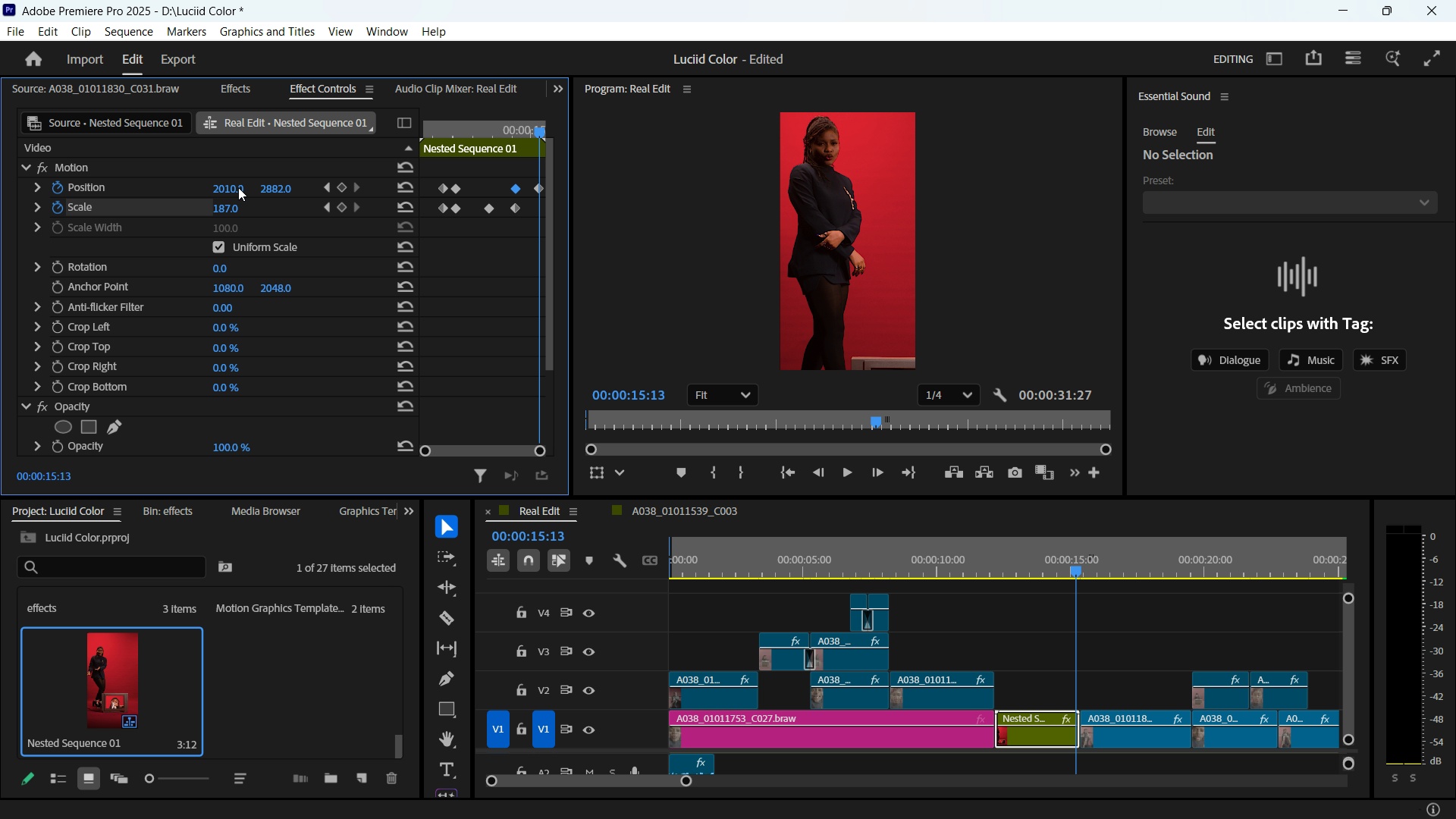 
left_click_drag(start_coordinate=[271, 190], to_coordinate=[237, 190])
 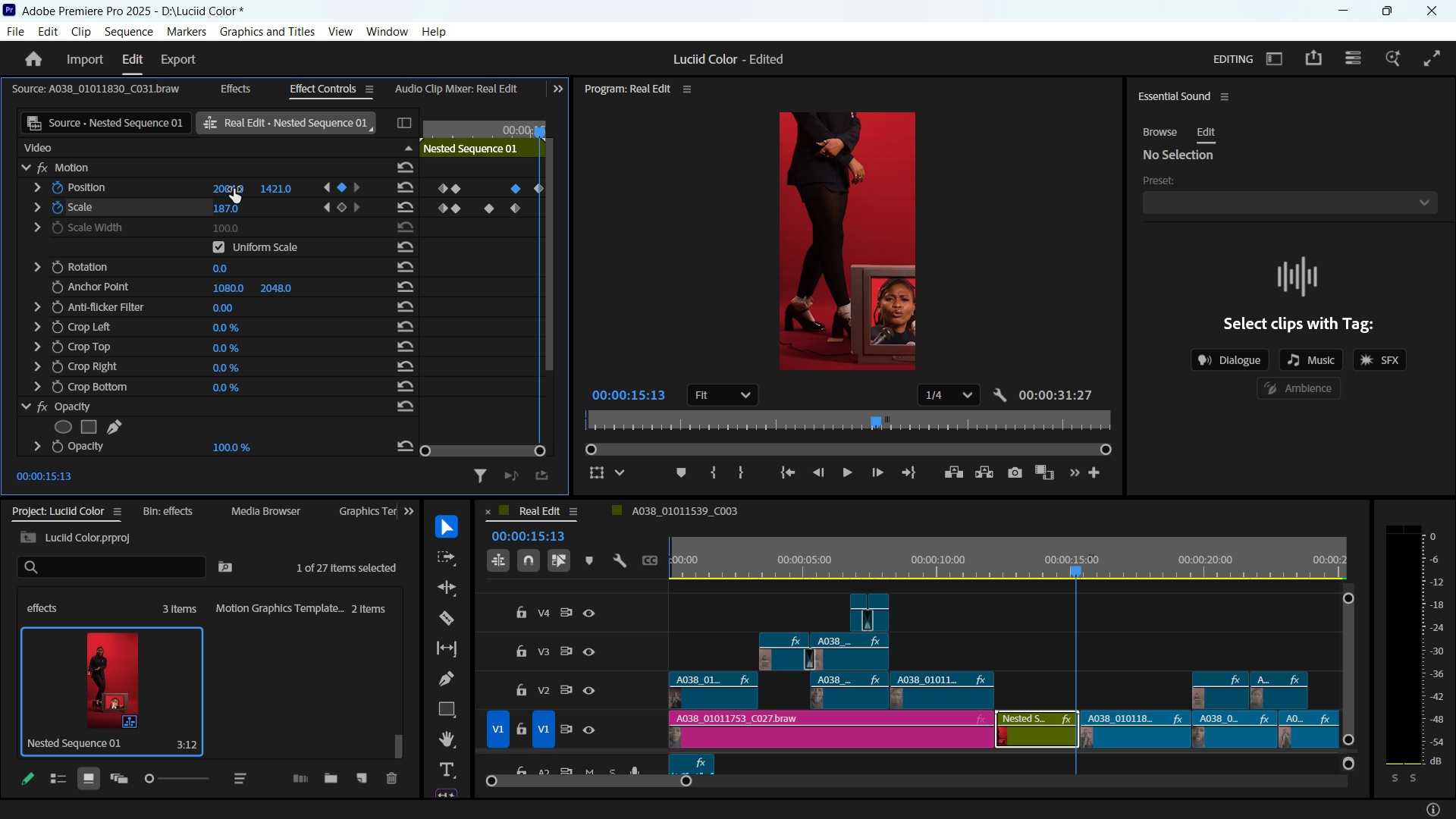 
left_click_drag(start_coordinate=[230, 189], to_coordinate=[645, 222])
 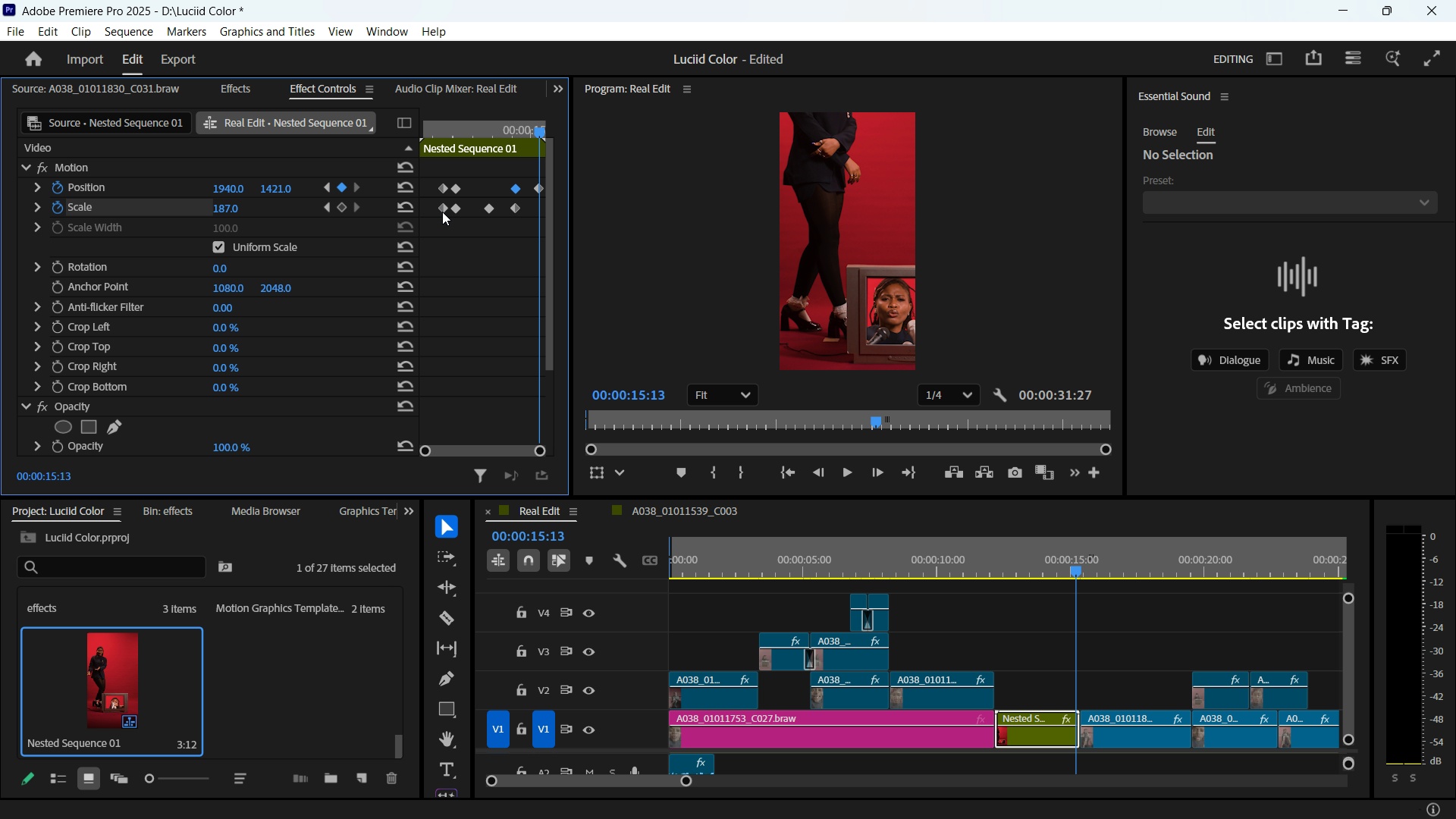 
left_click_drag(start_coordinate=[444, 206], to_coordinate=[428, 206])
 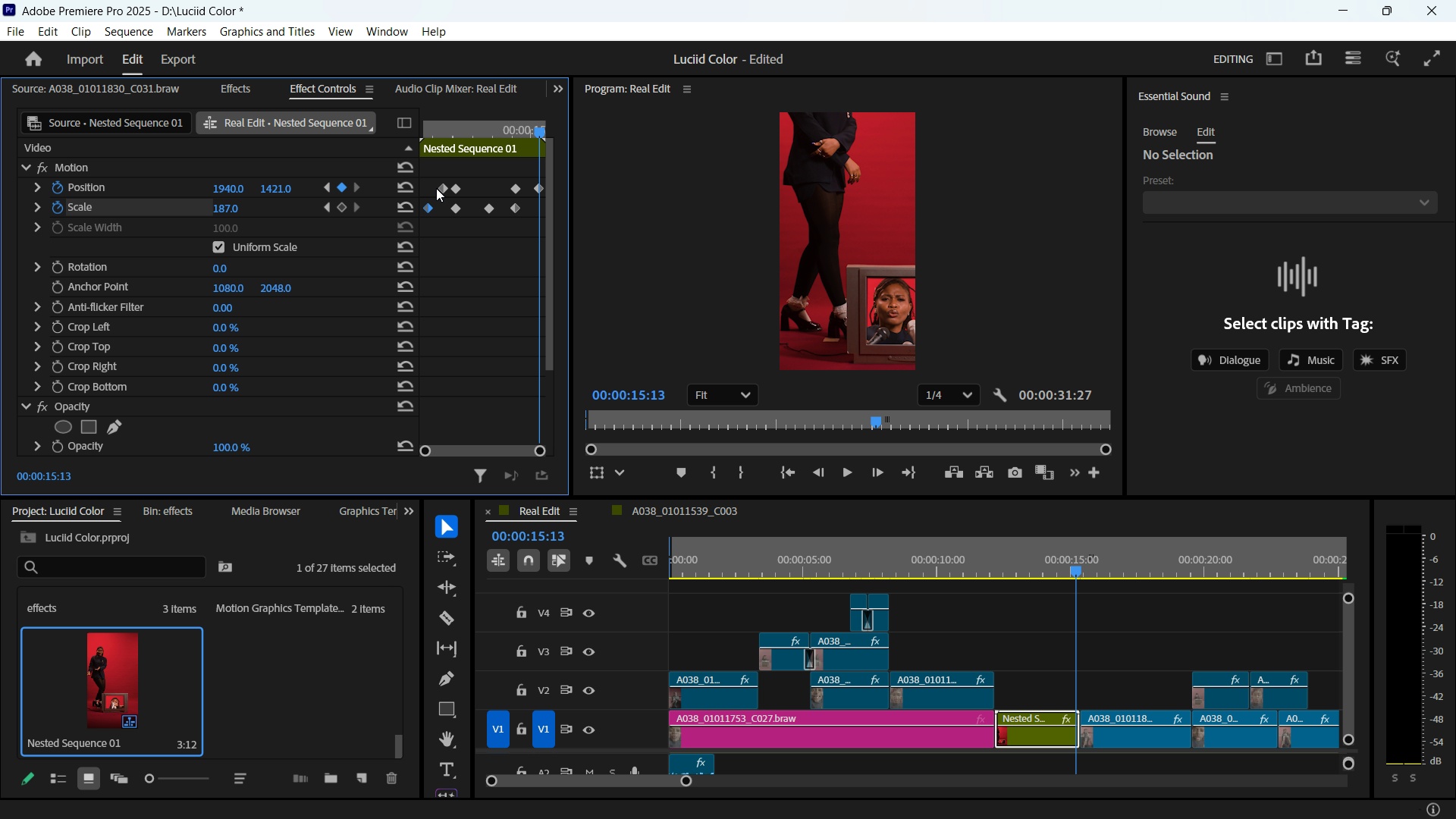 
left_click_drag(start_coordinate=[436, 188], to_coordinate=[423, 188])
 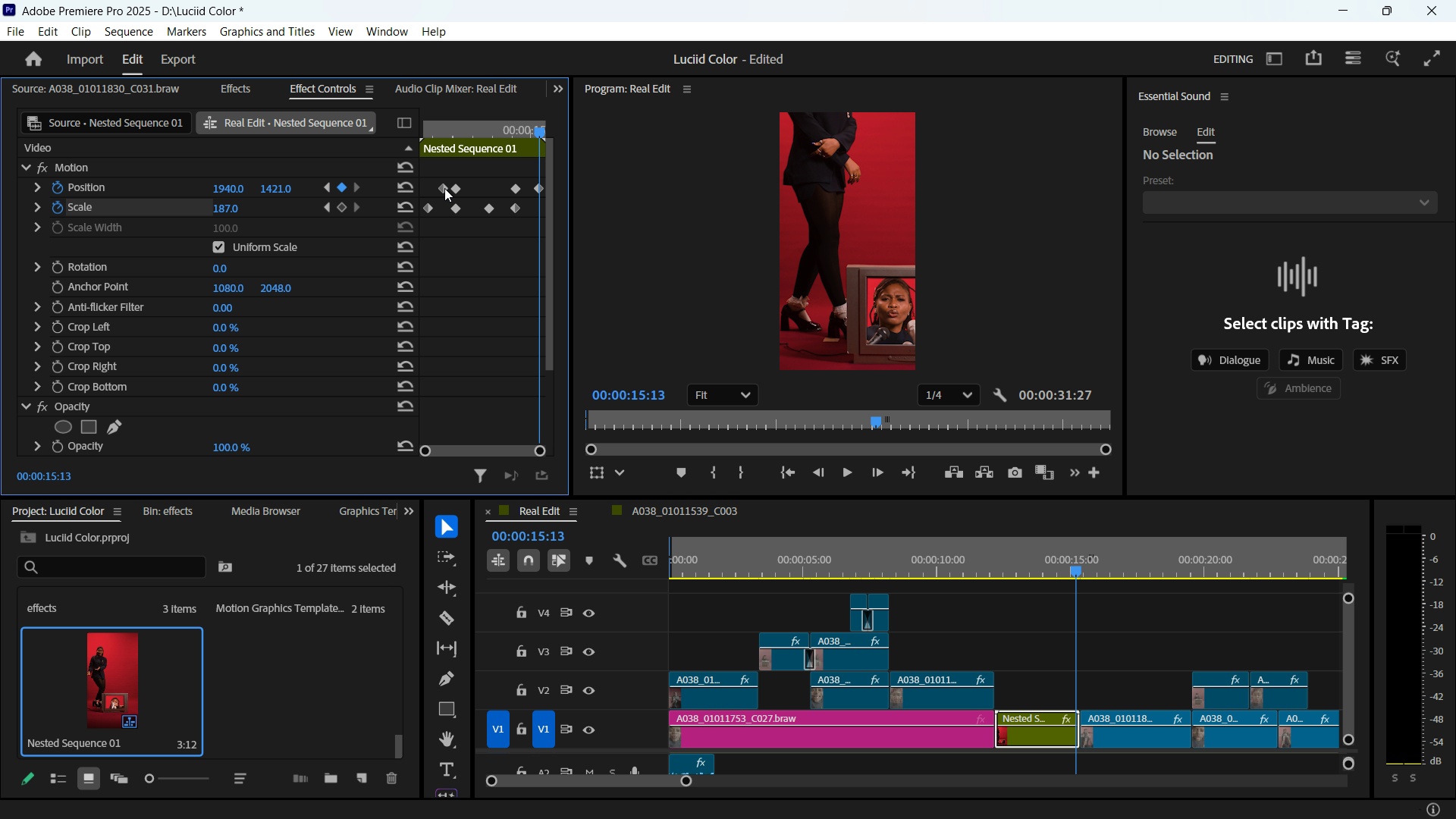 
left_click_drag(start_coordinate=[444, 188], to_coordinate=[410, 187])
 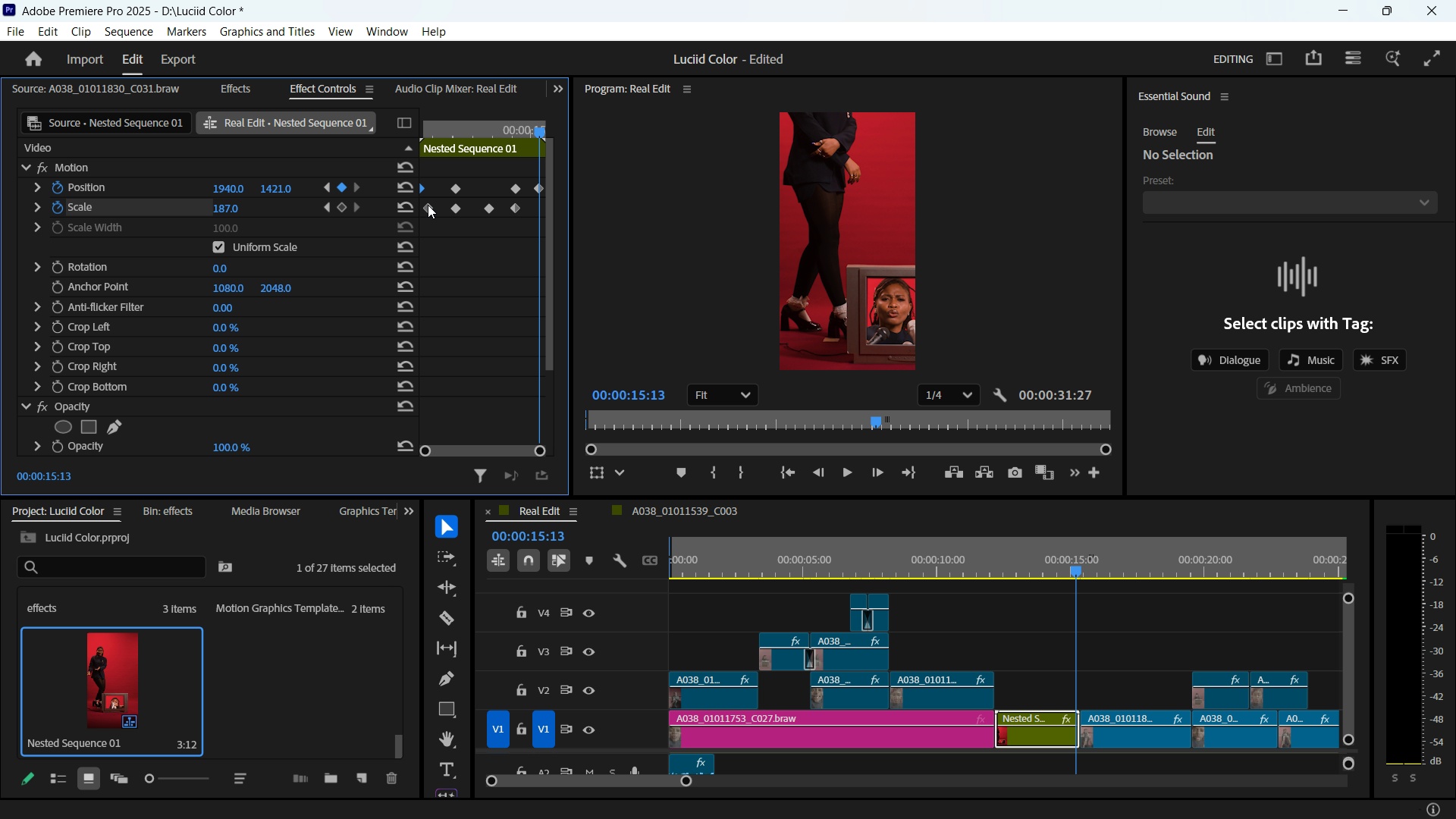 
left_click_drag(start_coordinate=[428, 205], to_coordinate=[417, 206])
 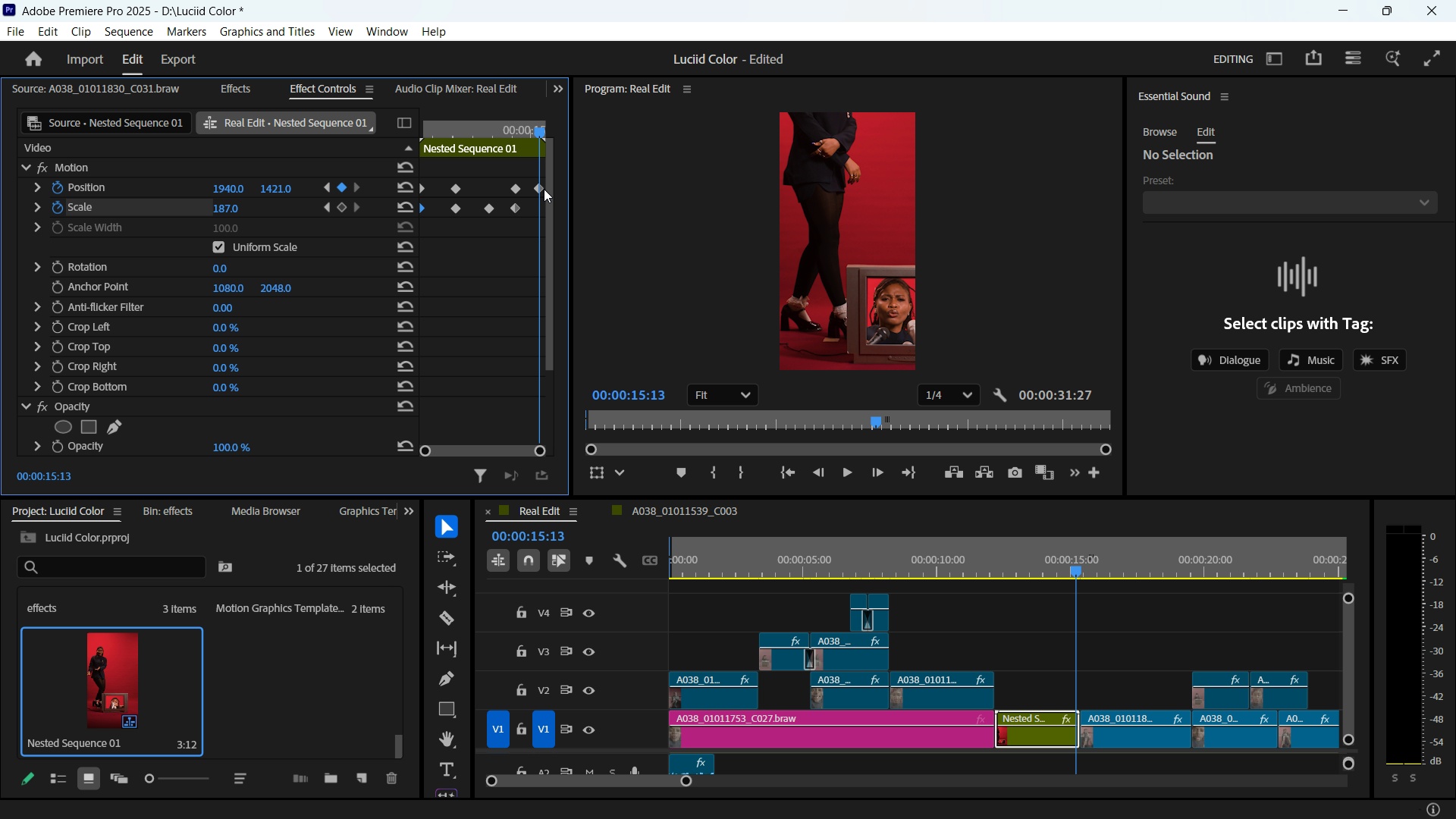 
left_click_drag(start_coordinate=[541, 189], to_coordinate=[551, 189])
 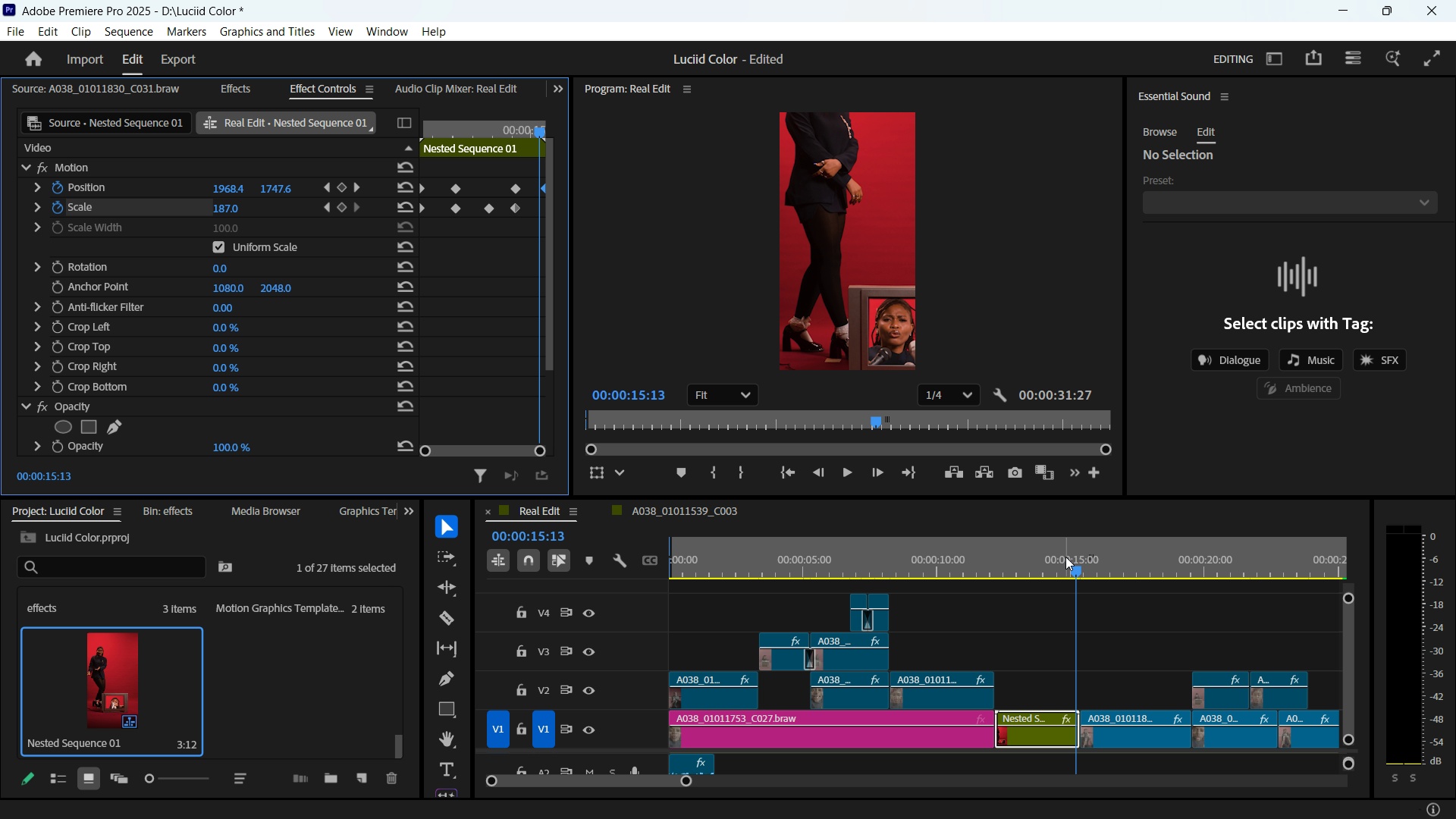 
left_click_drag(start_coordinate=[1065, 557], to_coordinate=[898, 542])
 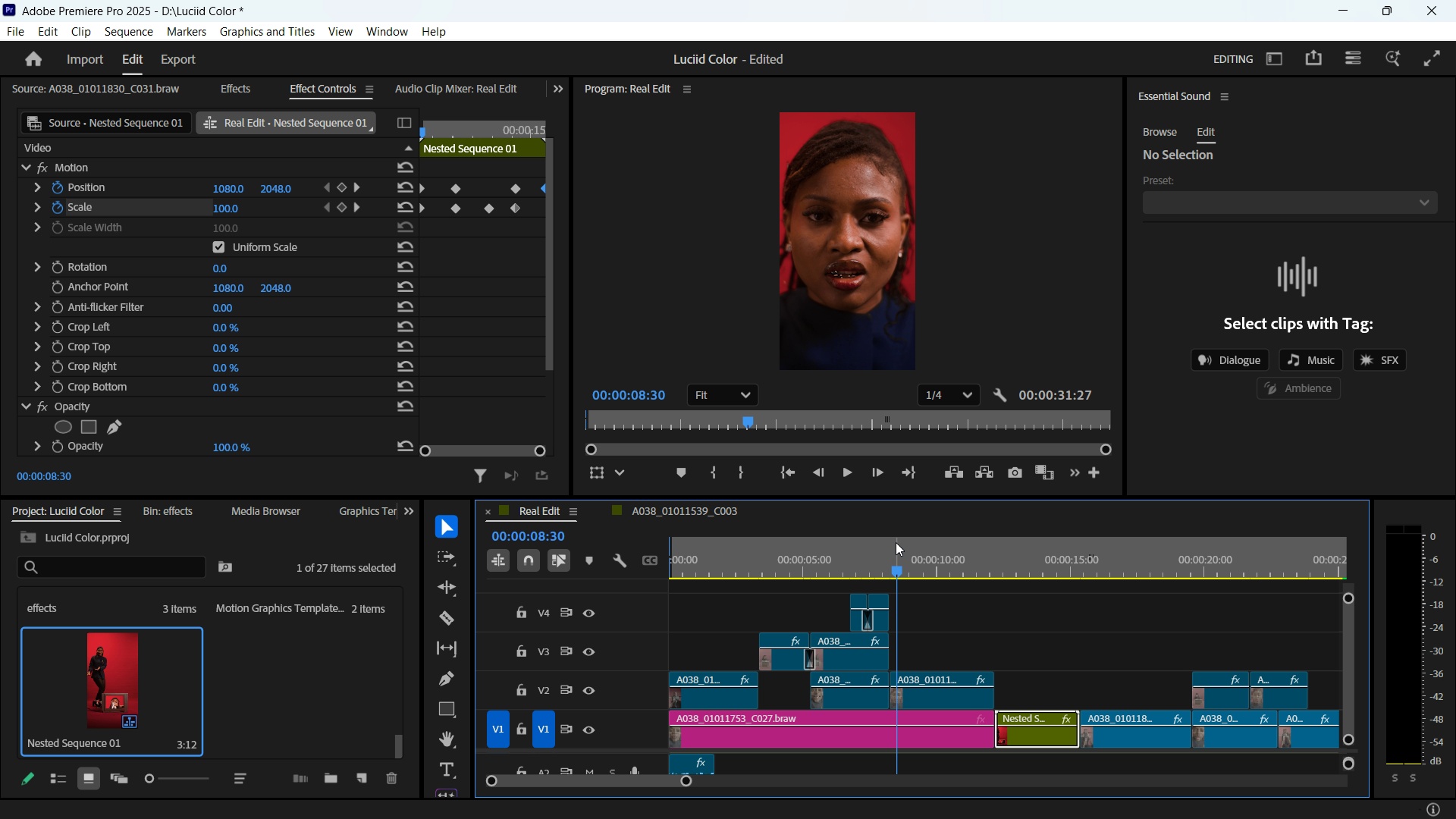 
key(Space)
 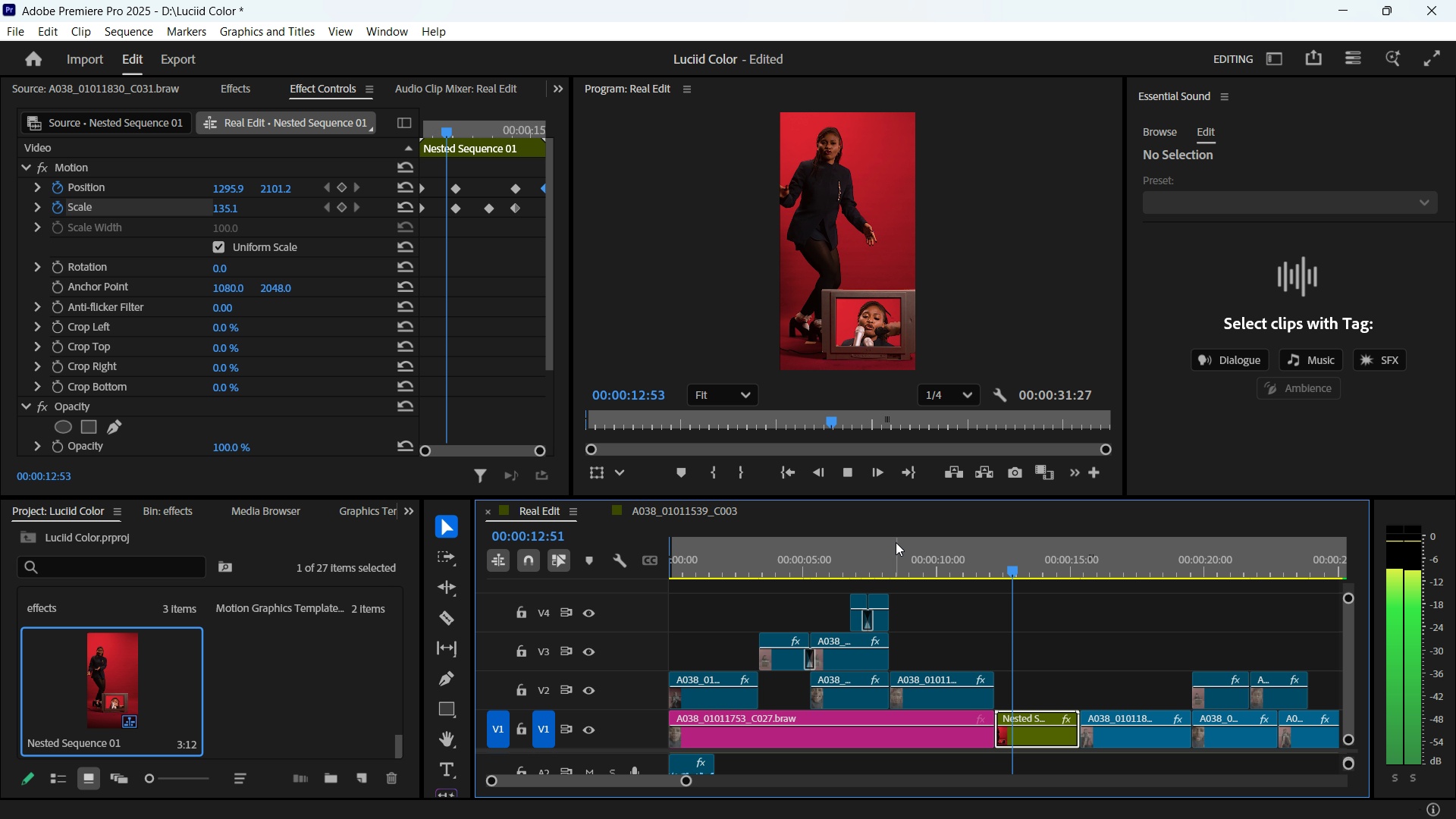 
wait(5.91)
 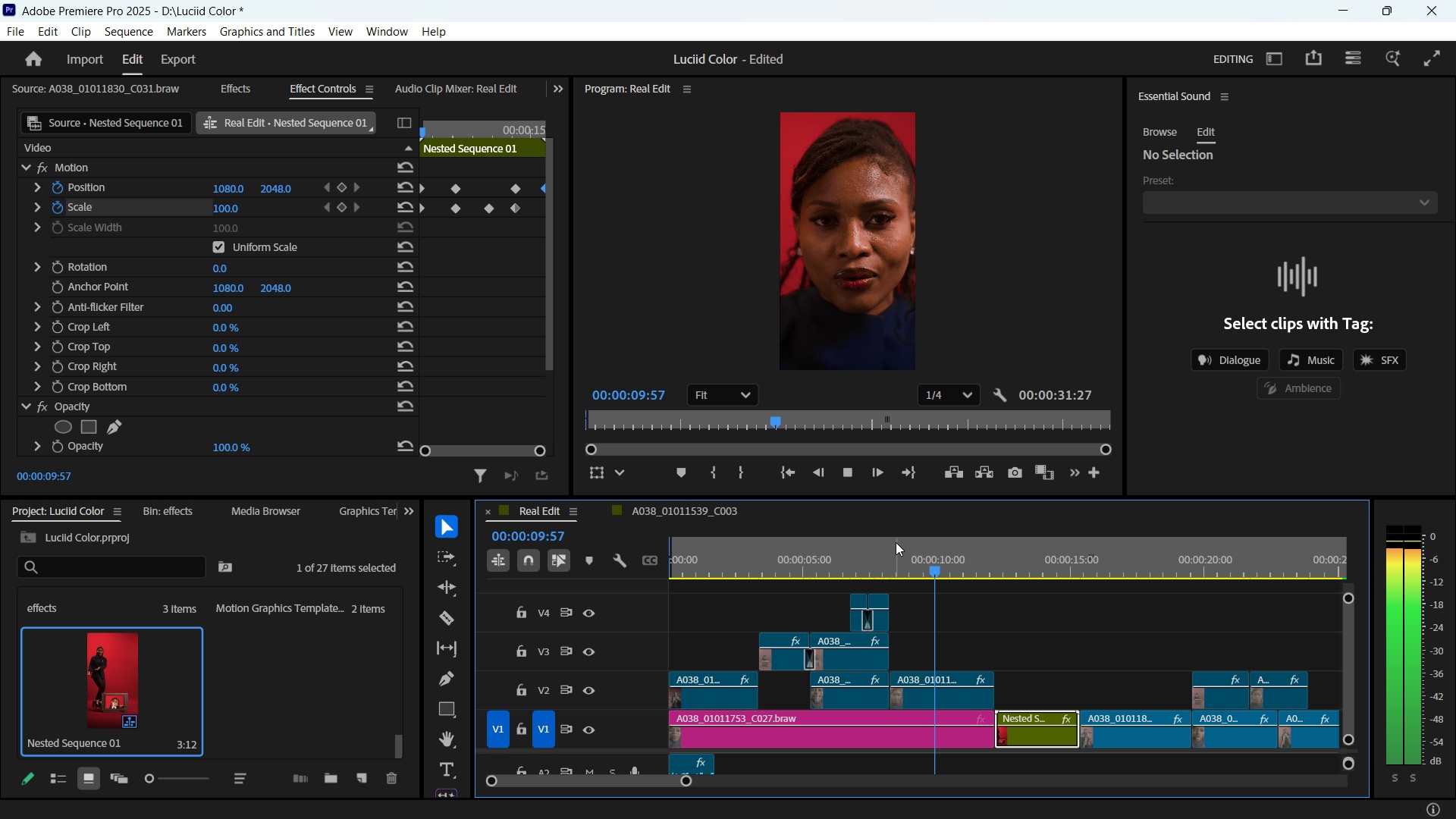 
key(Space)
 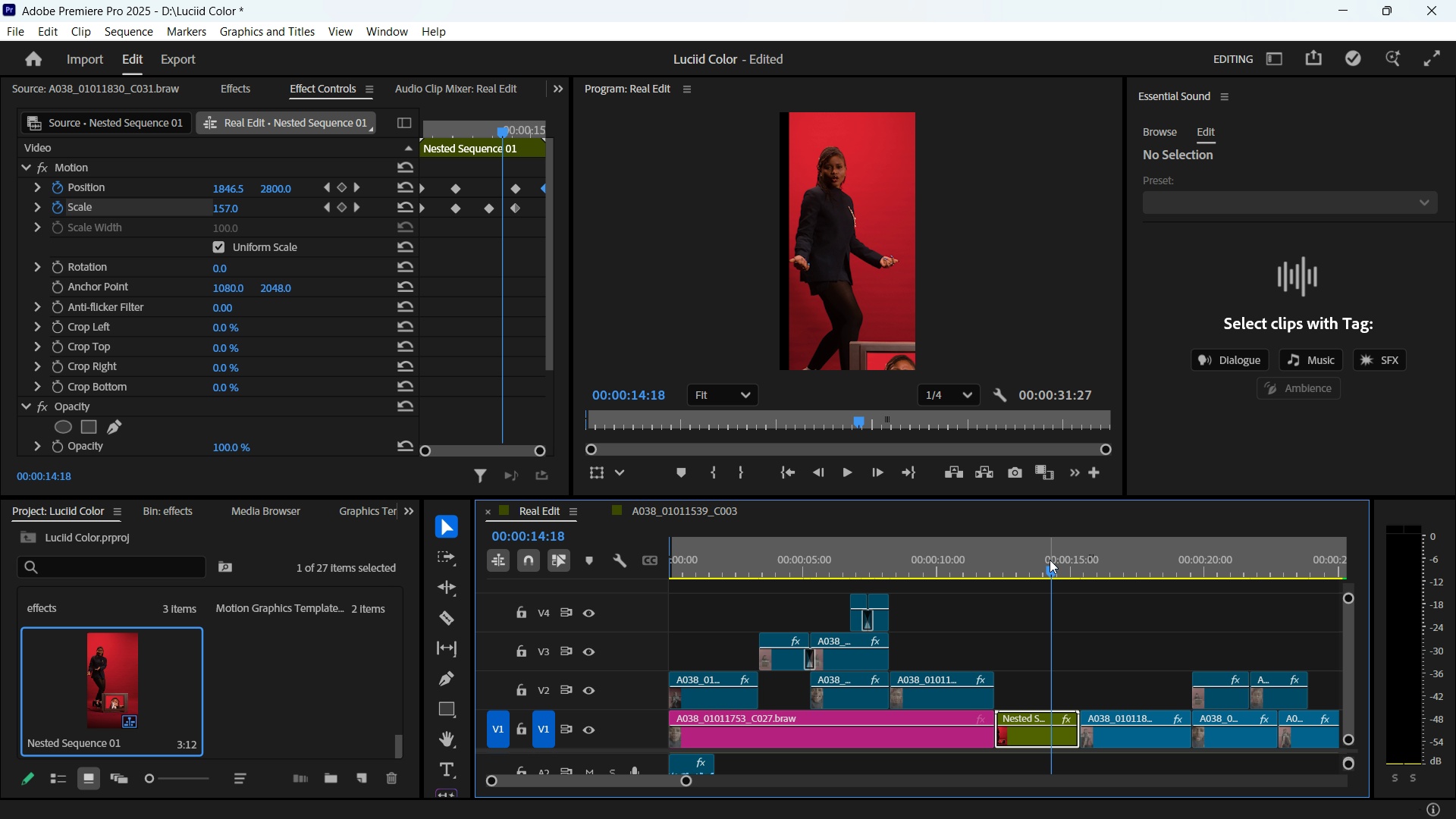 
wait(5.37)
 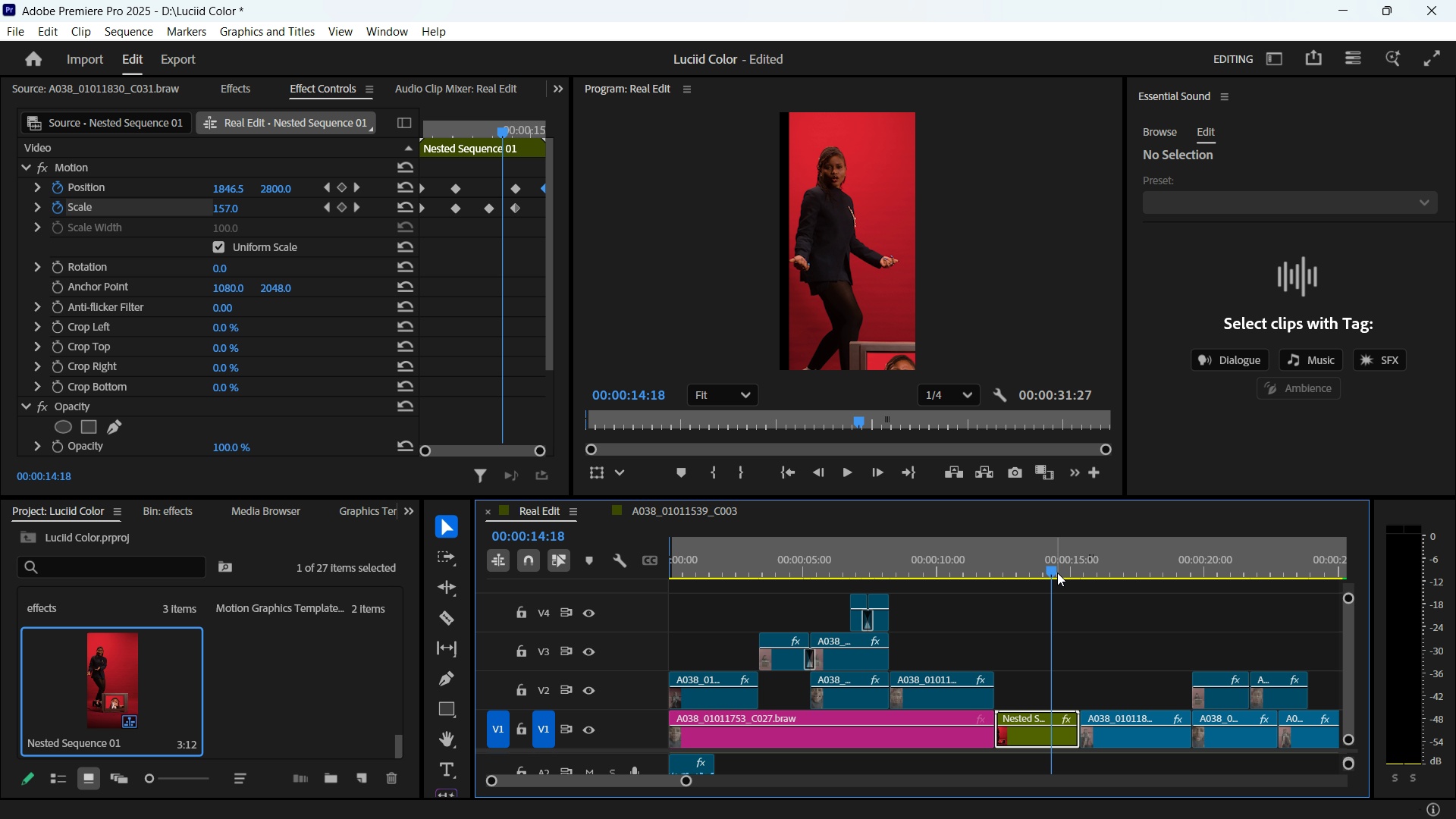 
left_click_drag(start_coordinate=[1048, 560], to_coordinate=[1015, 557])
 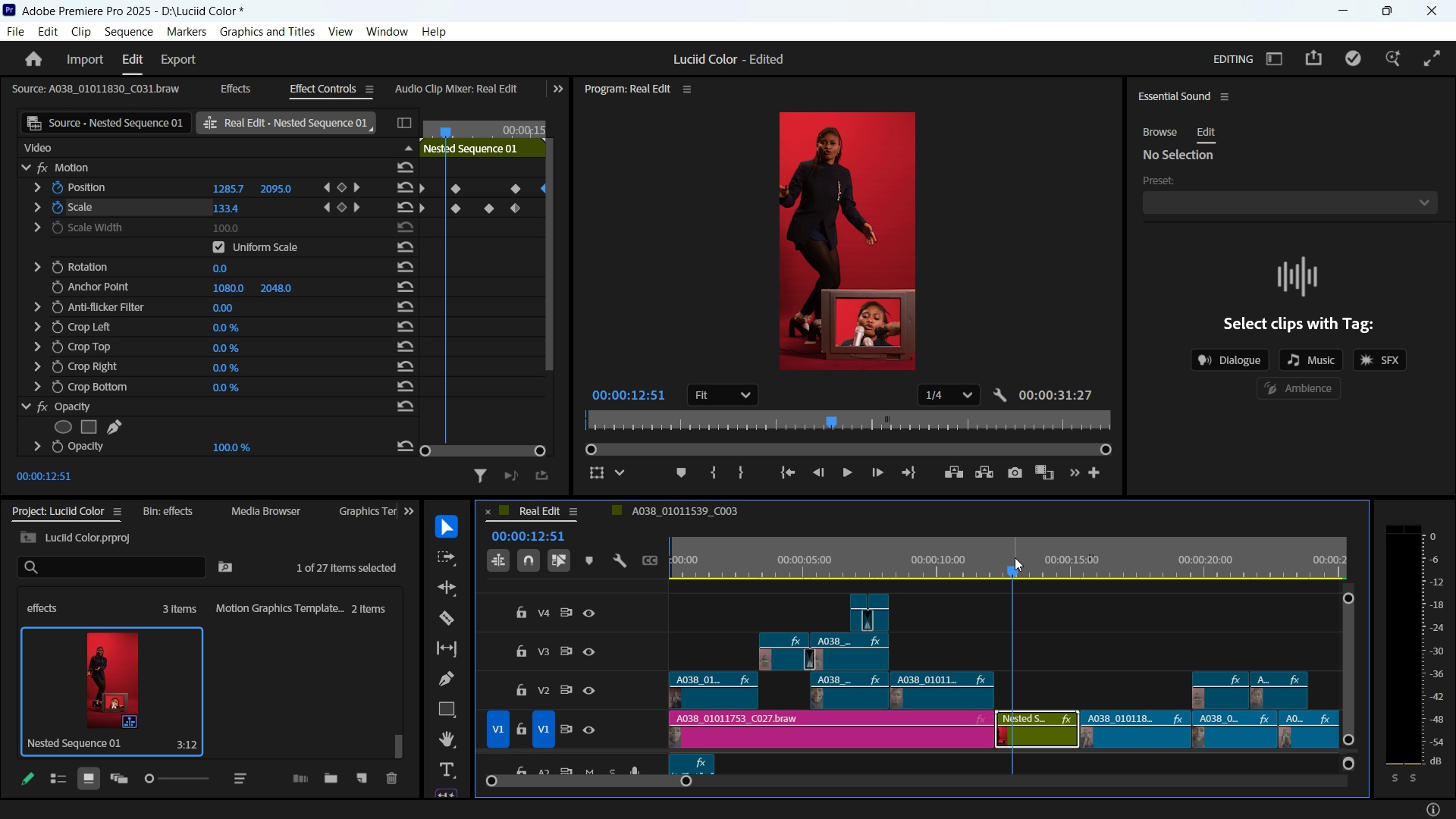 
key(Space)
 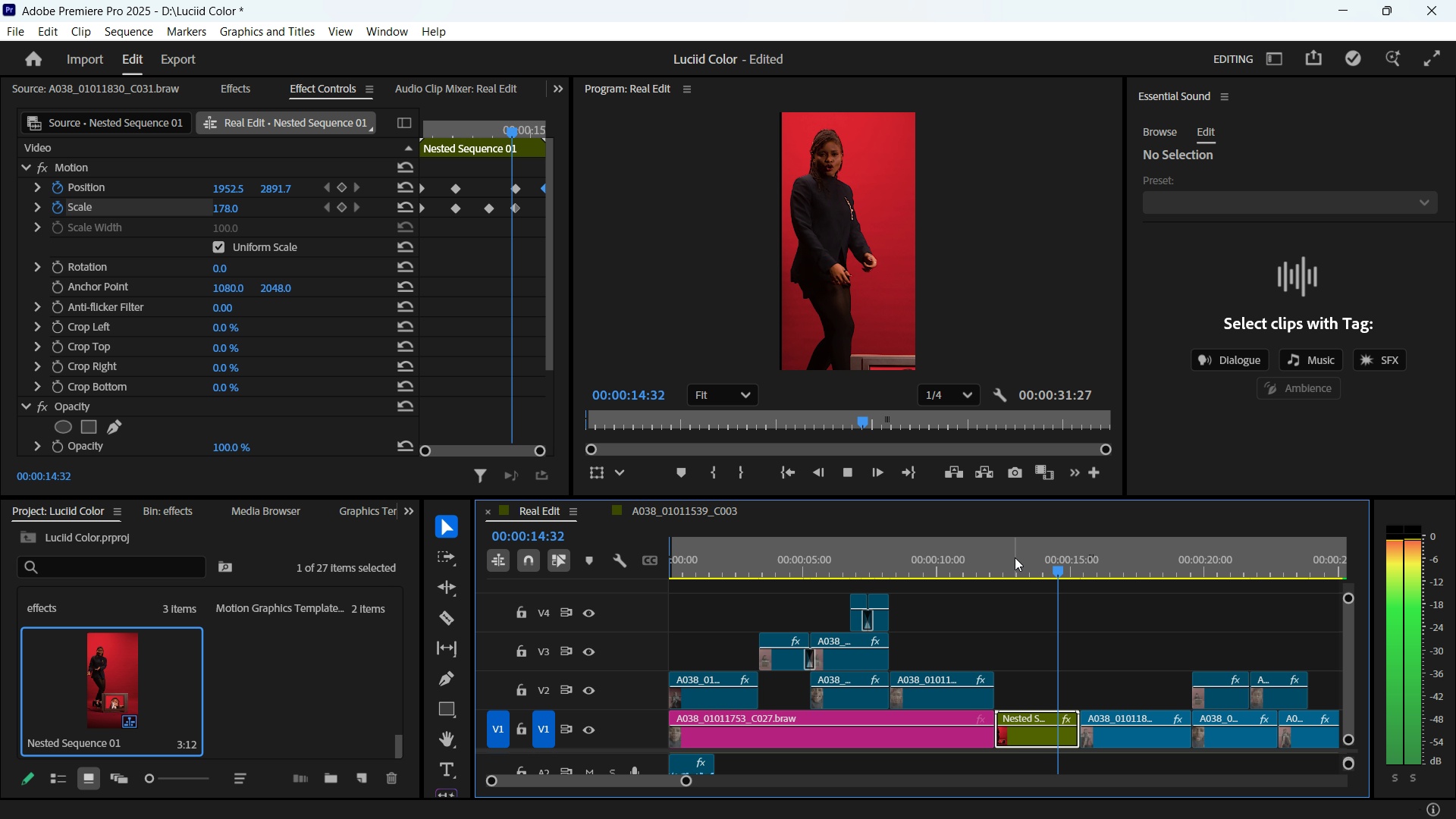 
key(Space)
 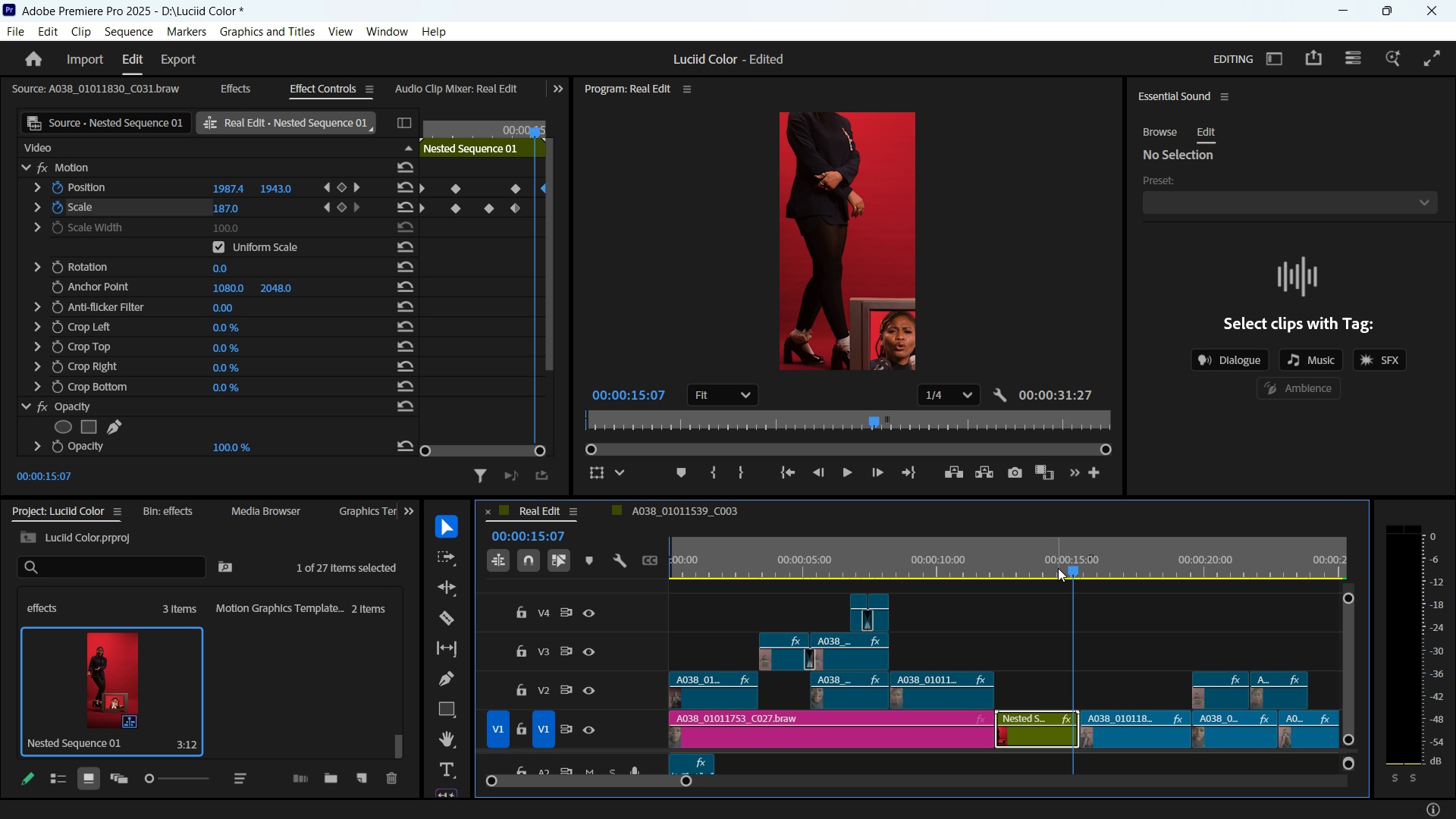 
left_click_drag(start_coordinate=[1067, 568], to_coordinate=[1022, 563])
 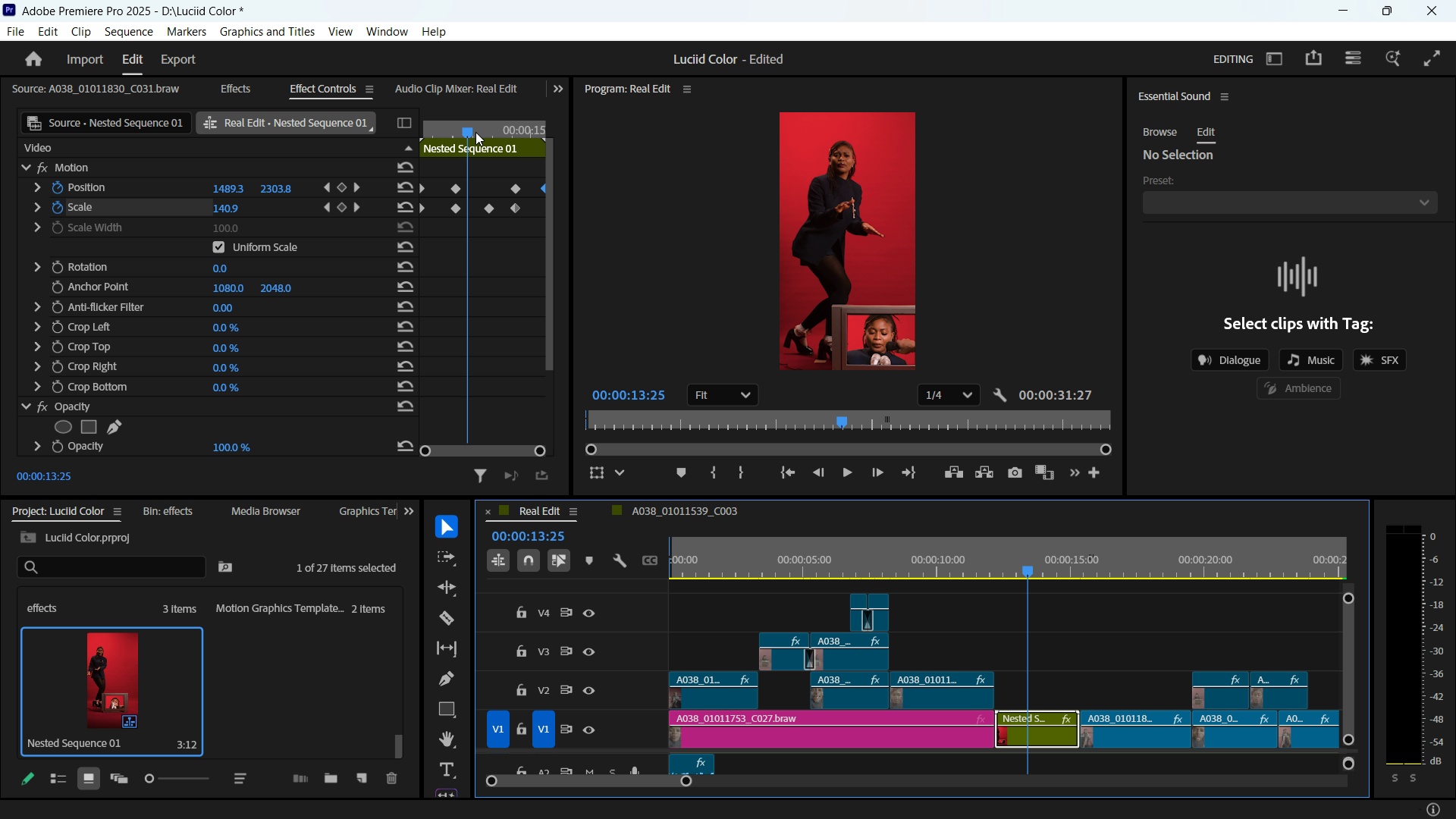 
left_click_drag(start_coordinate=[468, 127], to_coordinate=[492, 127])
 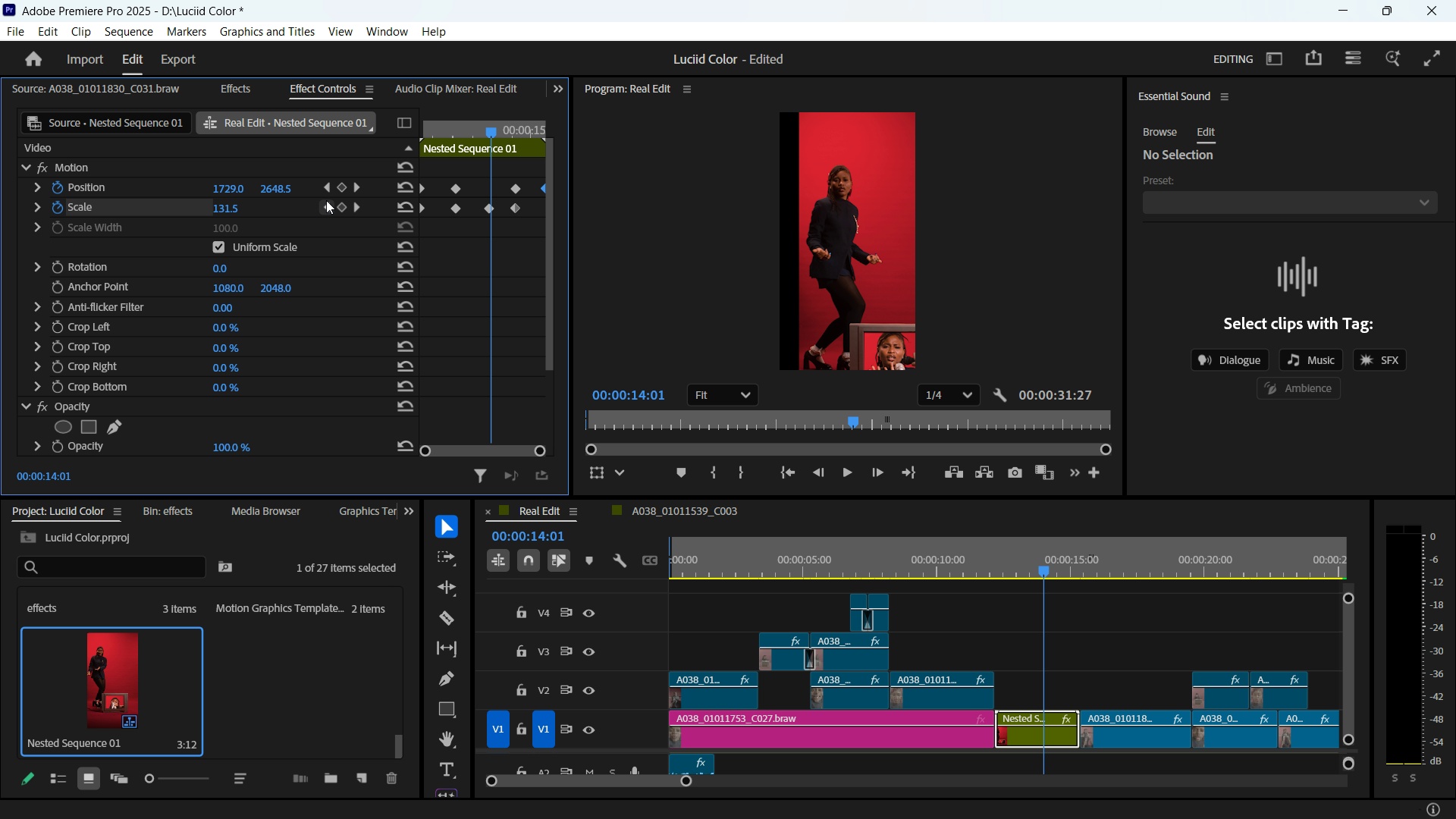 
left_click([326, 200])
 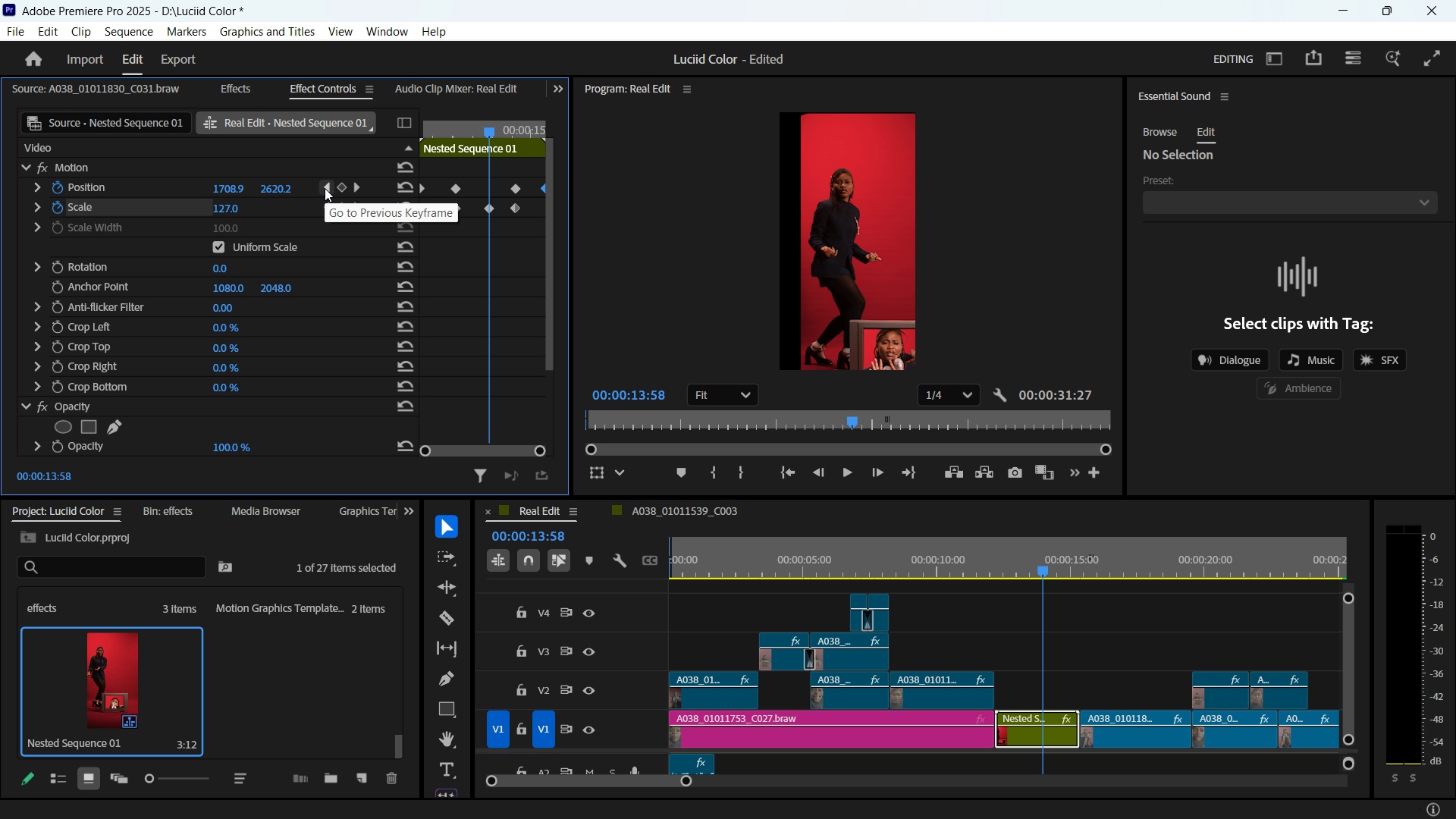 
mouse_move([265, 189])
 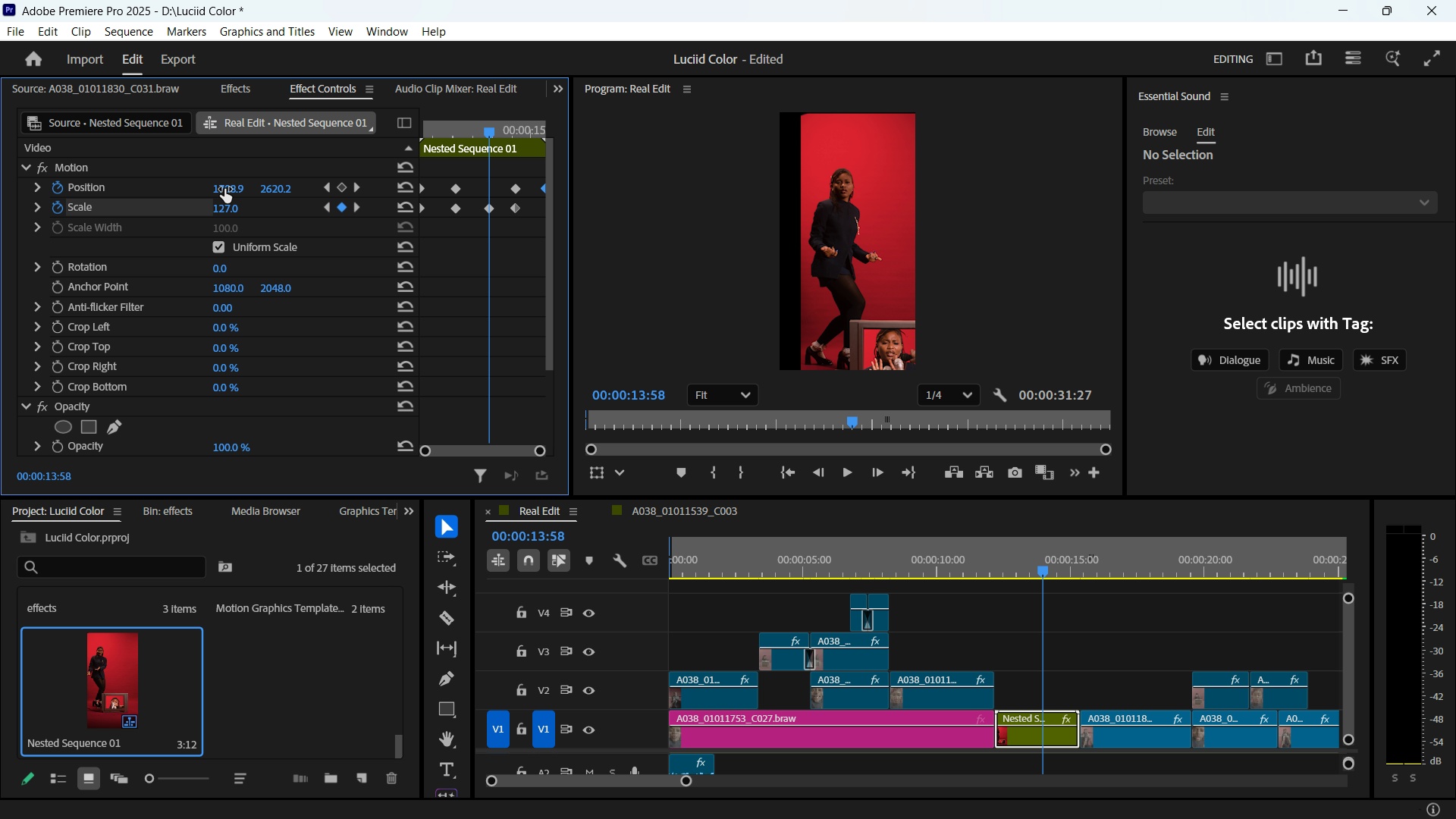 
left_click_drag(start_coordinate=[224, 189], to_coordinate=[75, 187])
 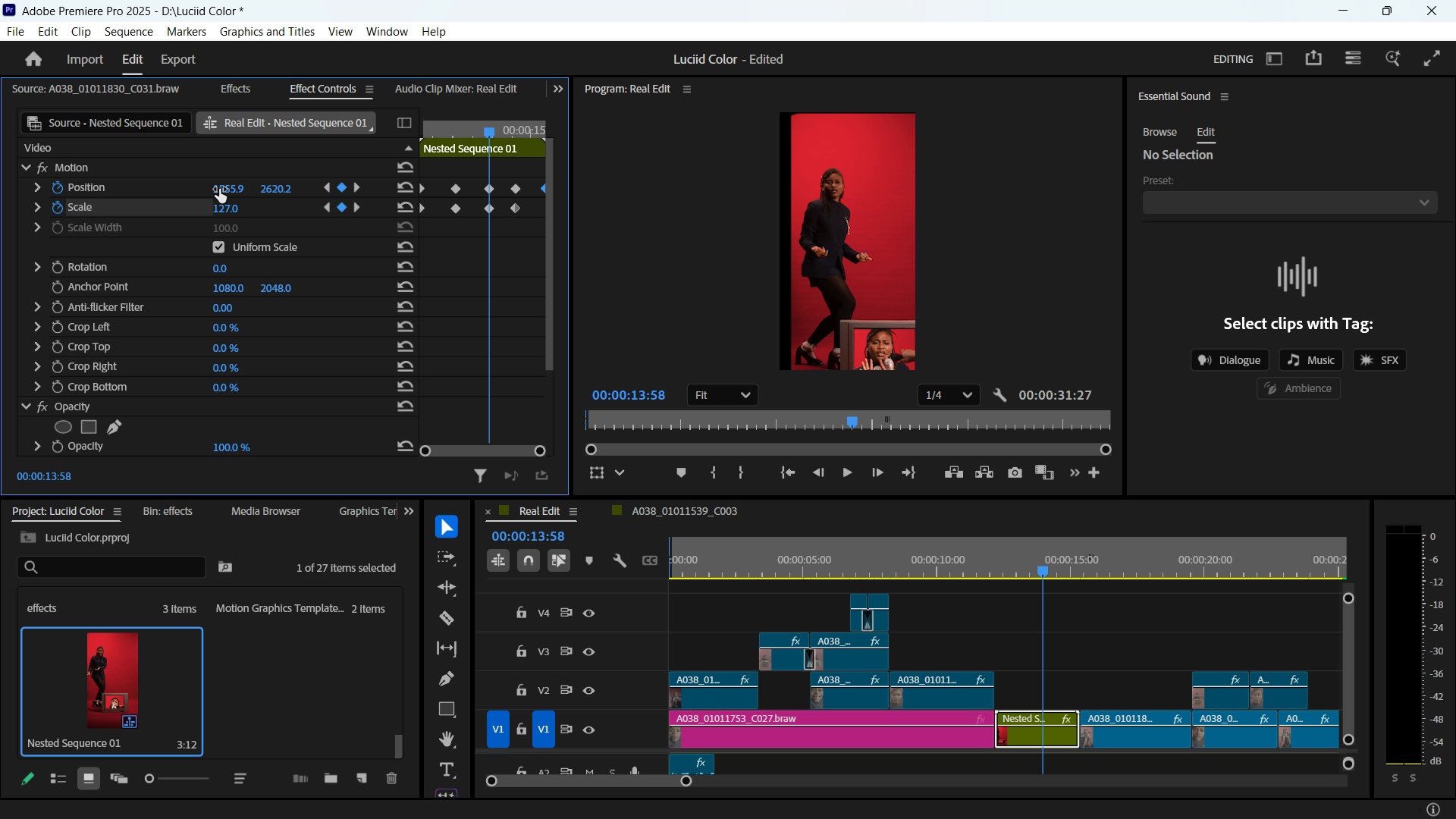 
left_click_drag(start_coordinate=[228, 191], to_coordinate=[220, 186])
 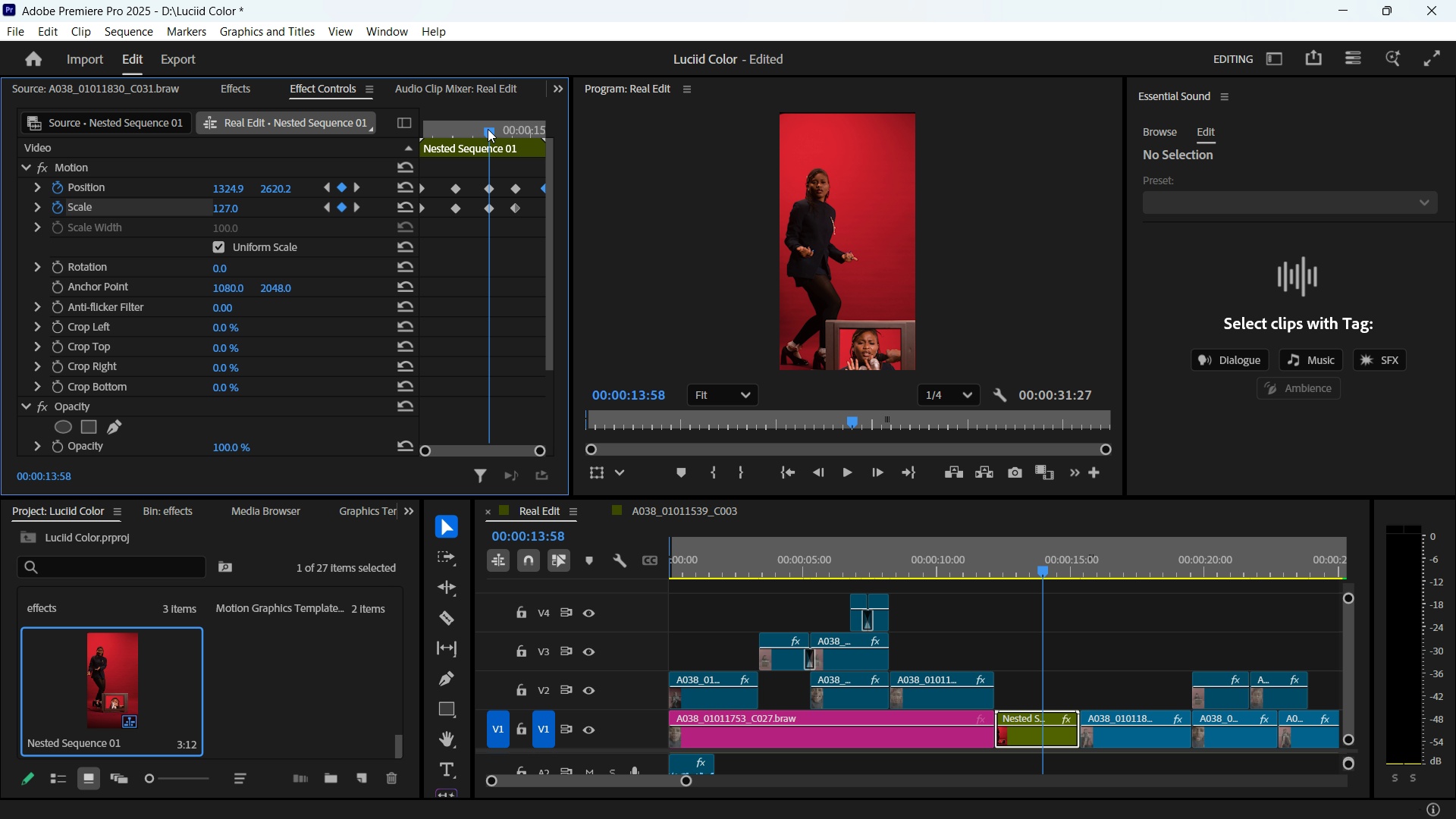 
left_click_drag(start_coordinate=[487, 127], to_coordinate=[417, 116])
 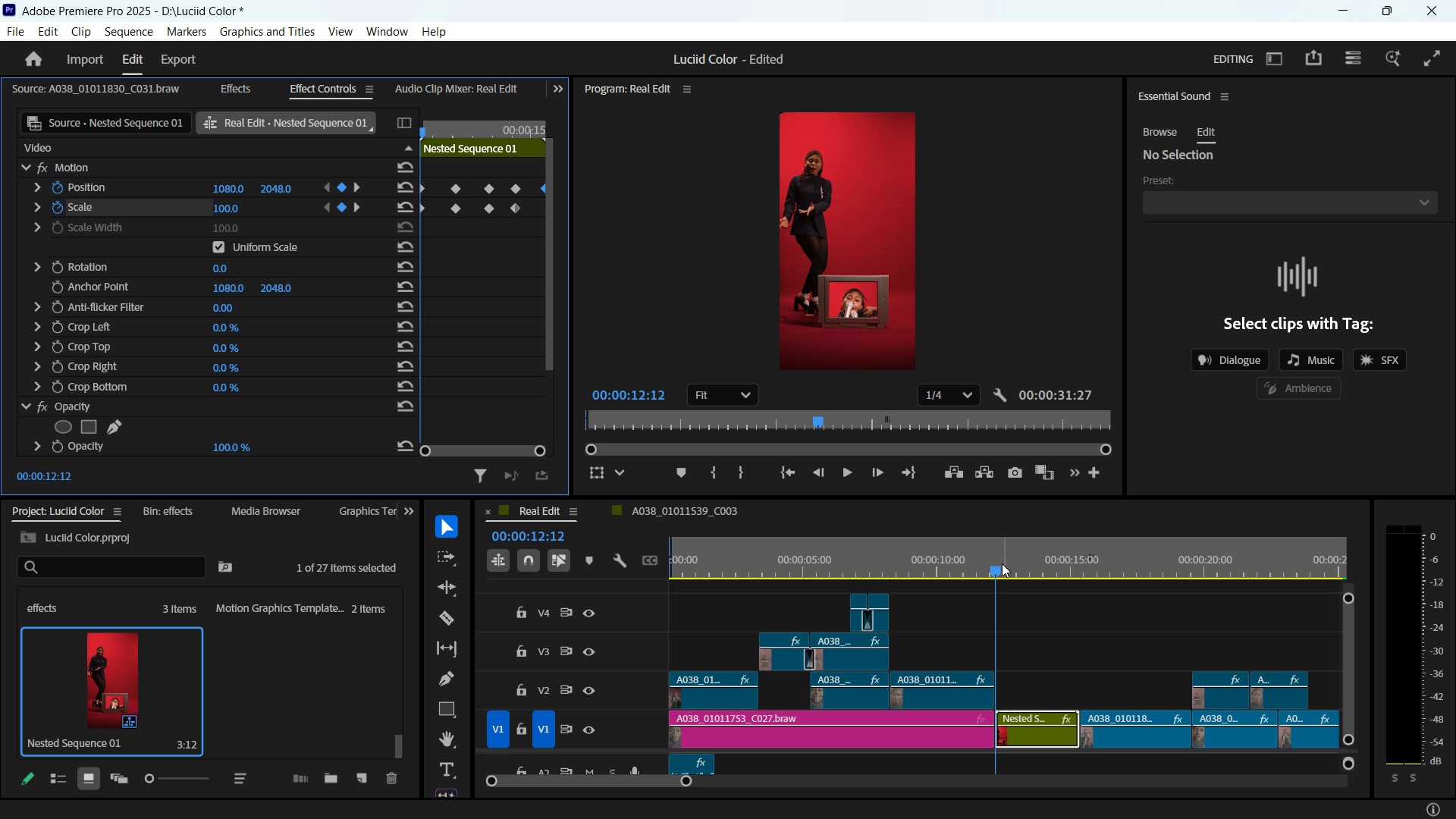 
left_click_drag(start_coordinate=[992, 560], to_coordinate=[963, 556])
 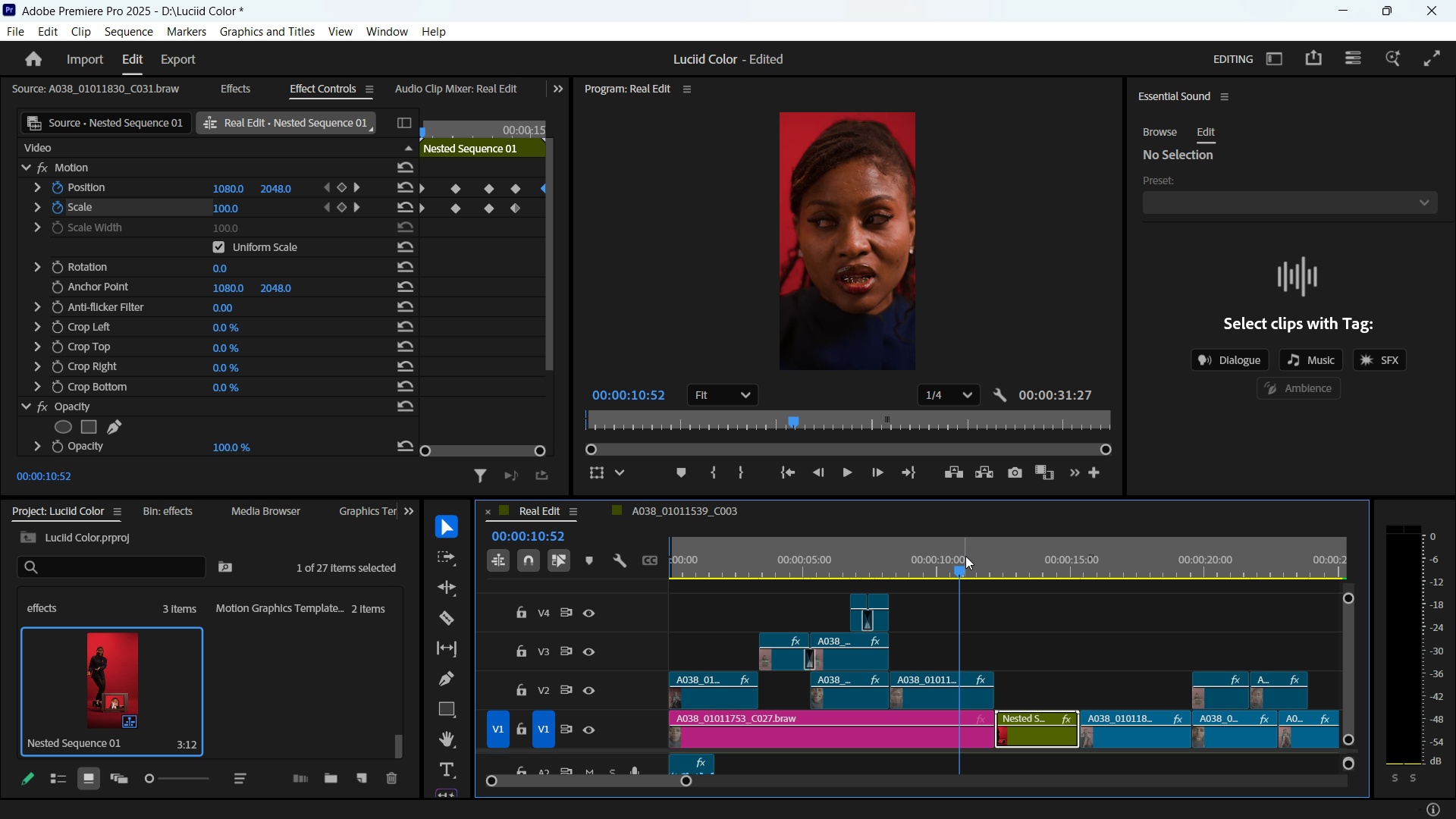 
key(Space)
 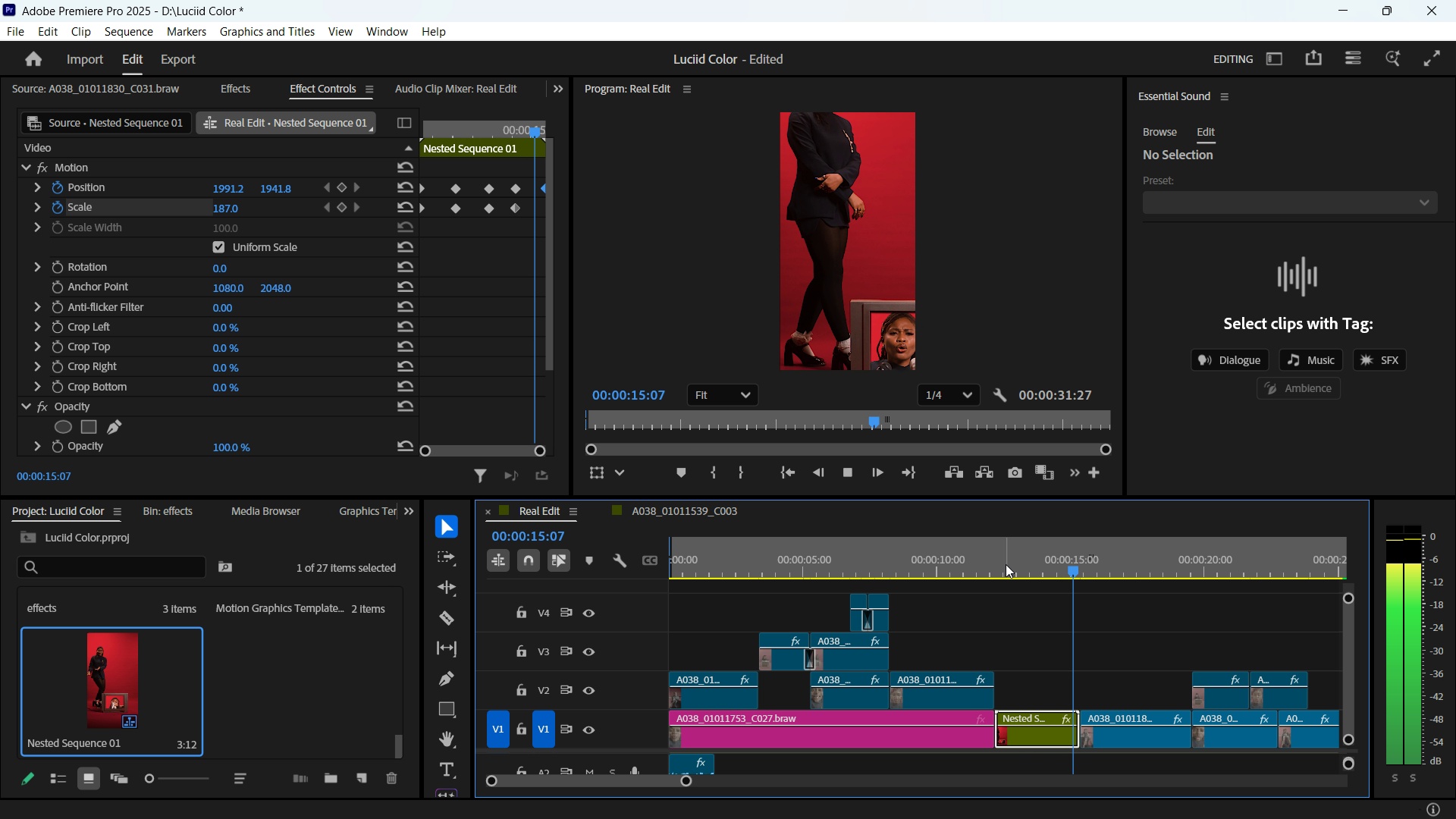 
wait(5.83)
 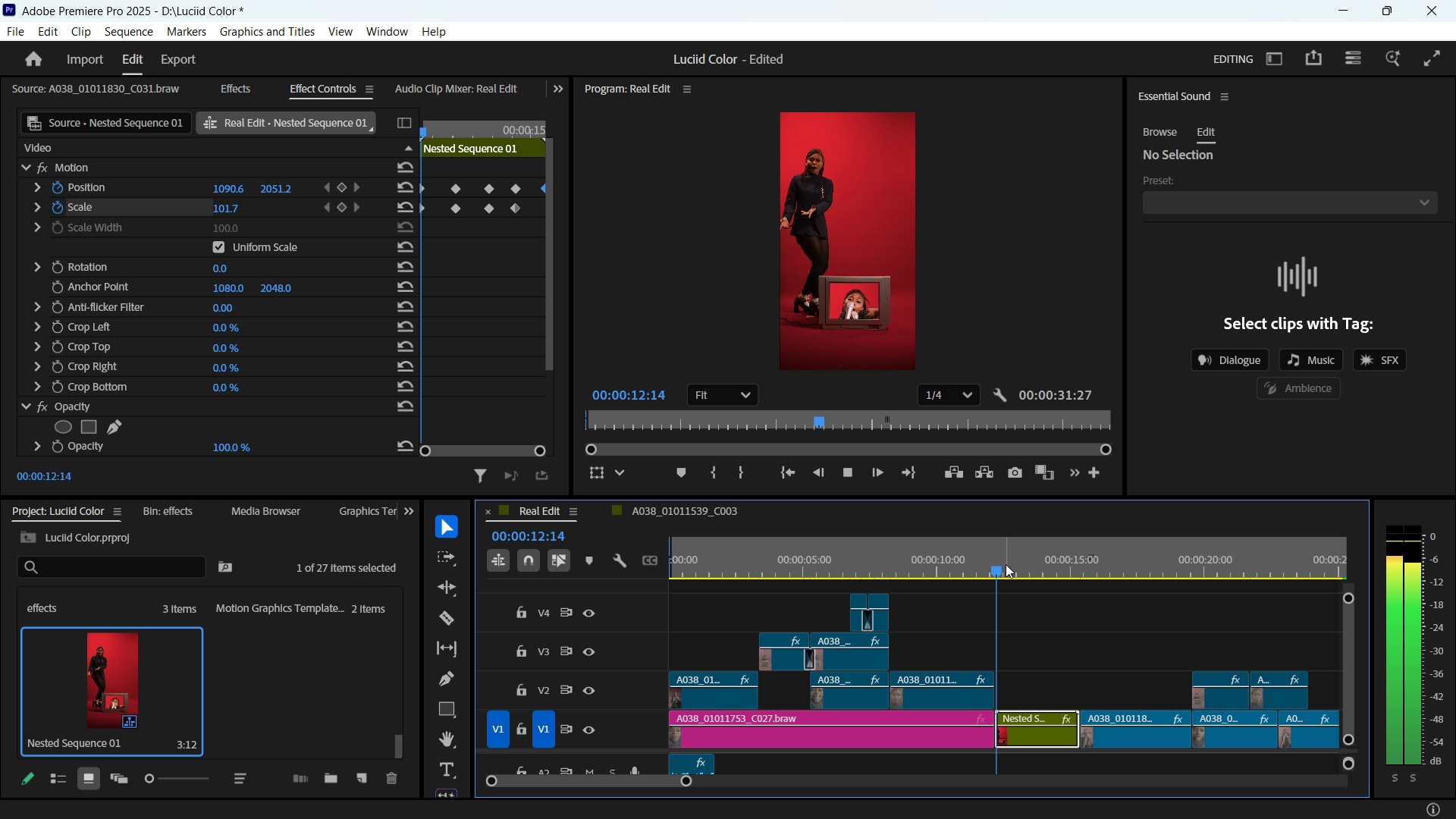 
key(Space)
 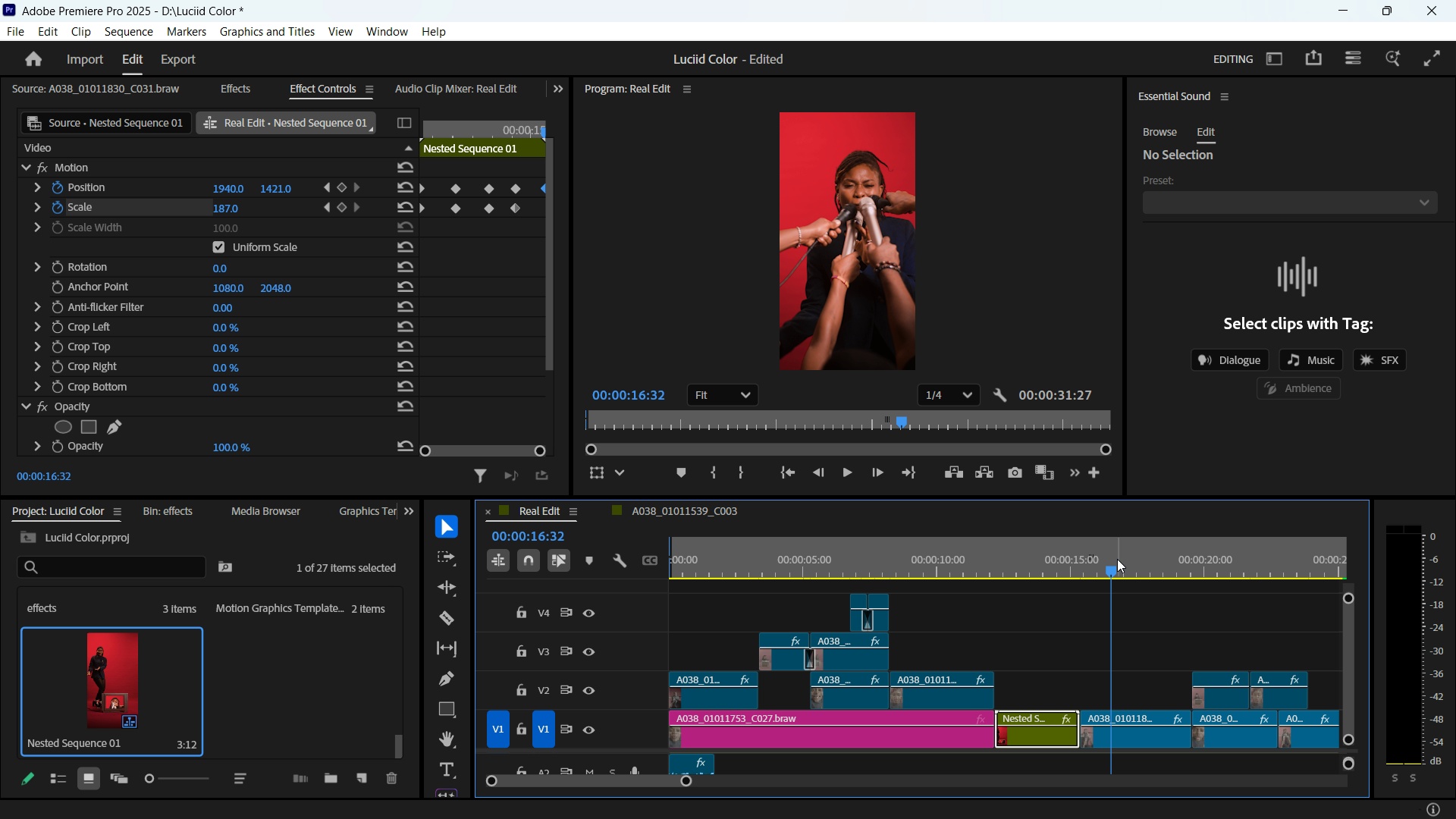 
wait(5.75)
 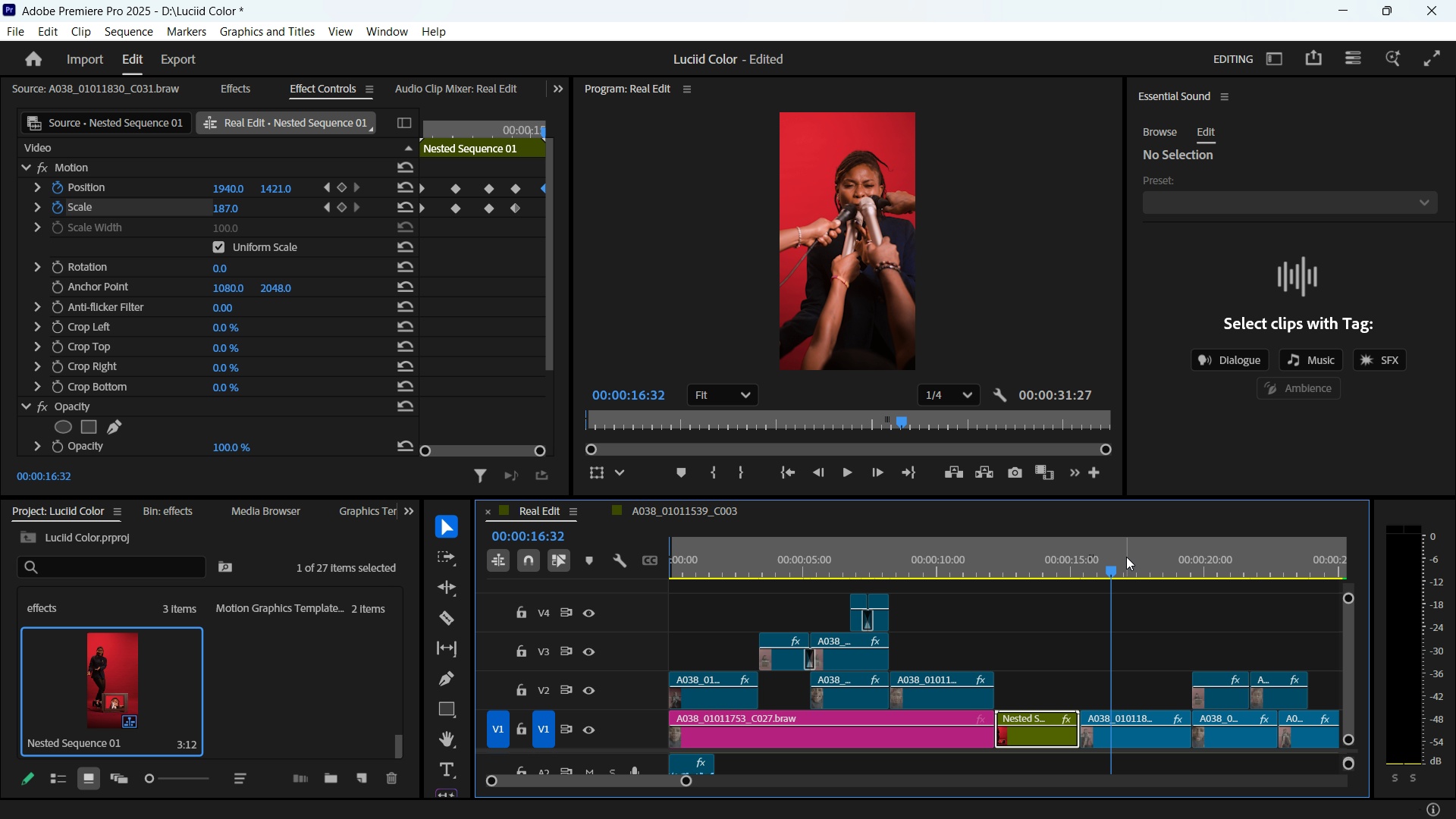 
key(Enter)
 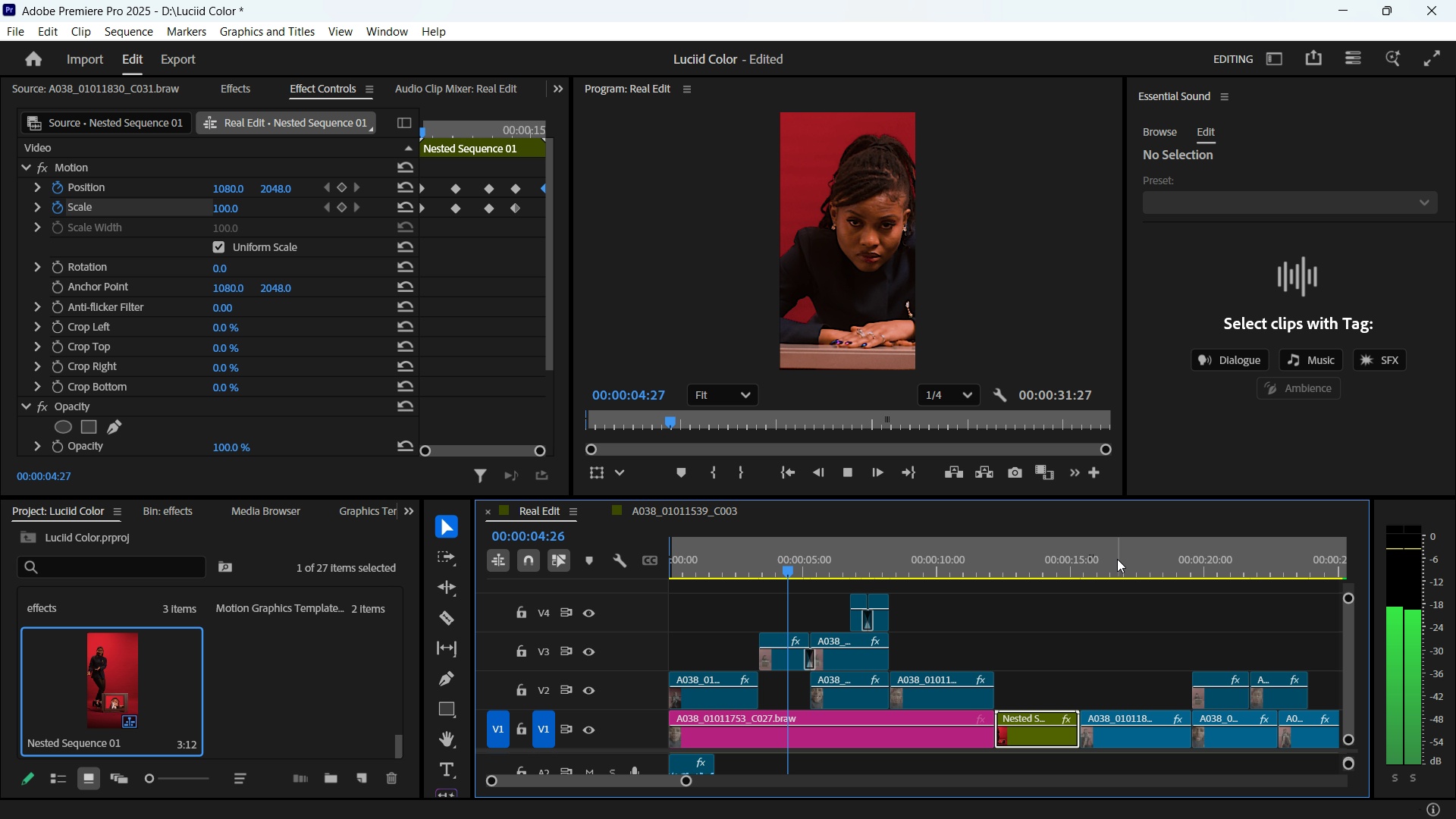 
wait(6.65)
 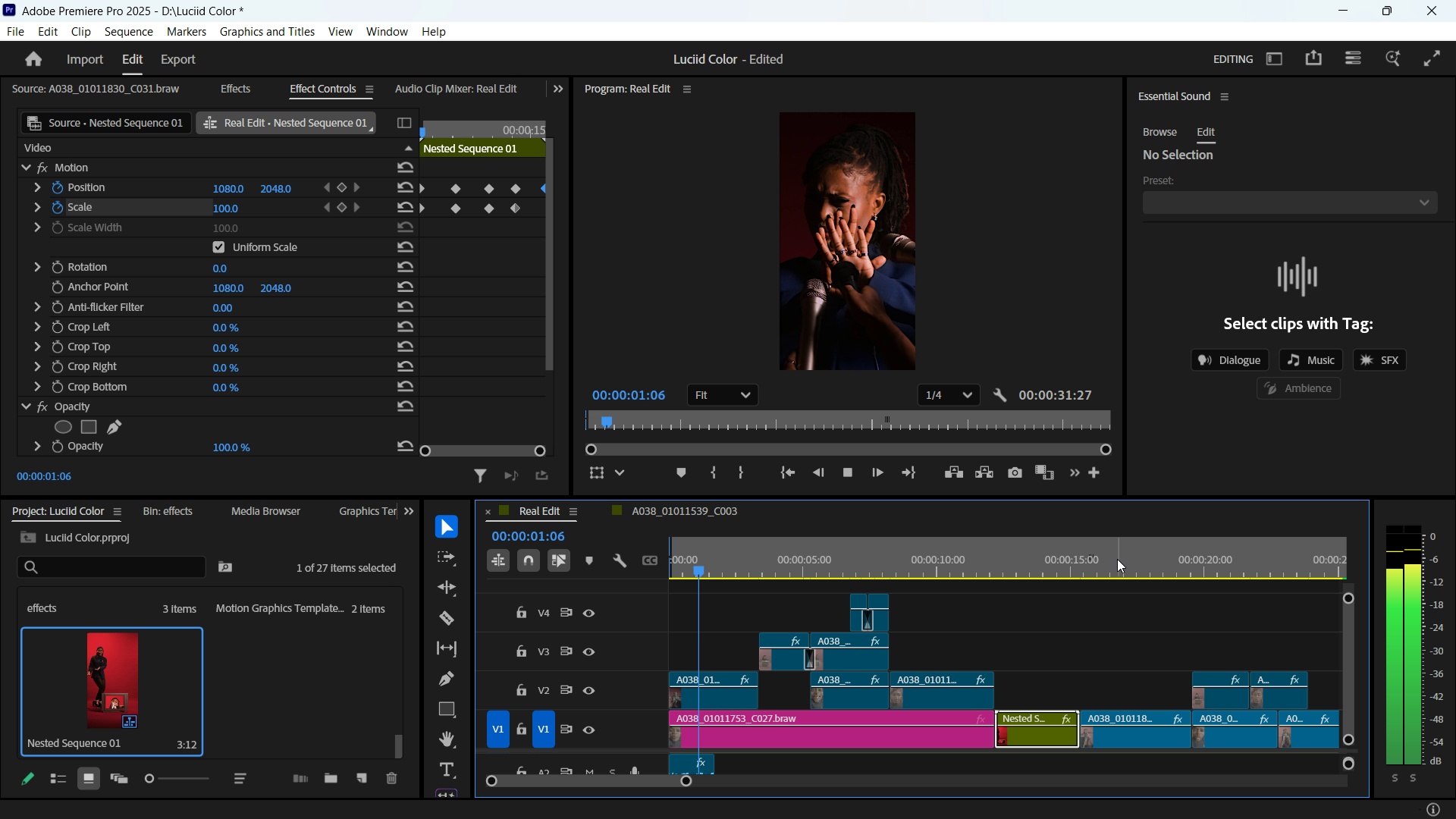 
key(Space)
 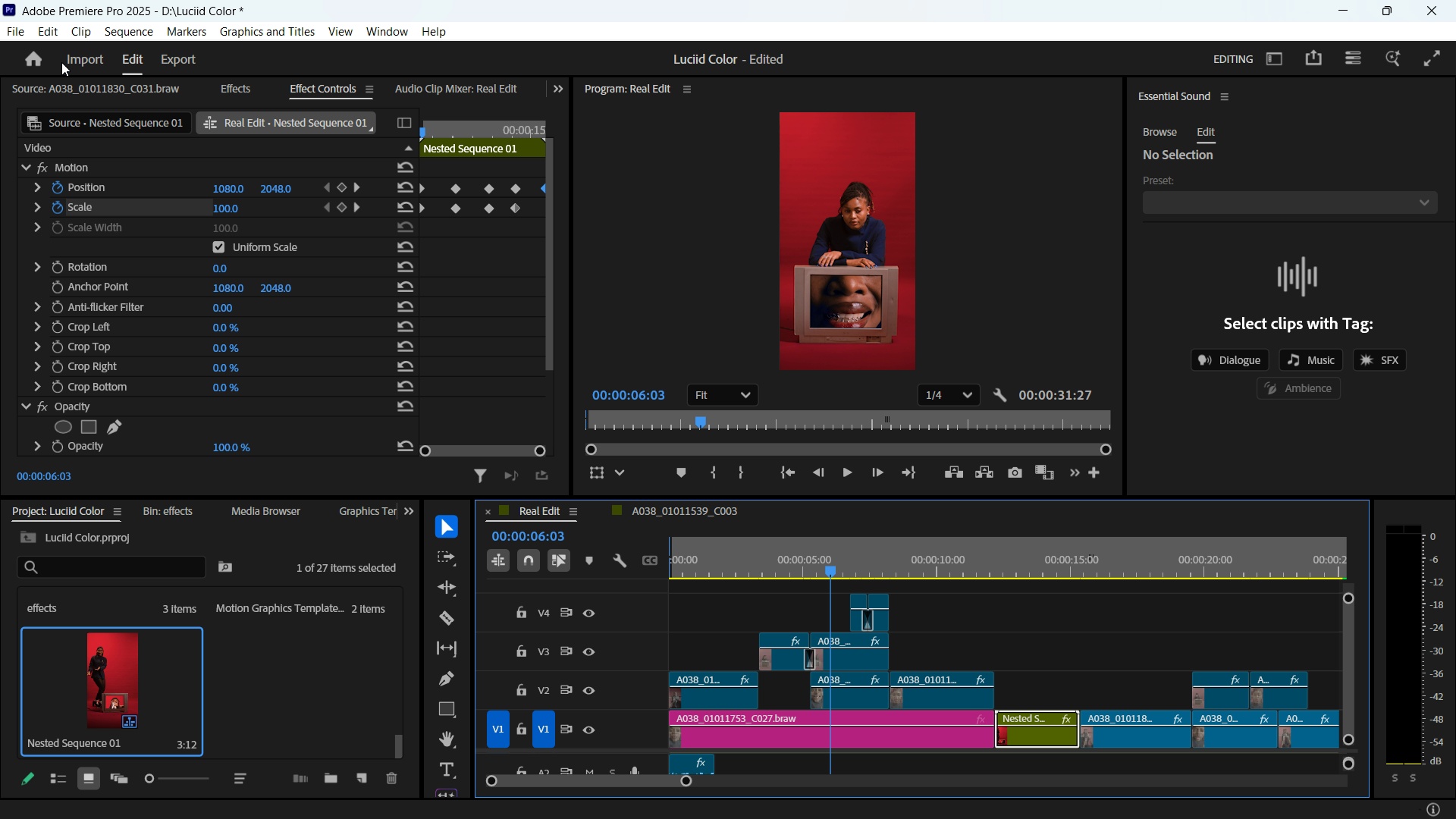 
left_click([234, 86])
 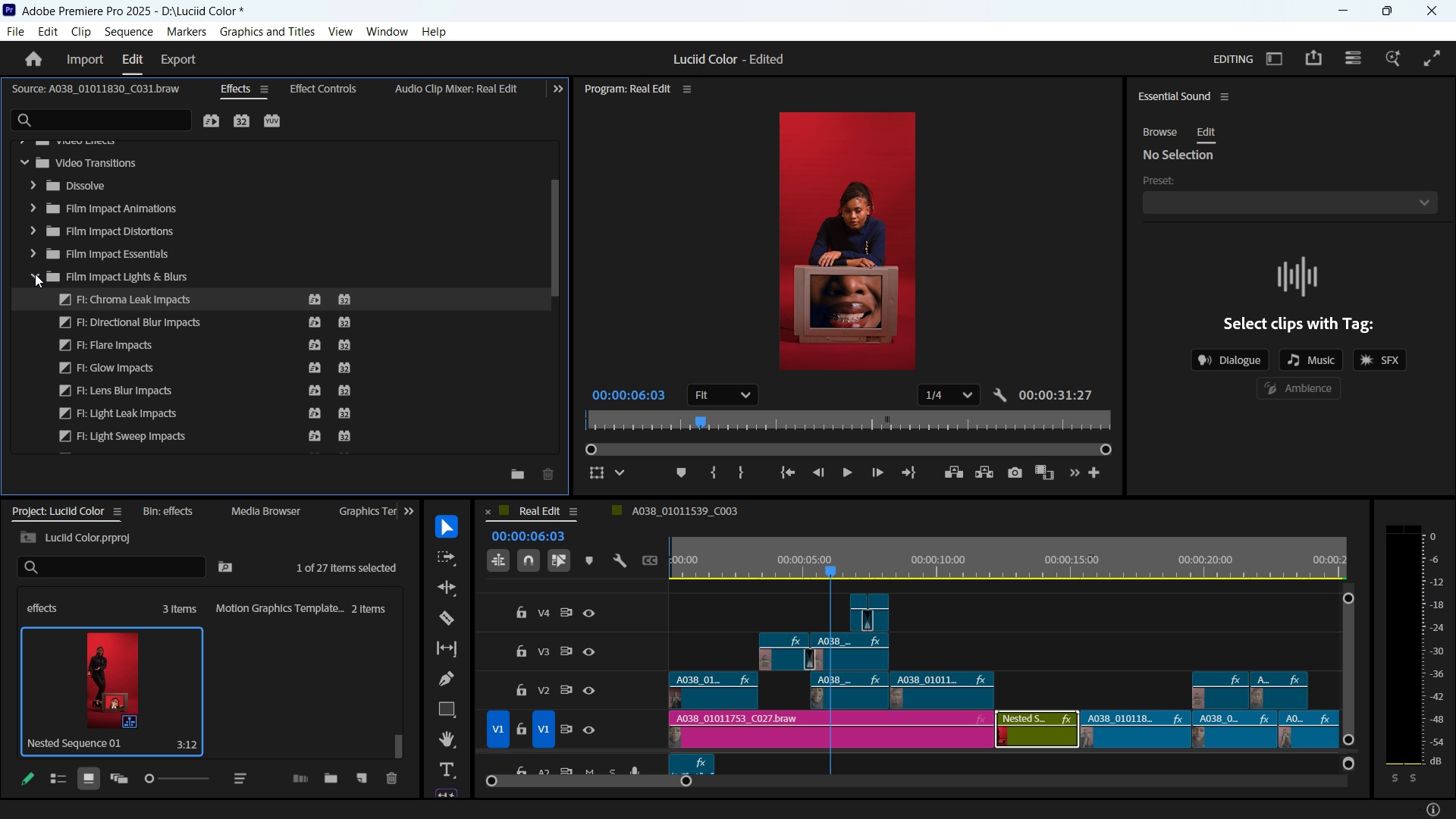 
left_click([35, 275])
 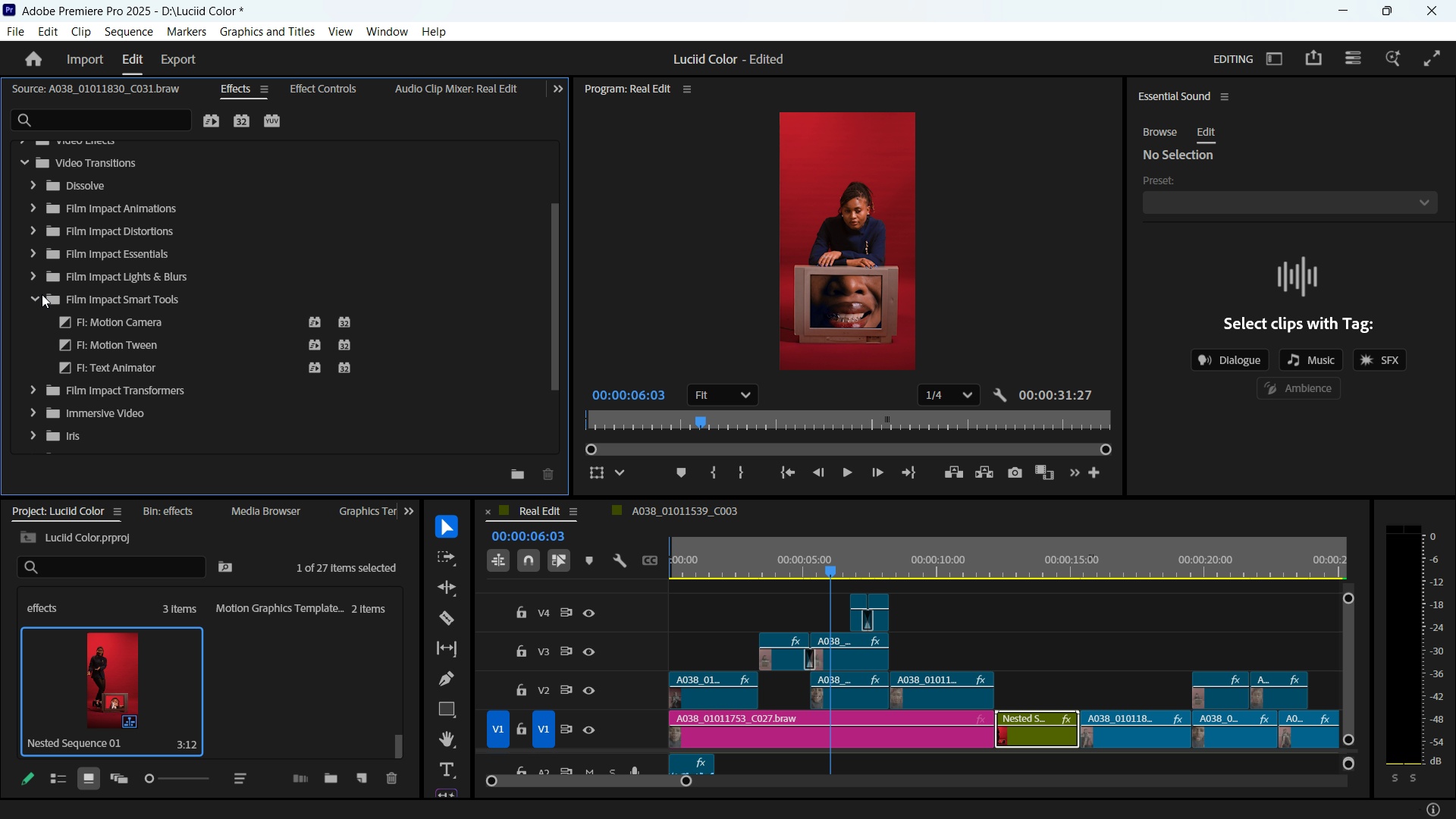 
left_click([30, 293])
 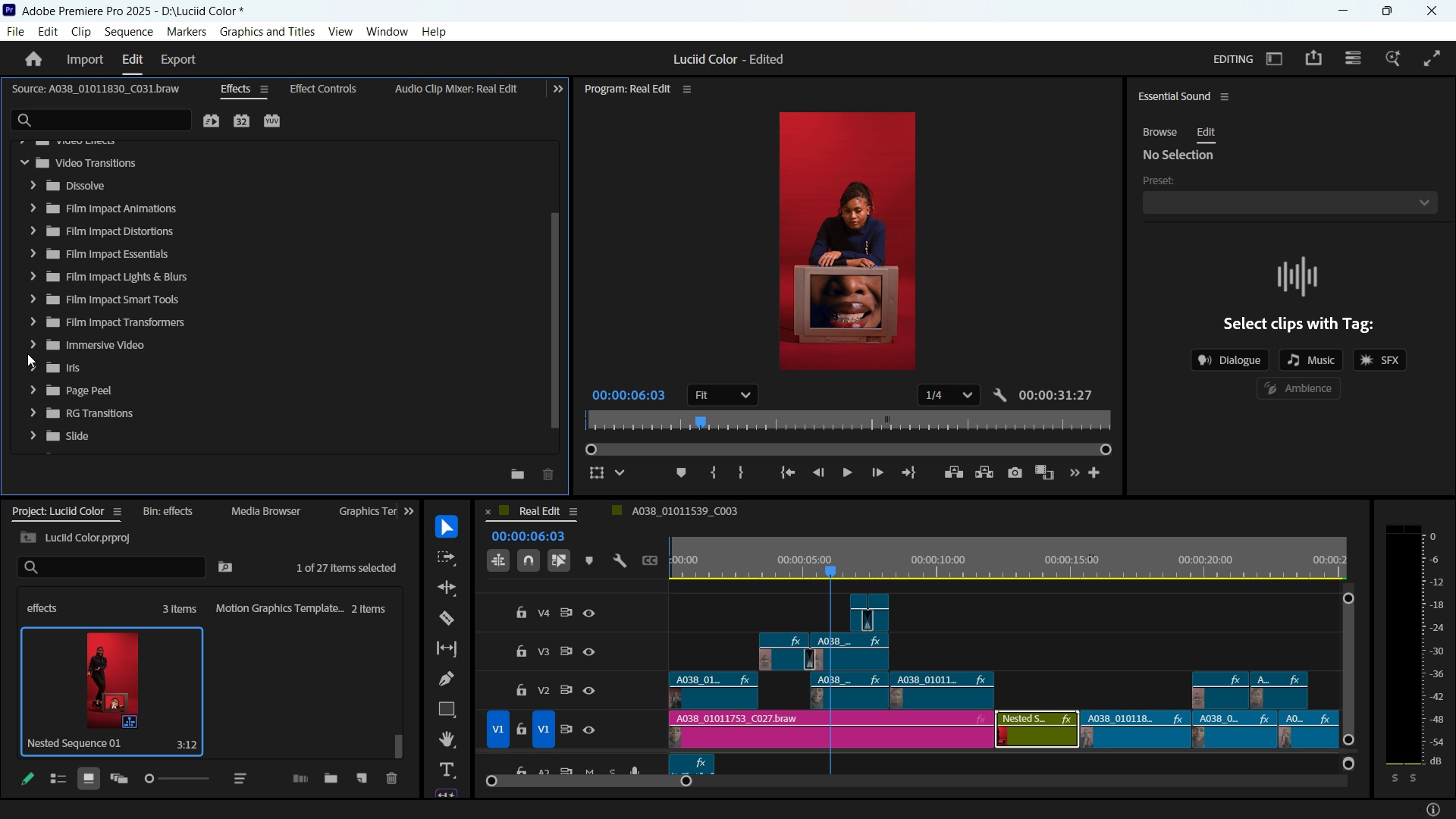 
scroll: coordinate [32, 355], scroll_direction: down, amount: 7.0
 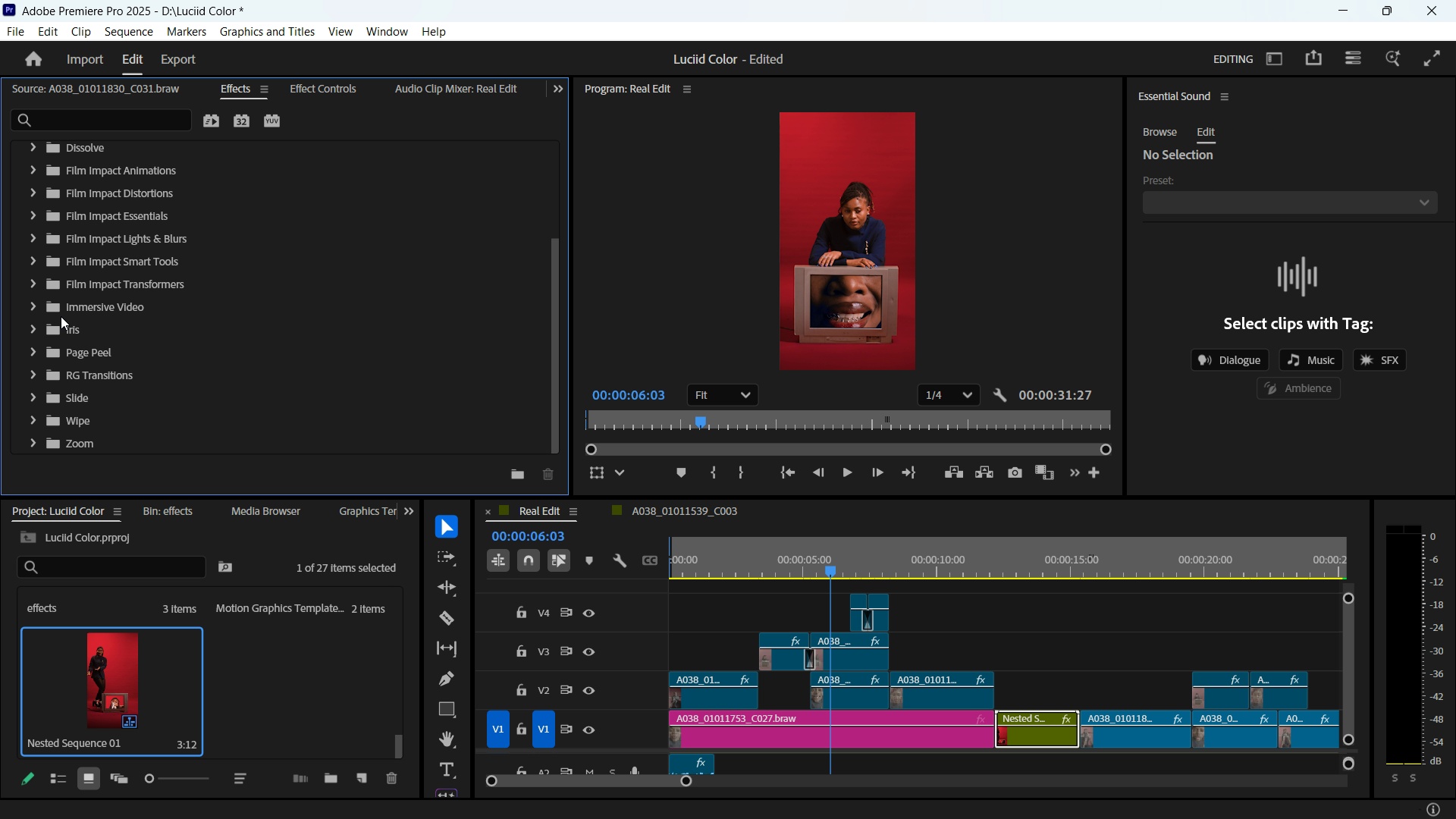 
scroll: coordinate [61, 316], scroll_direction: none, amount: 0.0
 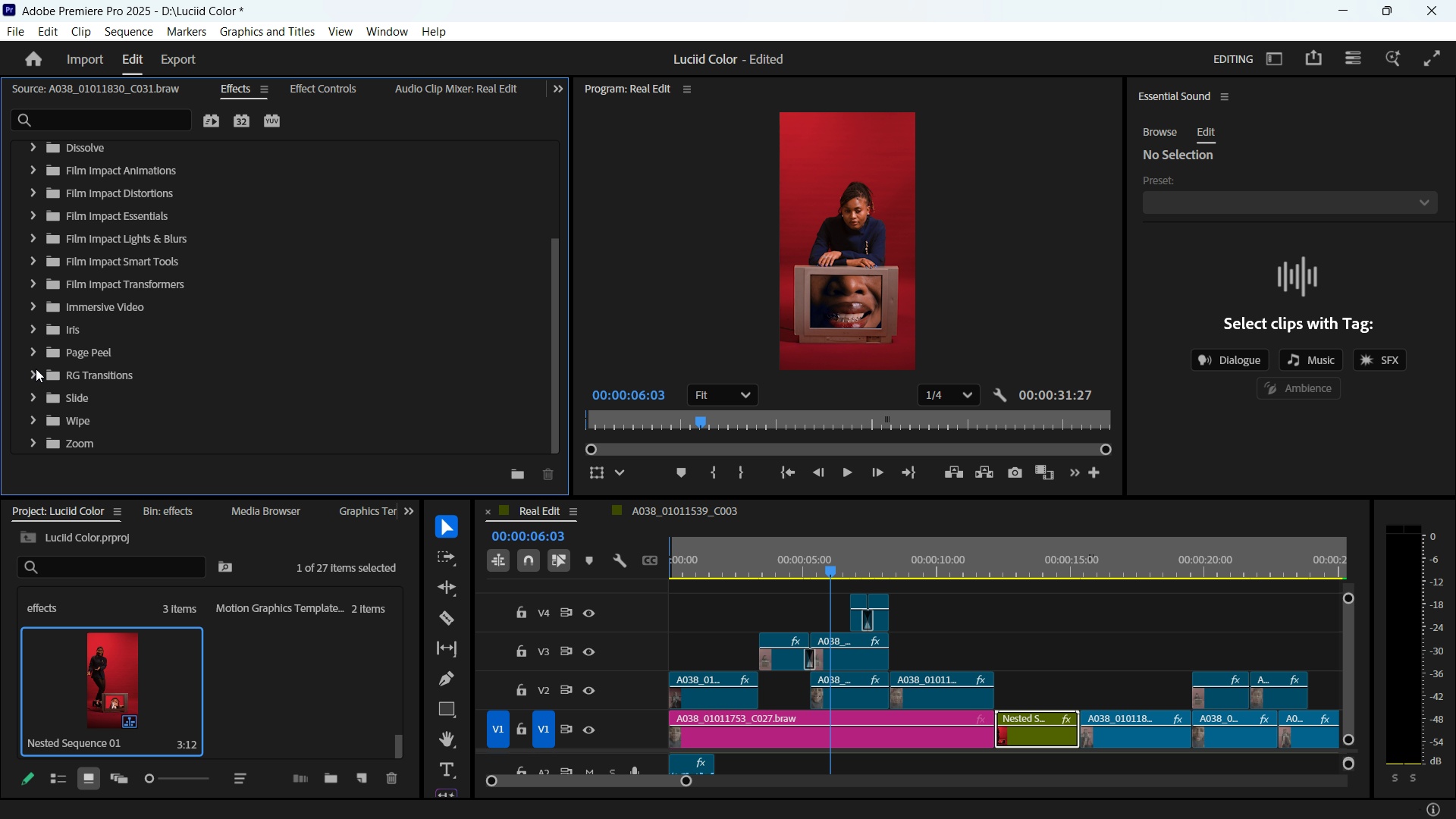 
left_click([34, 369])
 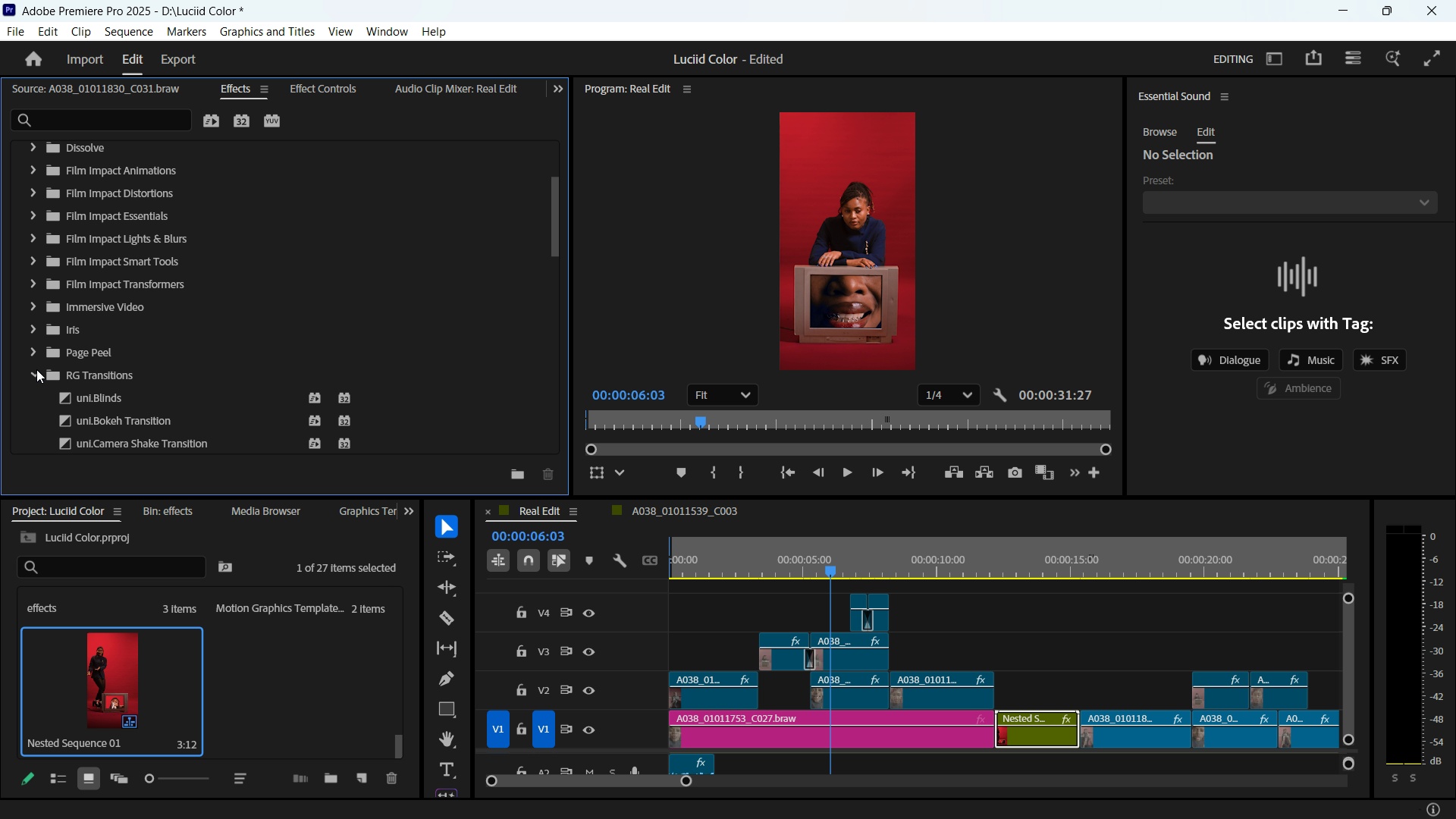 
scroll: coordinate [42, 372], scroll_direction: down, amount: 9.0
 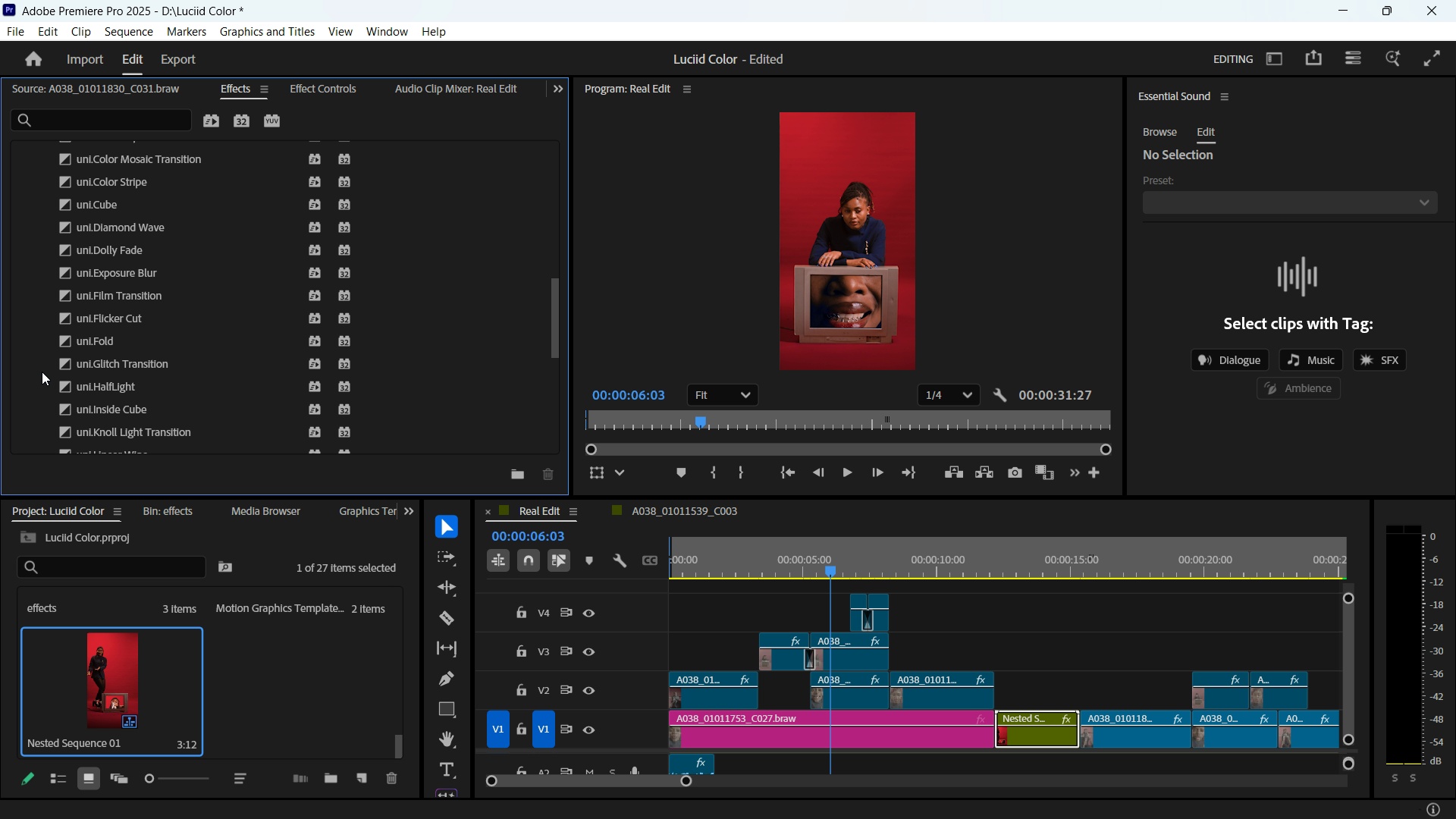 
left_click([140, 277])
 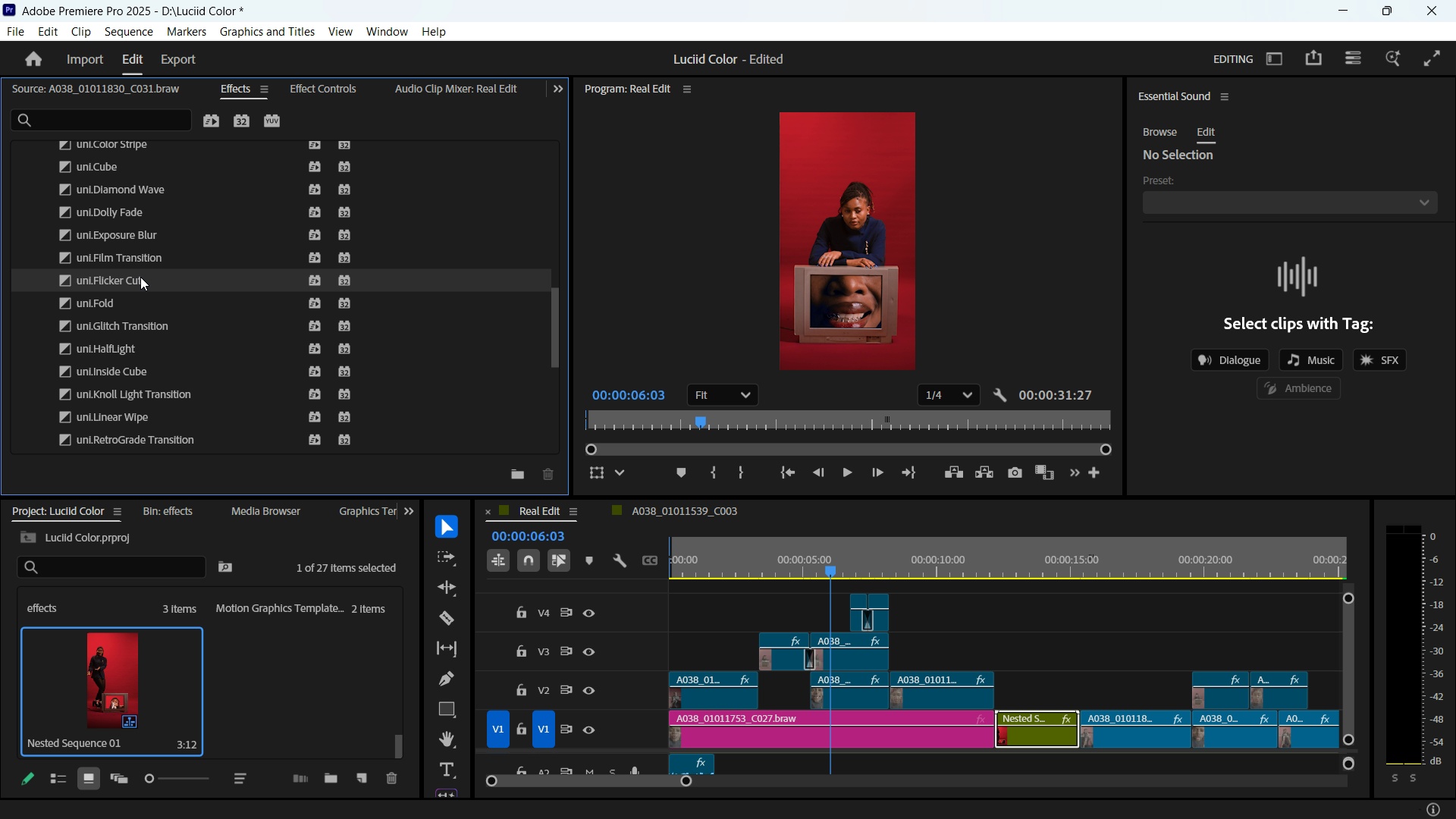 
left_click_drag(start_coordinate=[140, 277], to_coordinate=[811, 657])
 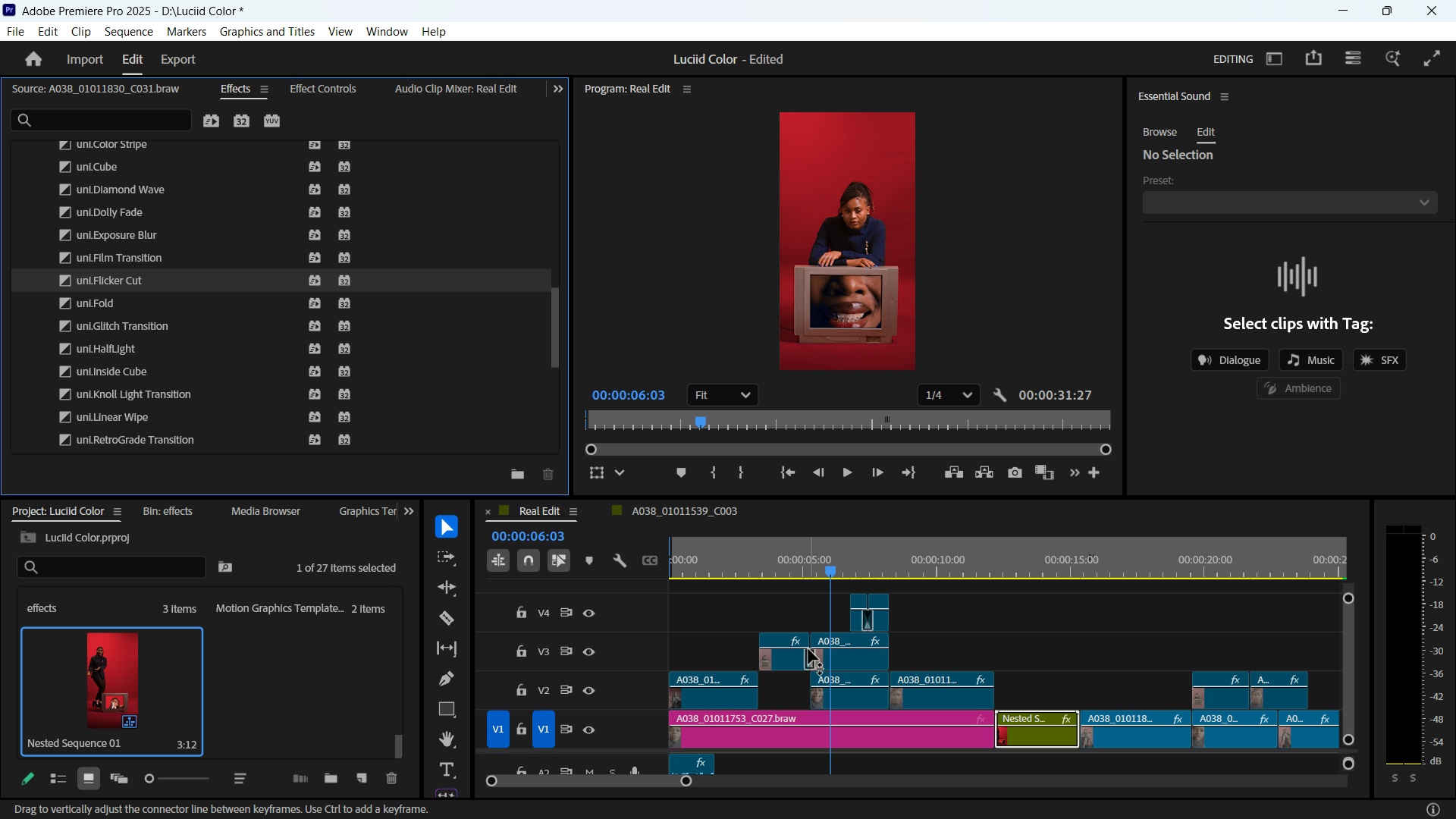 
left_click_drag(start_coordinate=[797, 554], to_coordinate=[786, 557])
 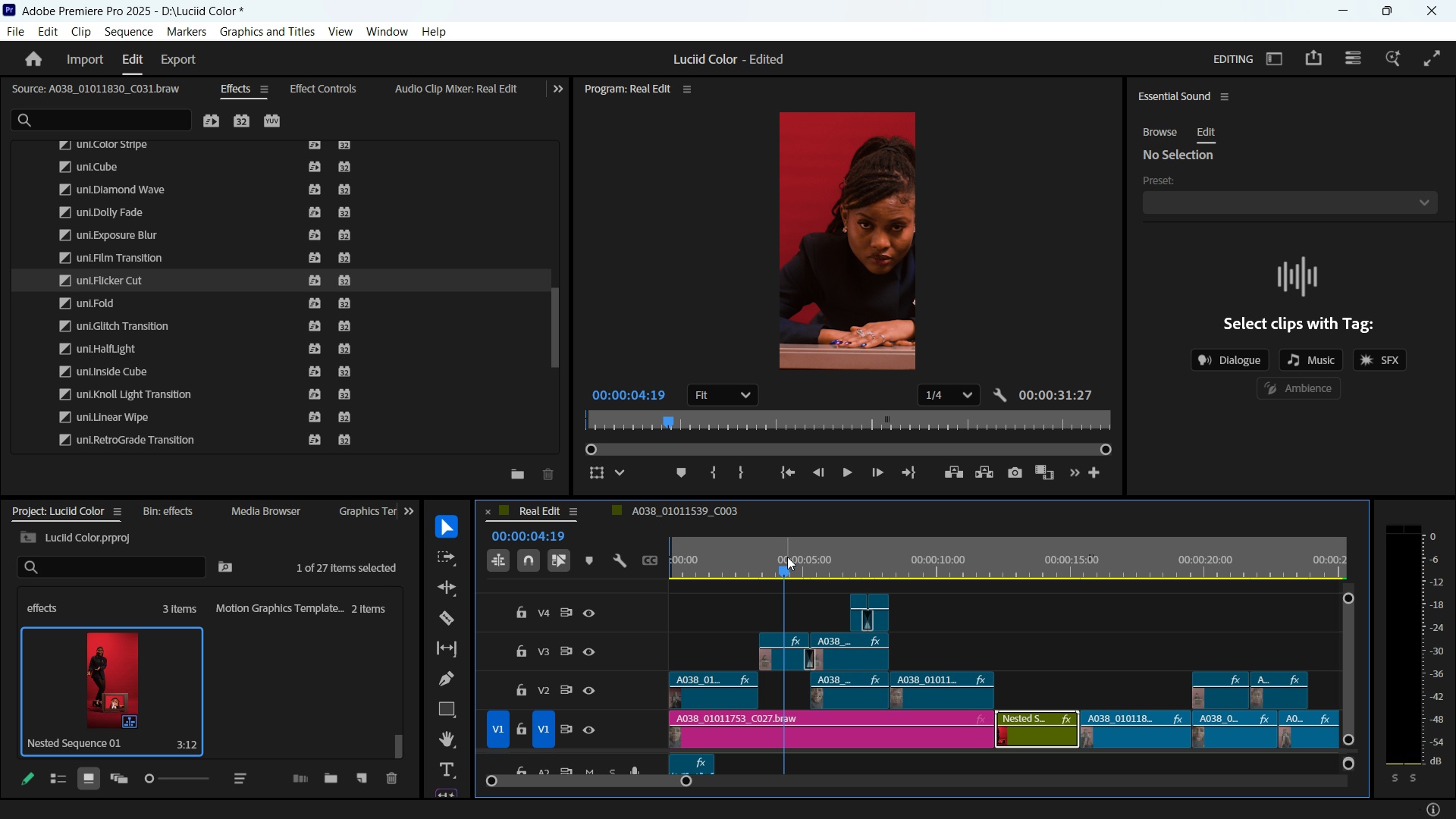 
key(Space)
 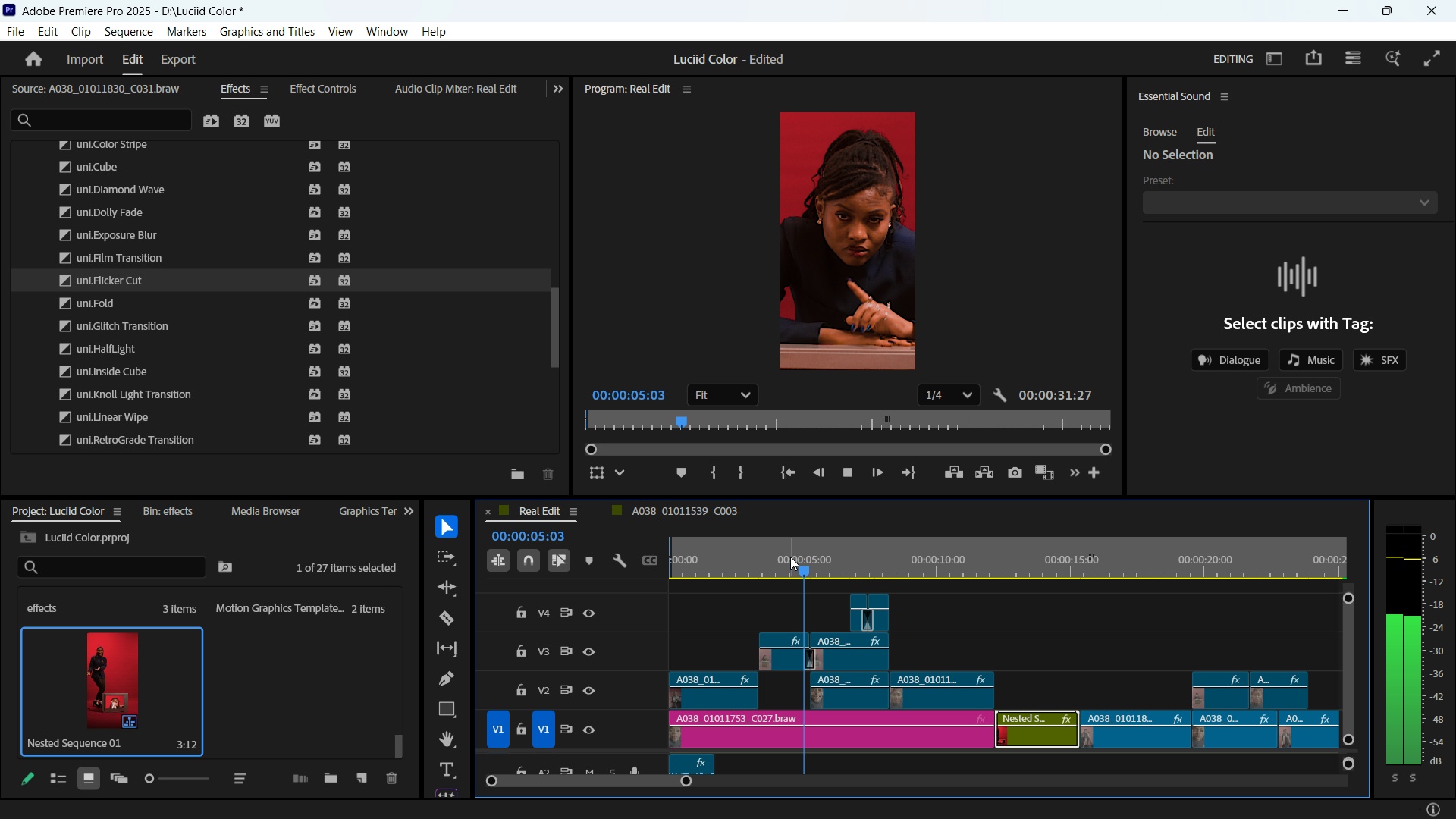 
key(Space)
 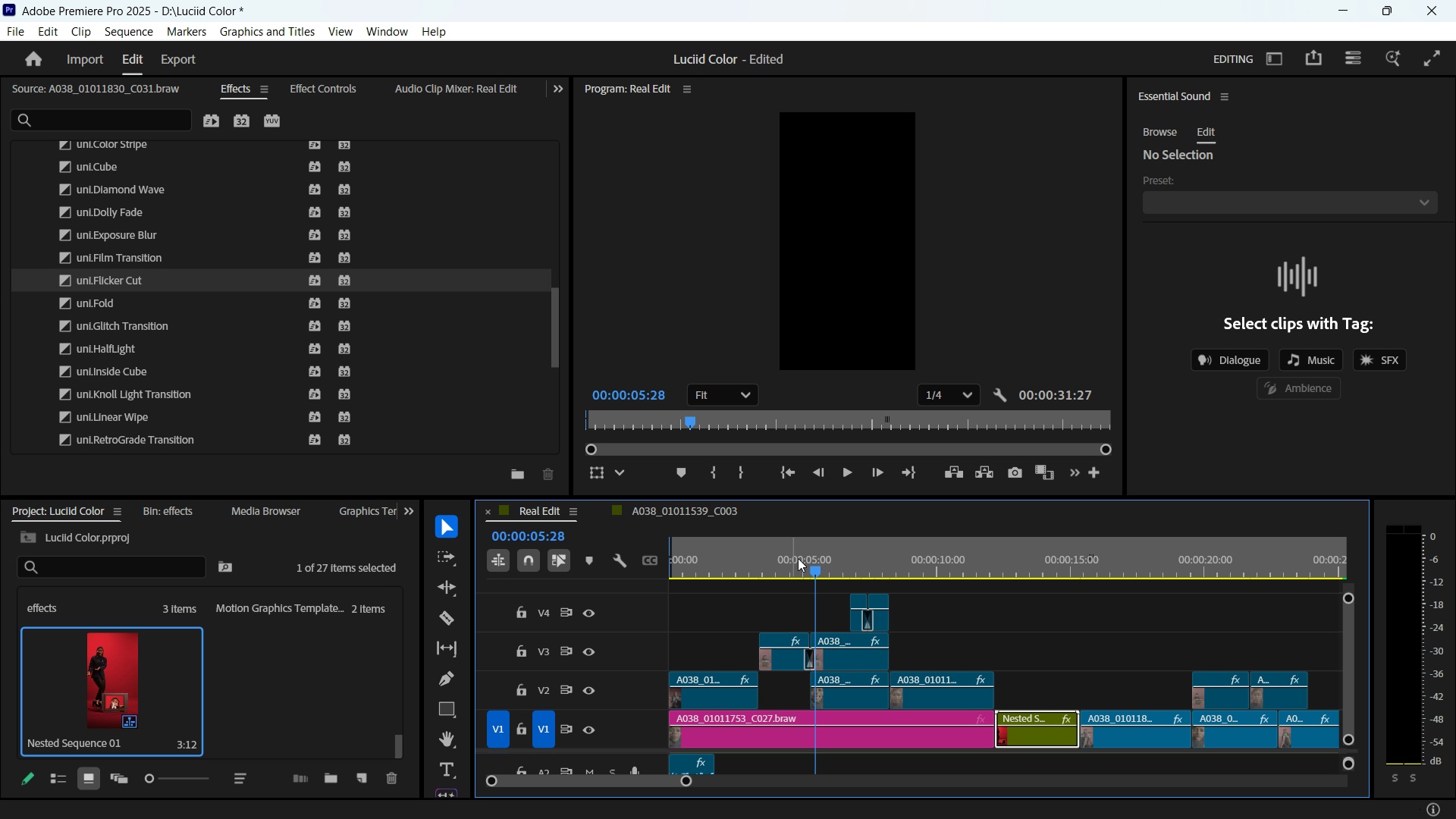 
key(Space)
 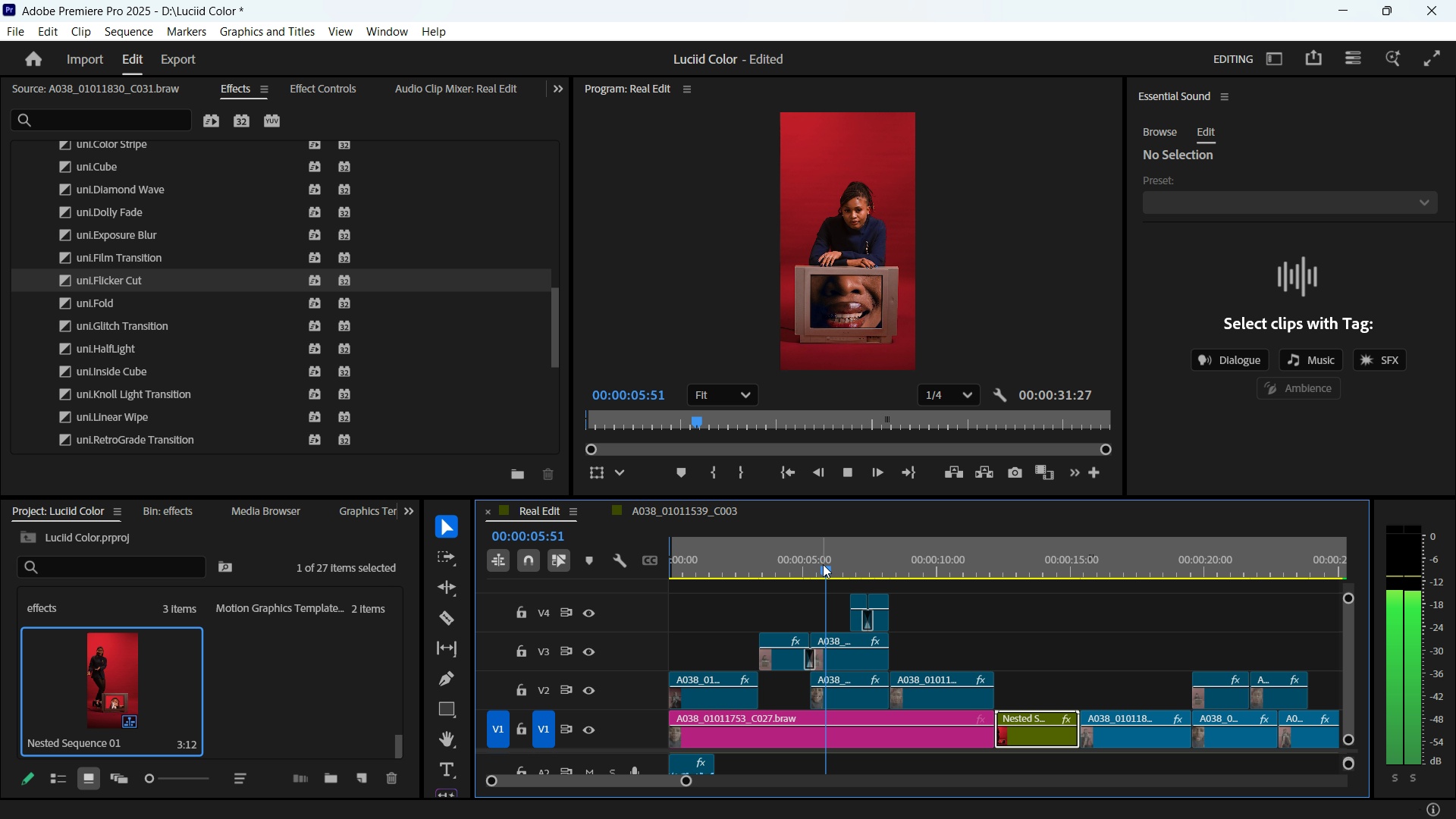 
key(Space)
 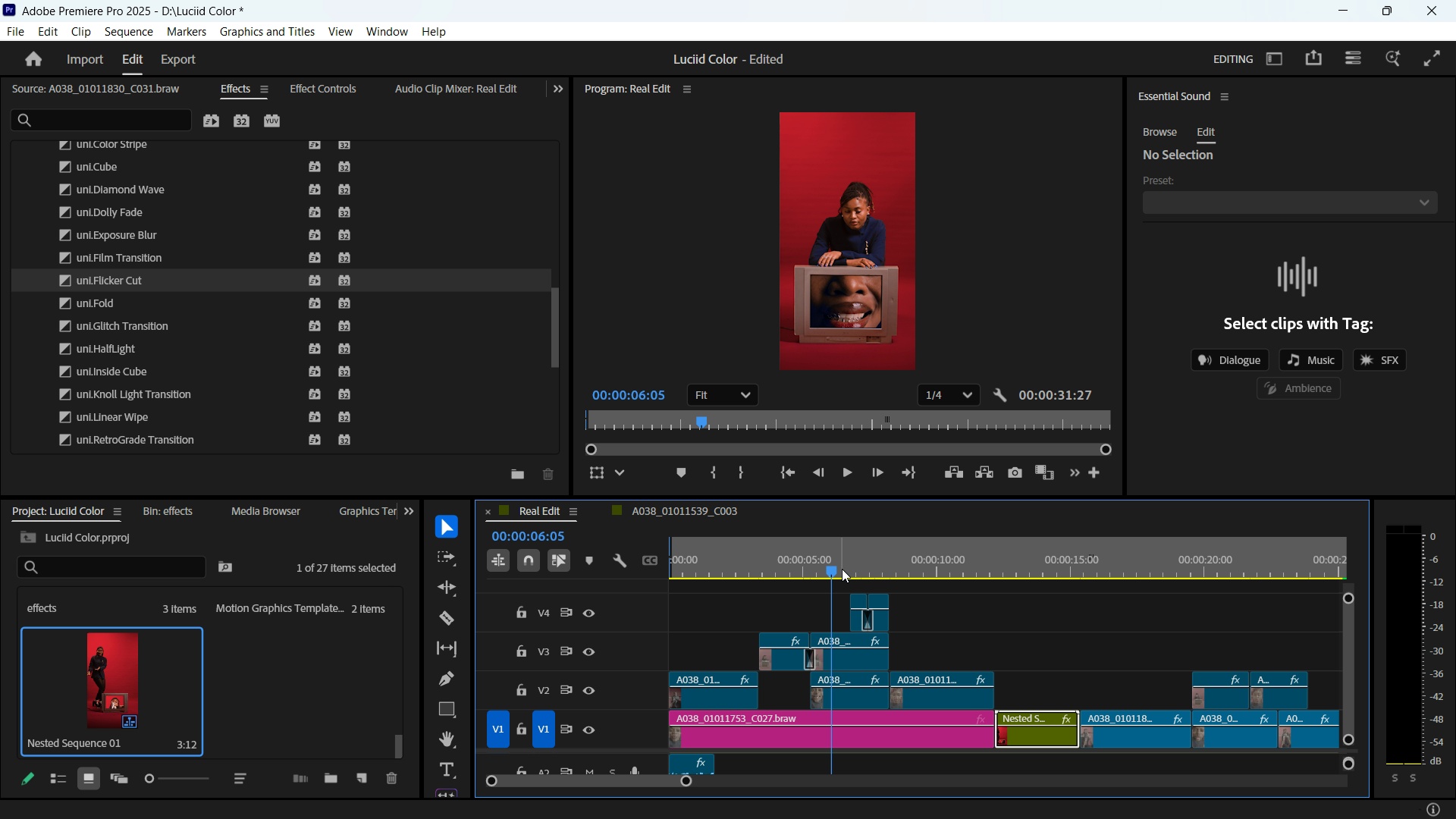 
left_click_drag(start_coordinate=[842, 569], to_coordinate=[745, 563])
 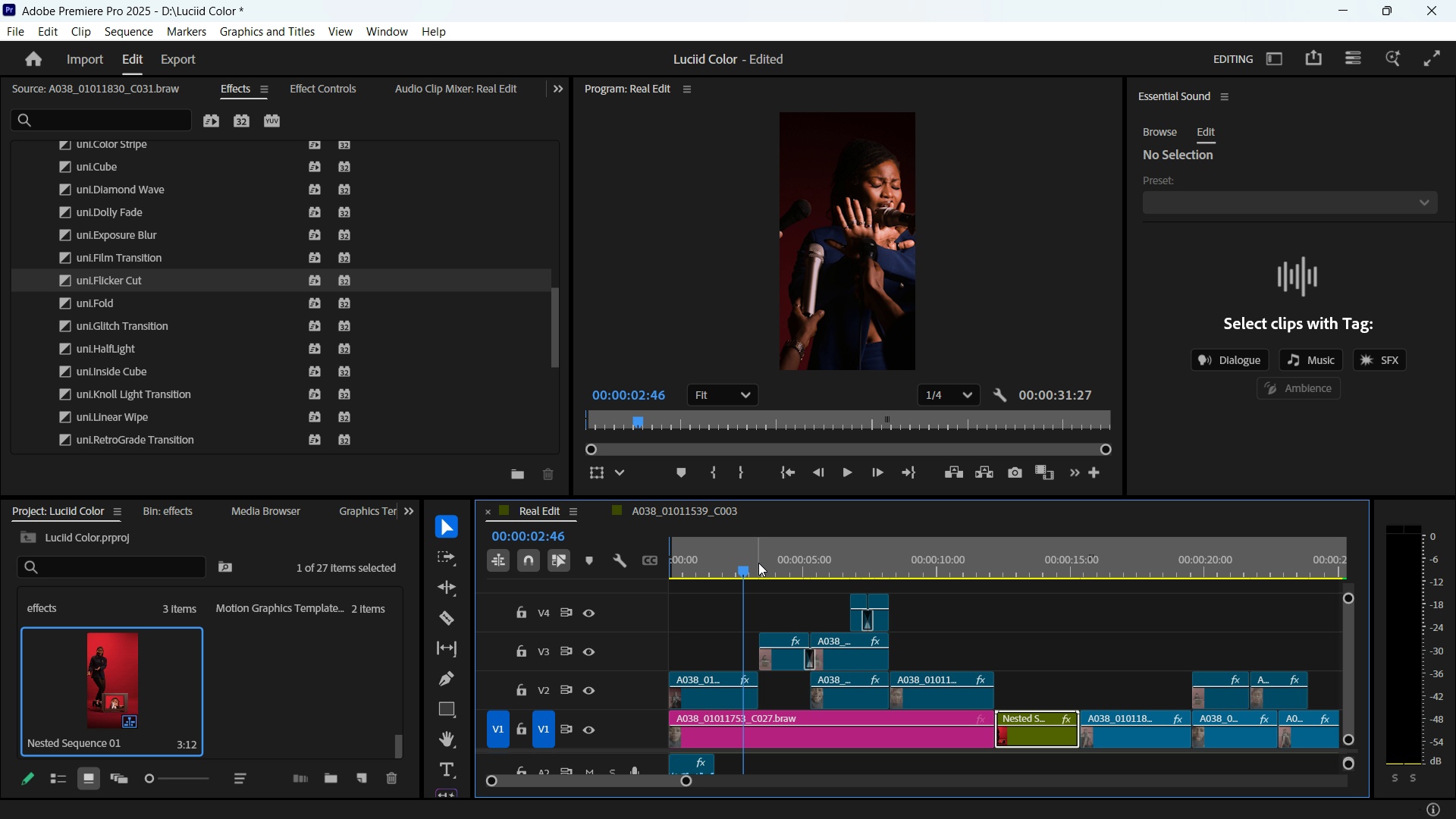 
key(Space)
 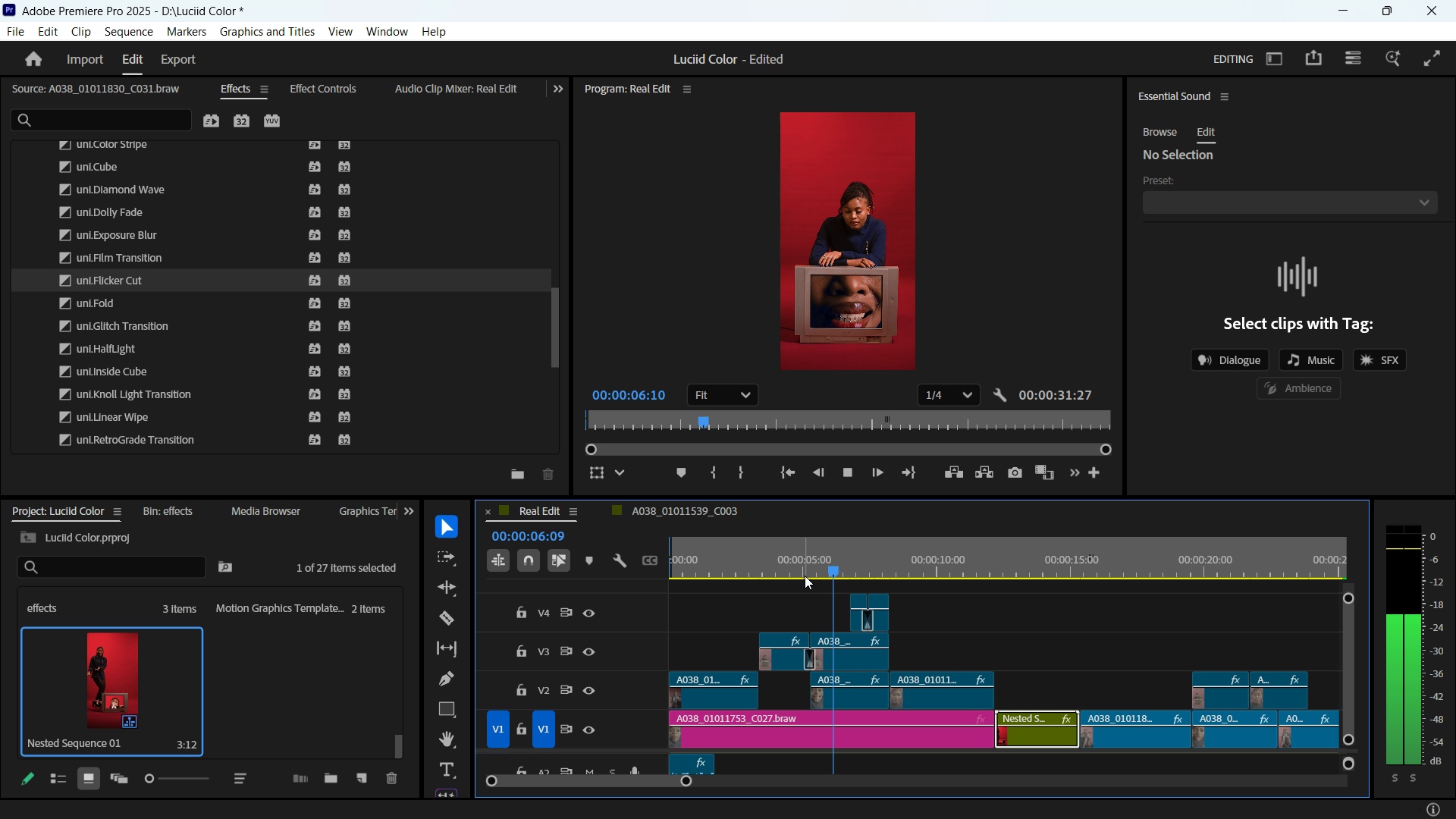 
key(Space)
 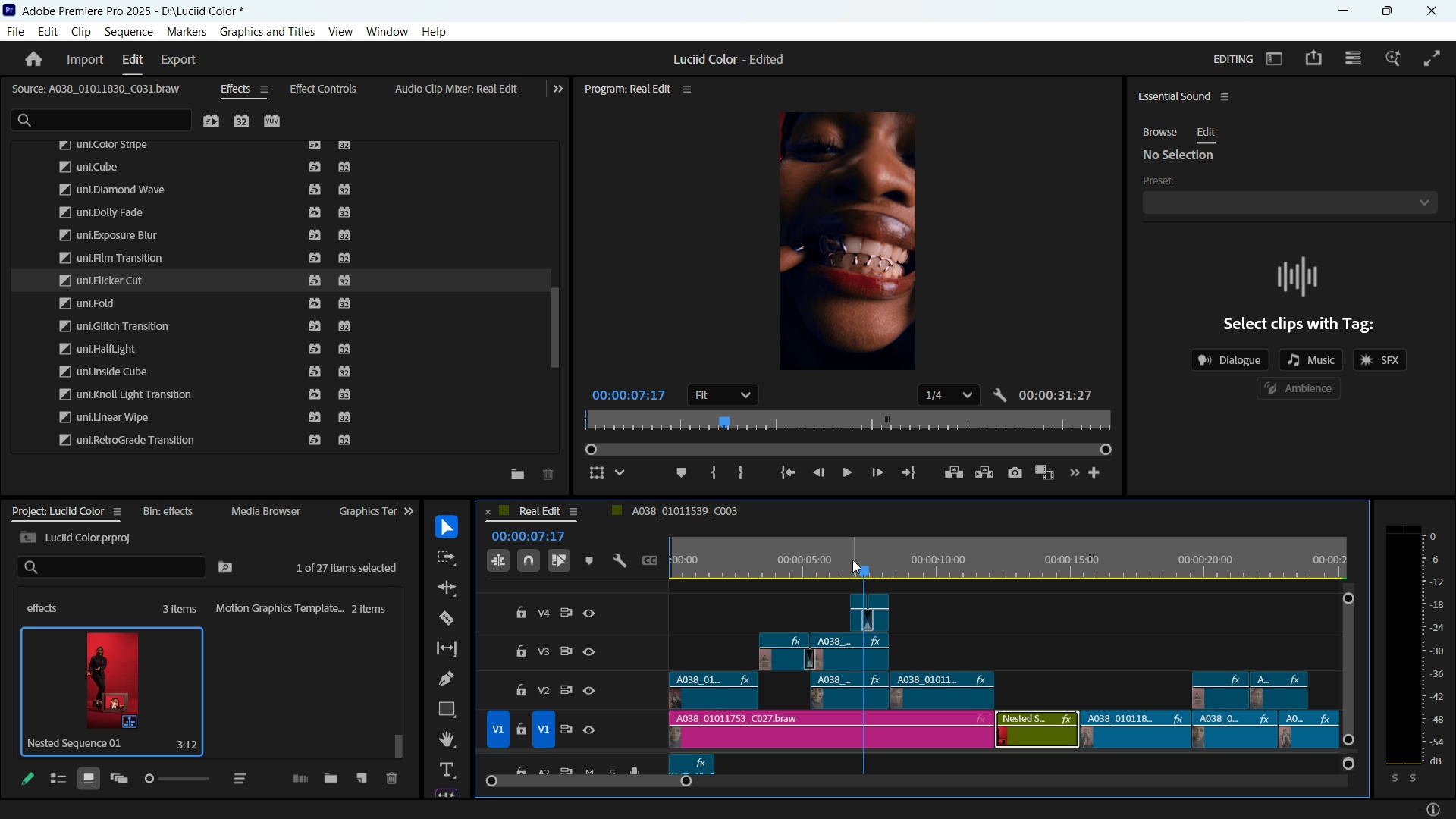 
left_click_drag(start_coordinate=[852, 560], to_coordinate=[783, 560])
 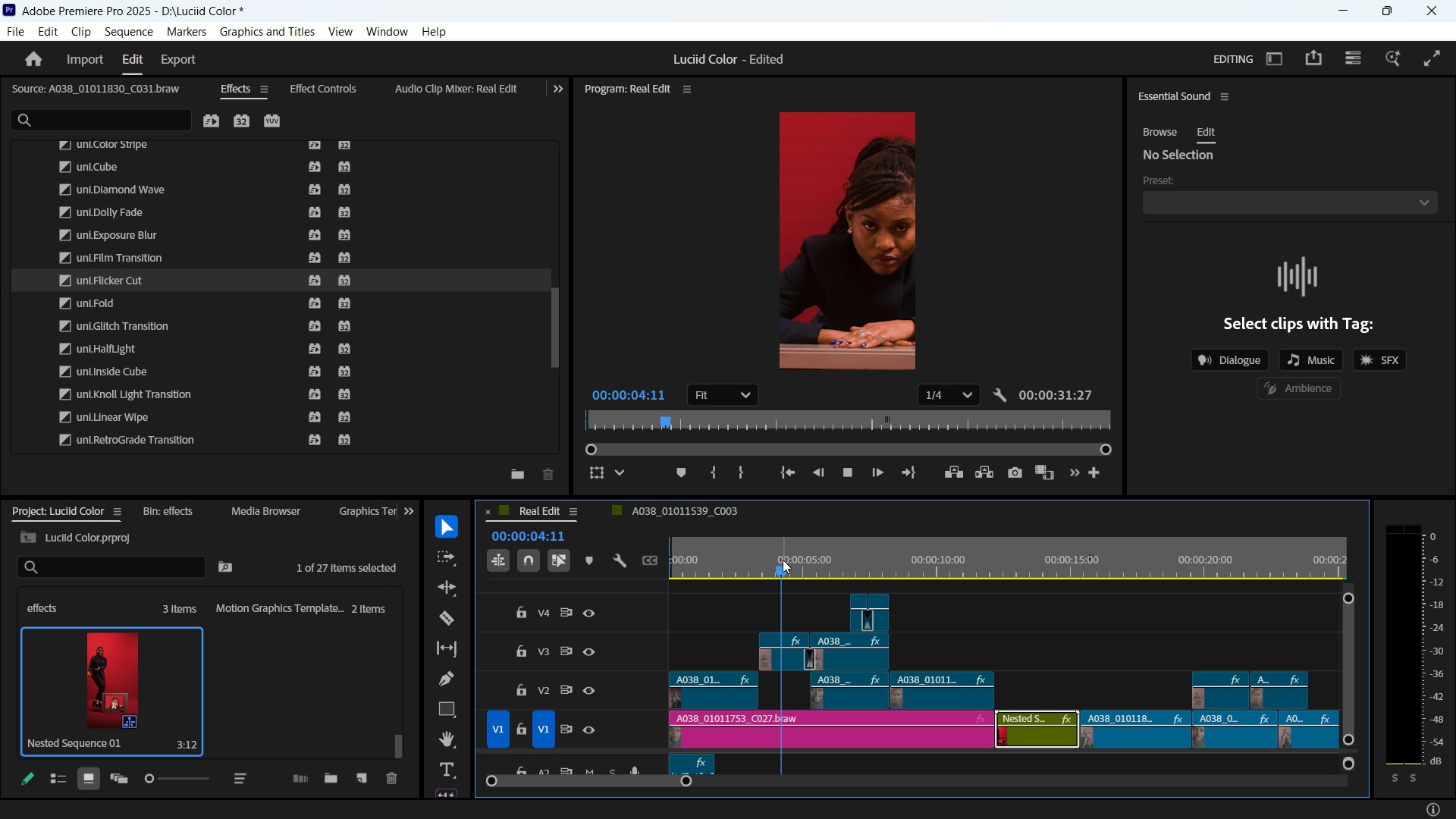 
key(Space)
 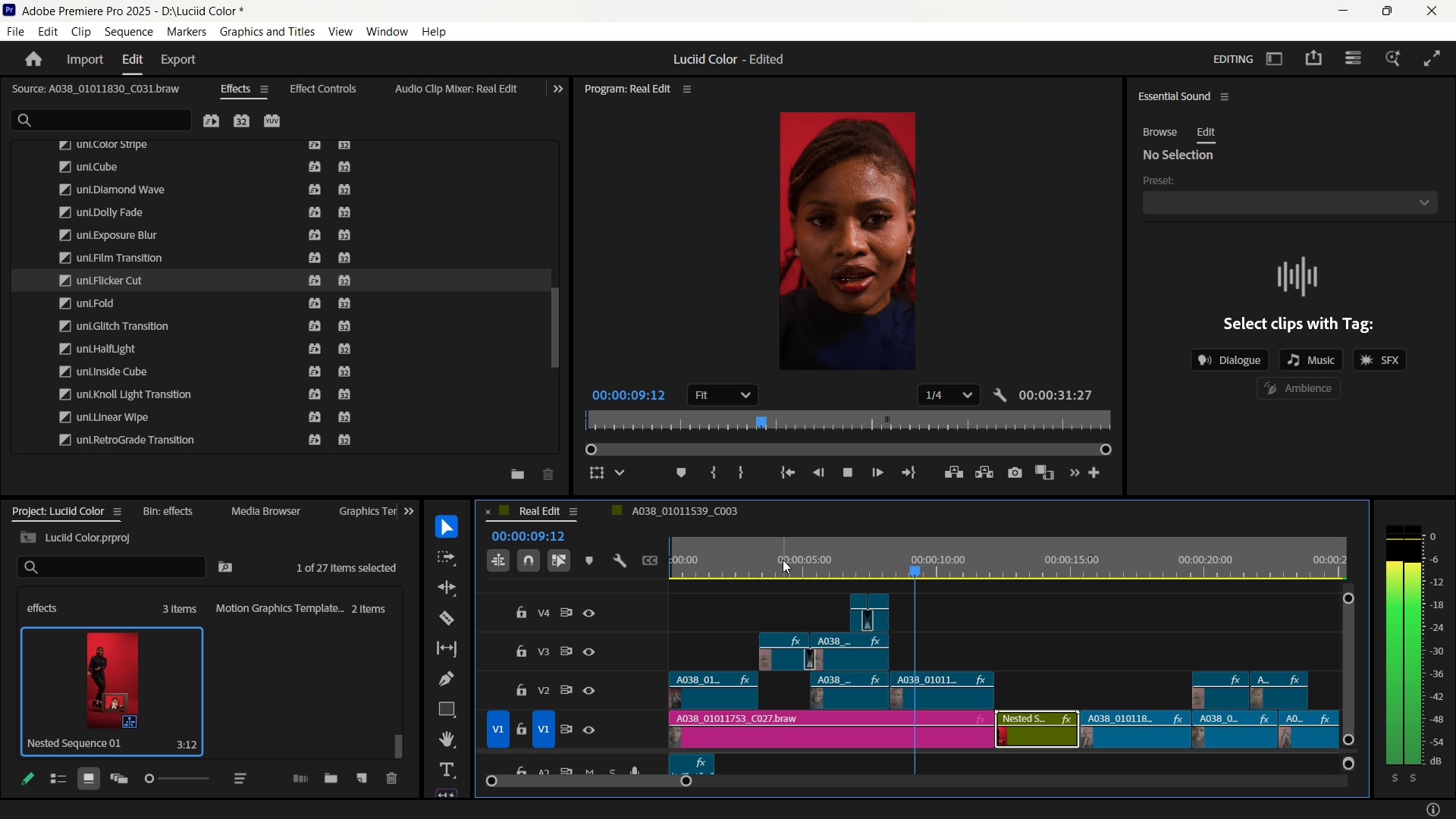 
wait(7.24)
 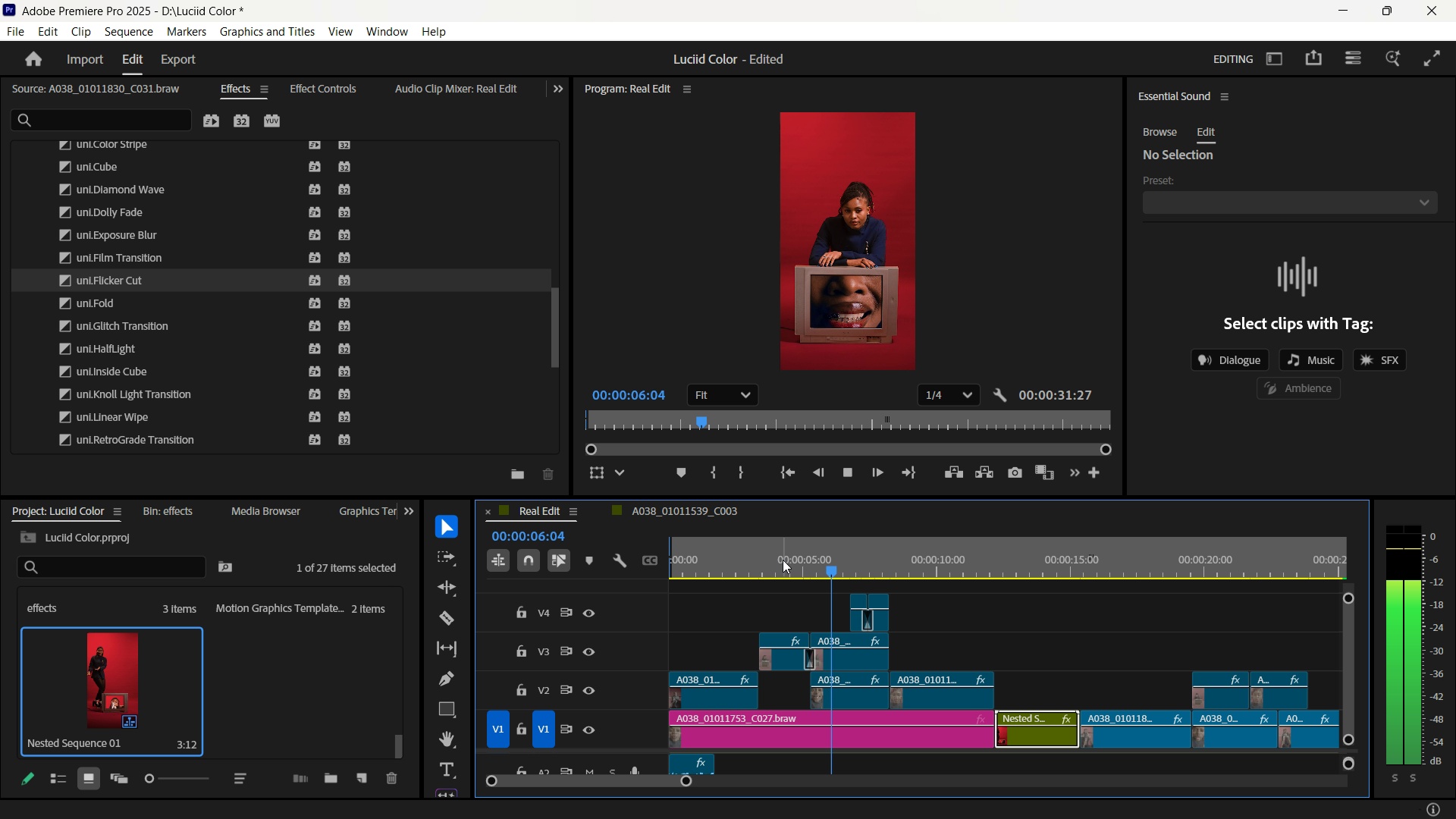 
key(Space)
 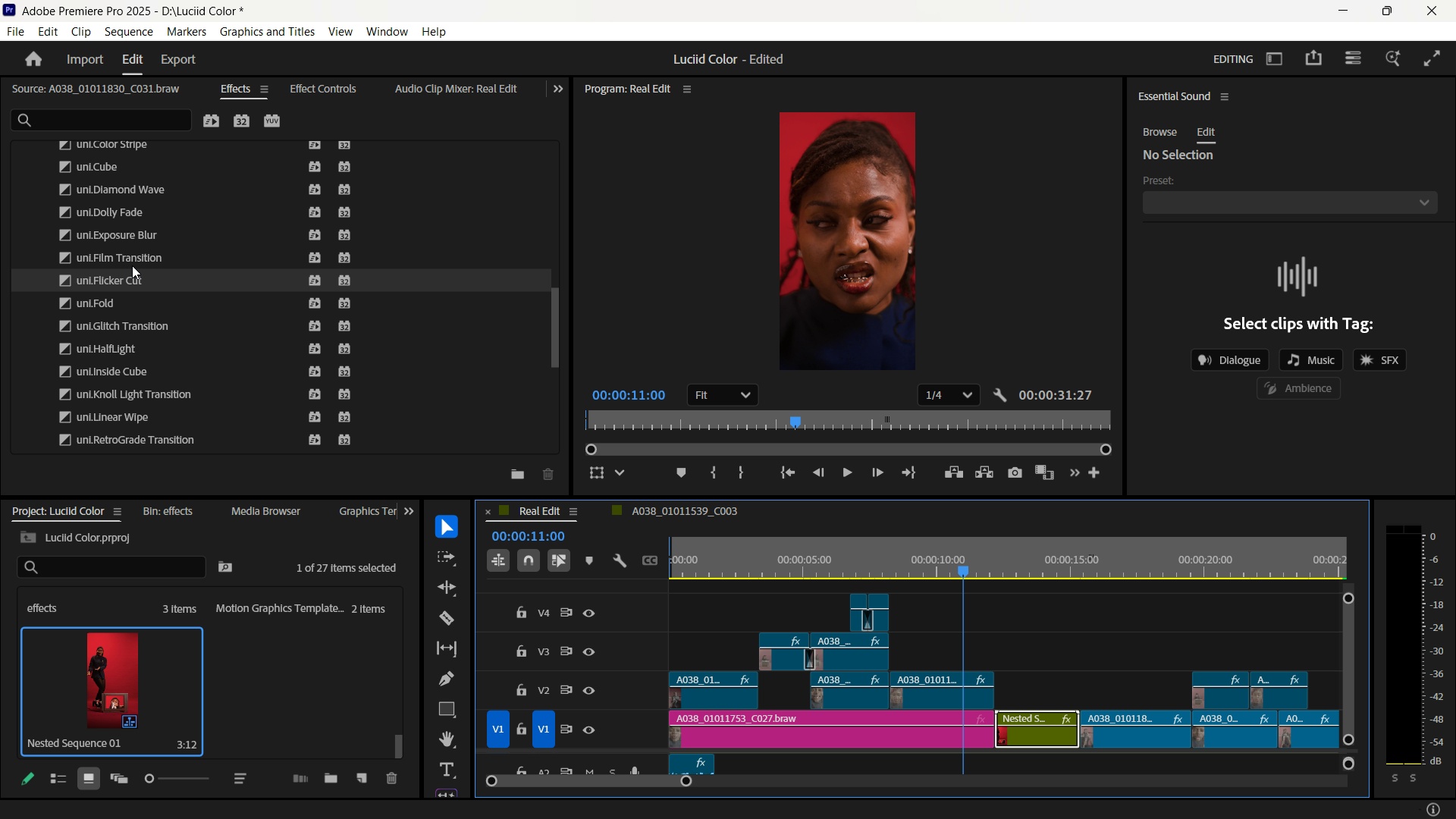 
scroll: coordinate [132, 265], scroll_direction: down, amount: 4.0
 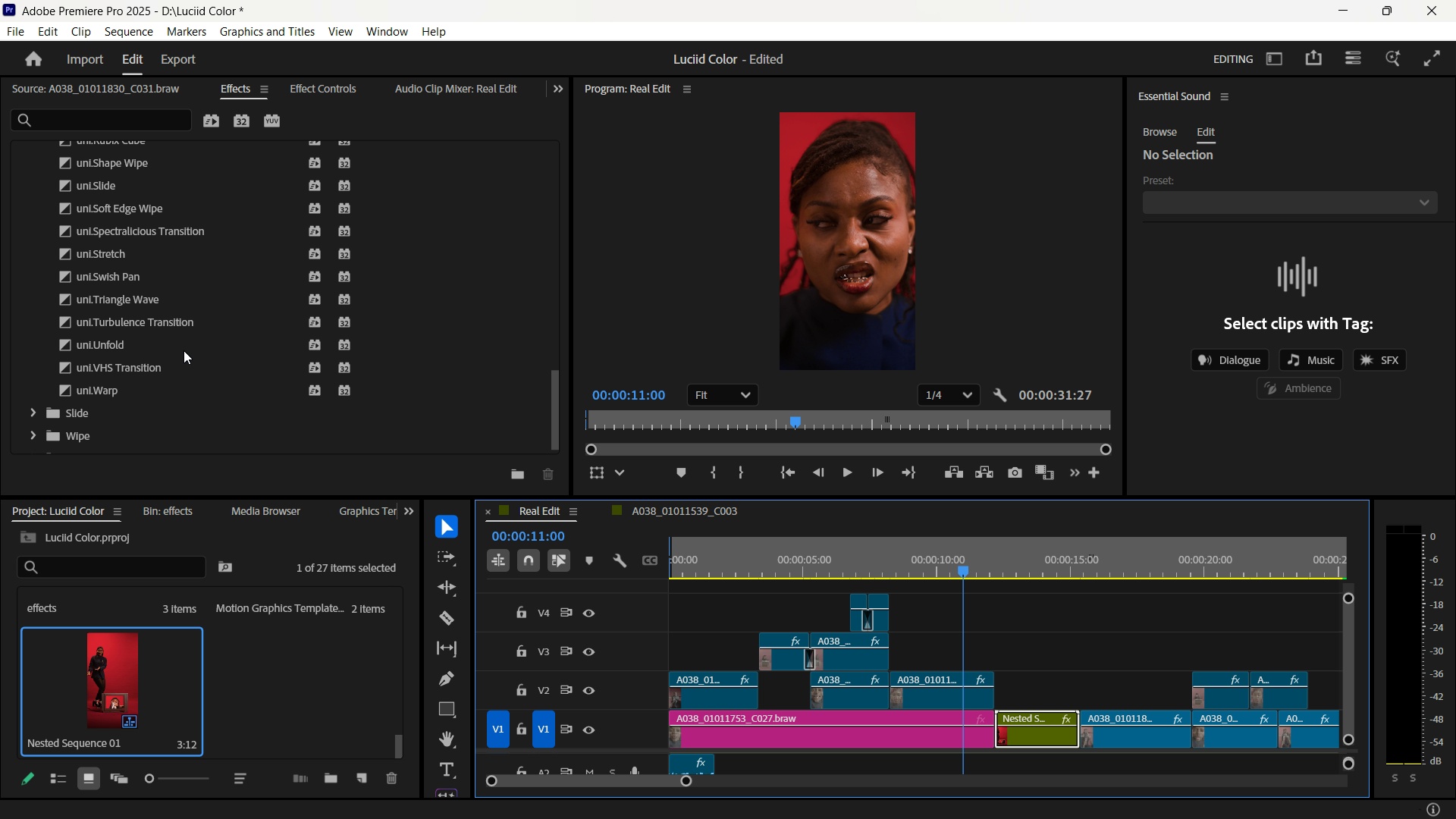 
key(Space)
 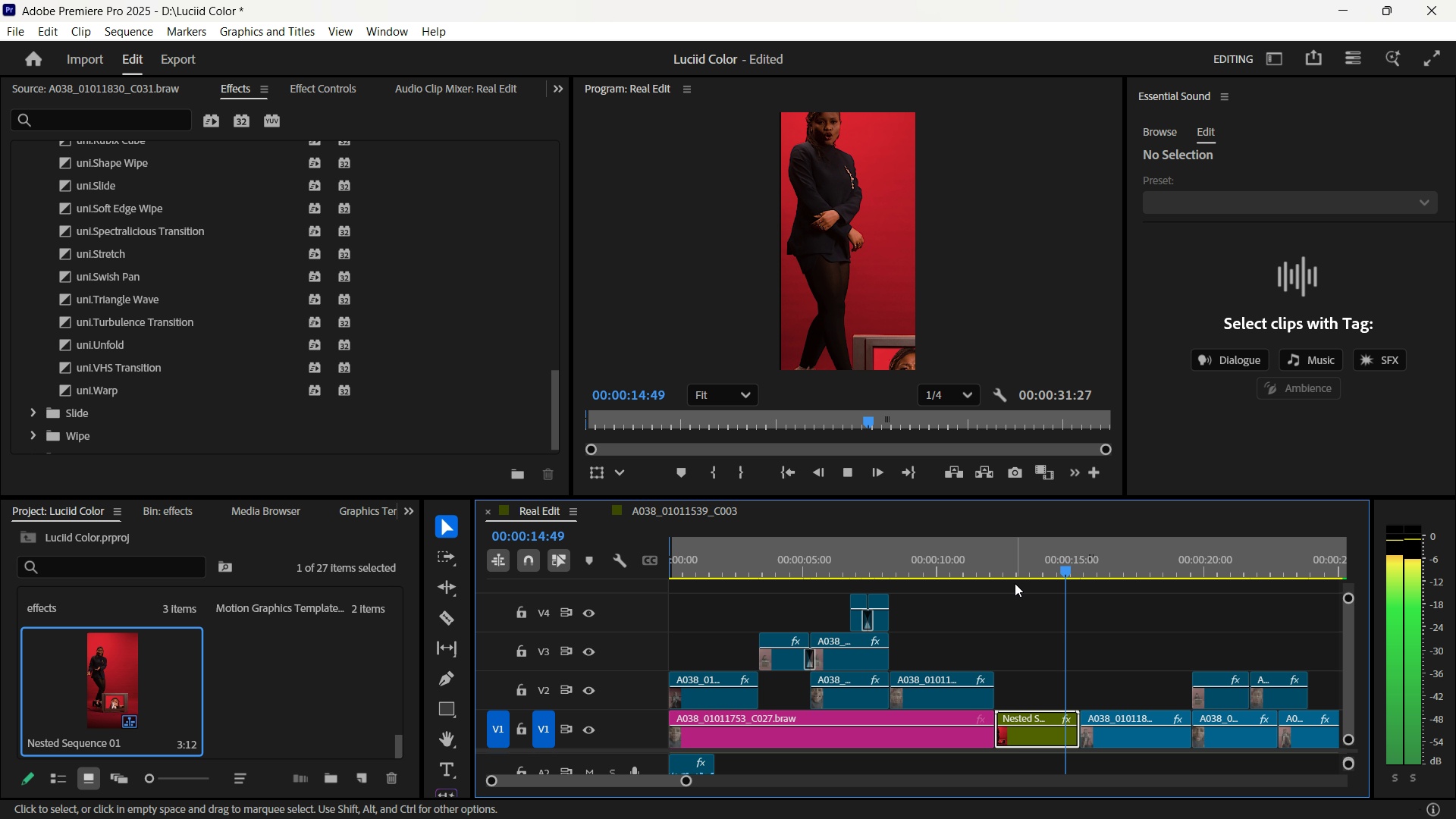 
wait(5.07)
 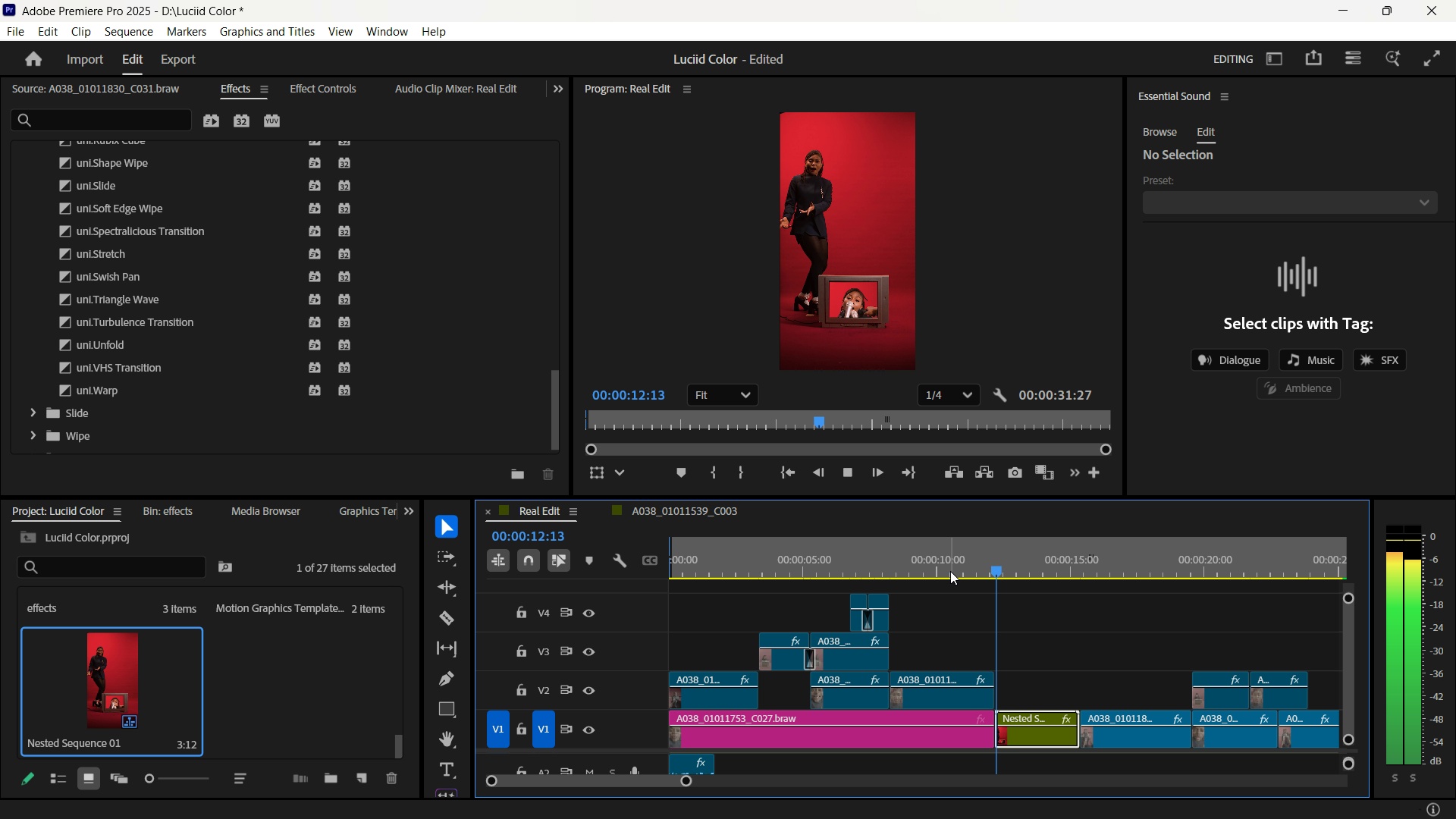 
key(Space)
 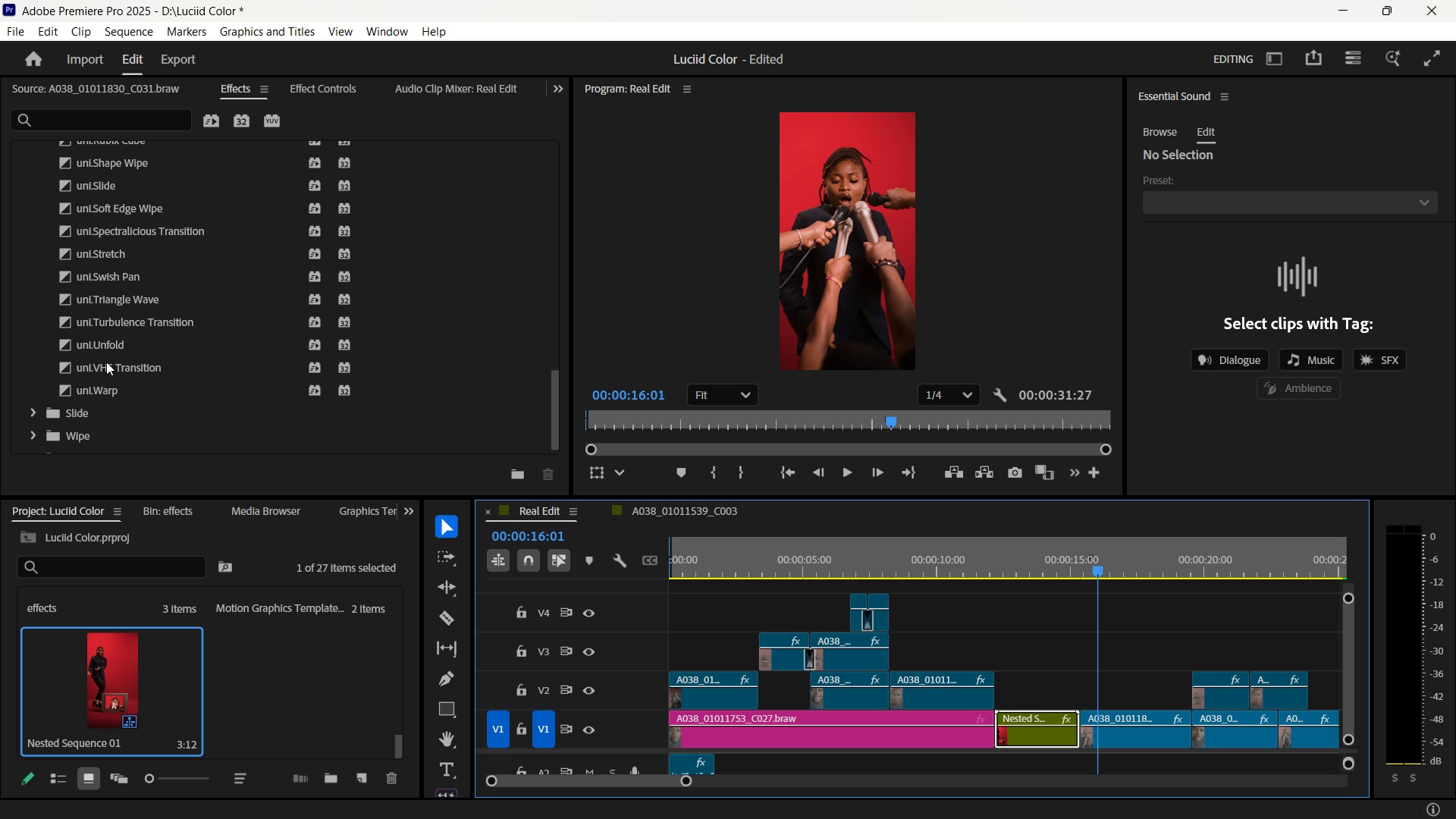 
left_click([106, 362])
 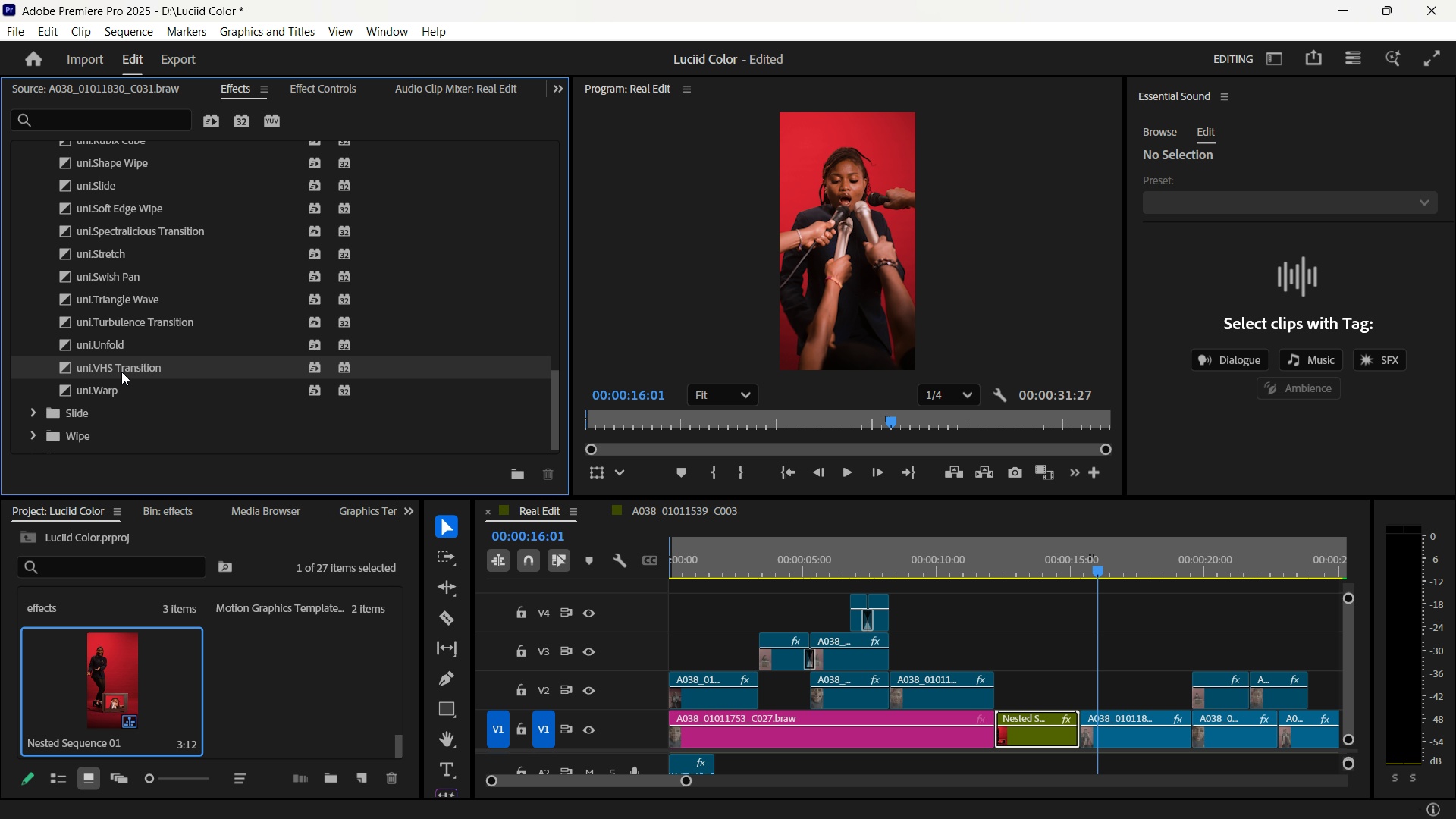 
left_click_drag(start_coordinate=[123, 369], to_coordinate=[1084, 733])
 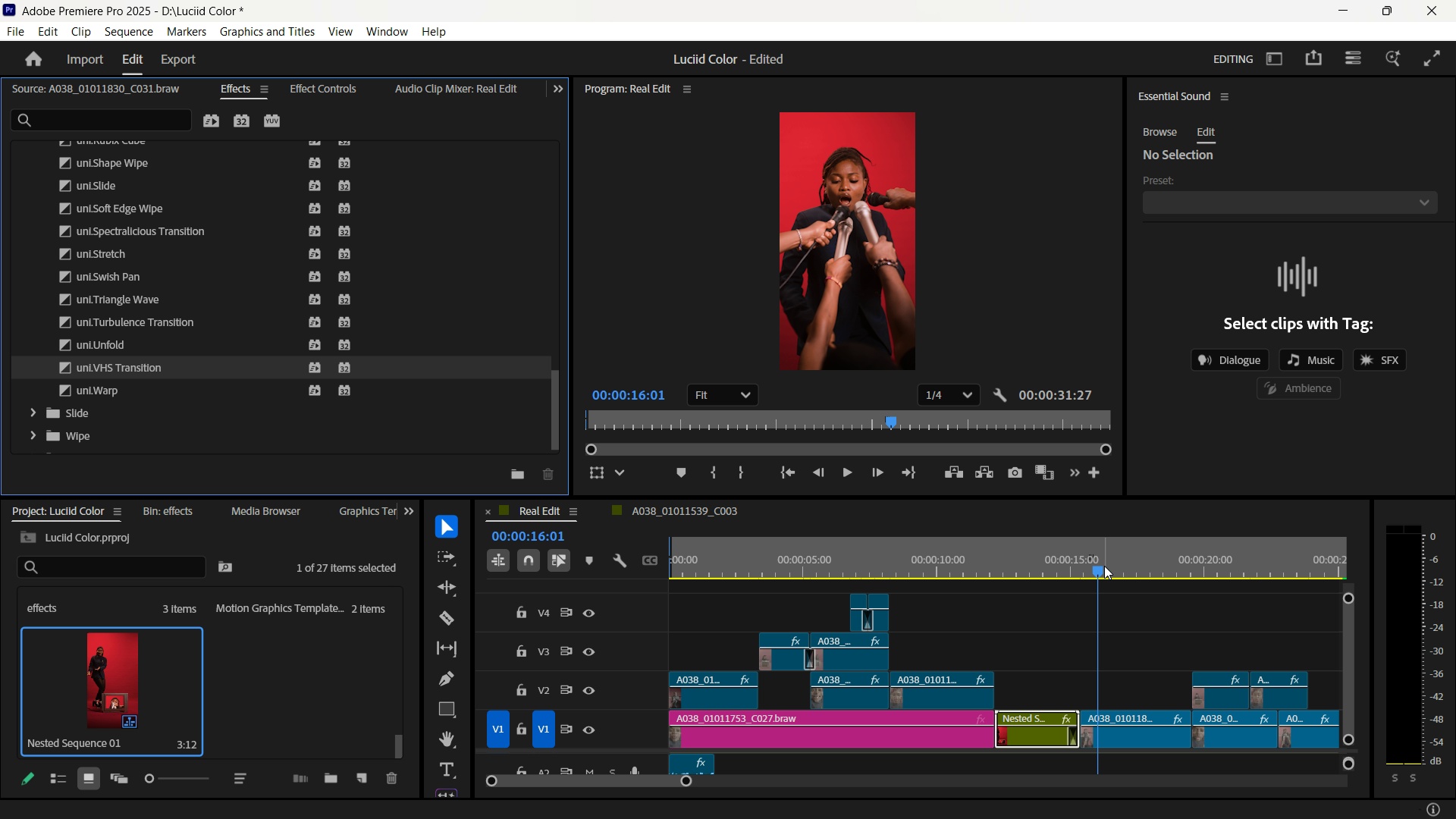 
left_click_drag(start_coordinate=[1093, 566], to_coordinate=[1053, 573])
 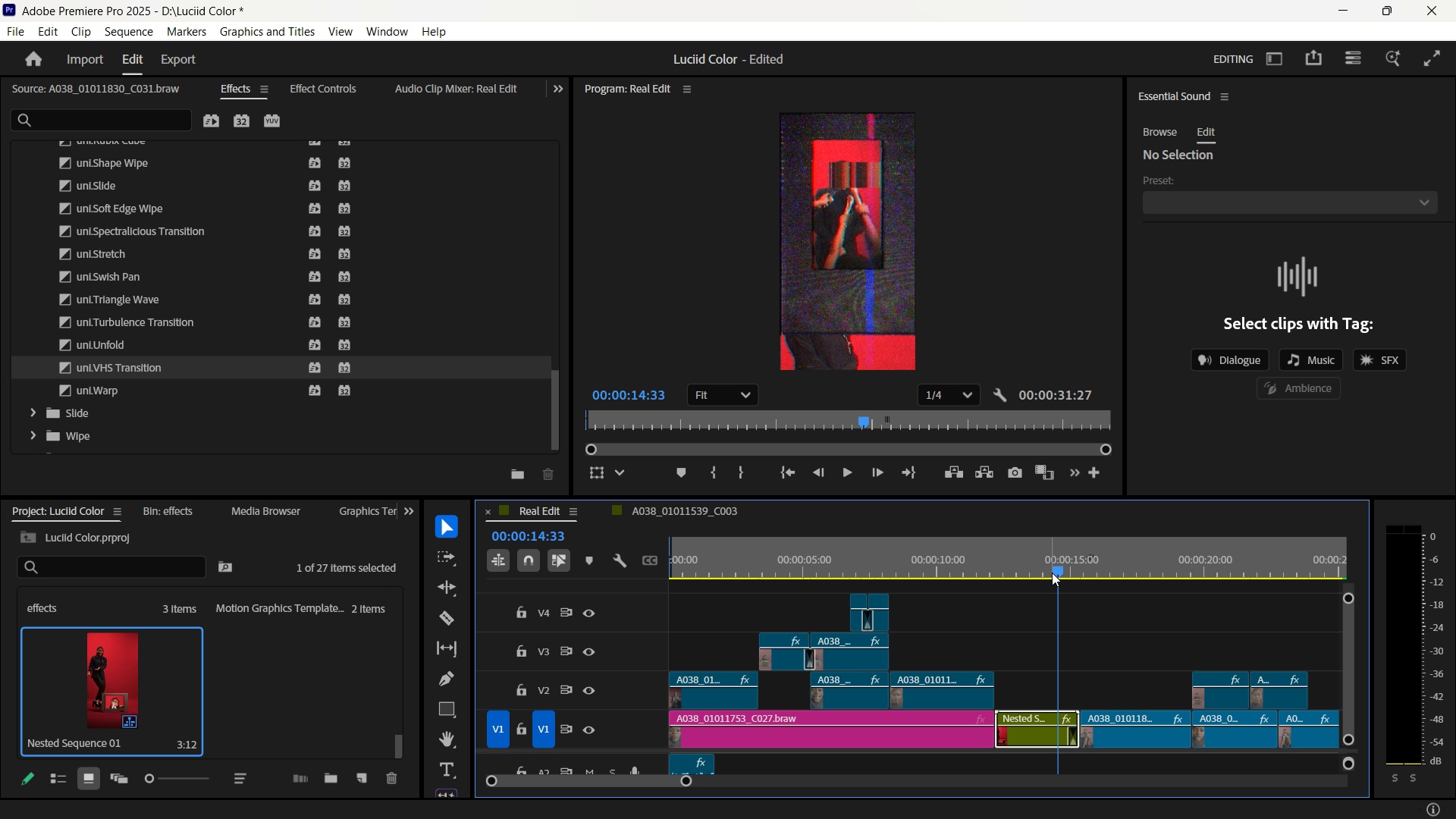 
key(Space)
 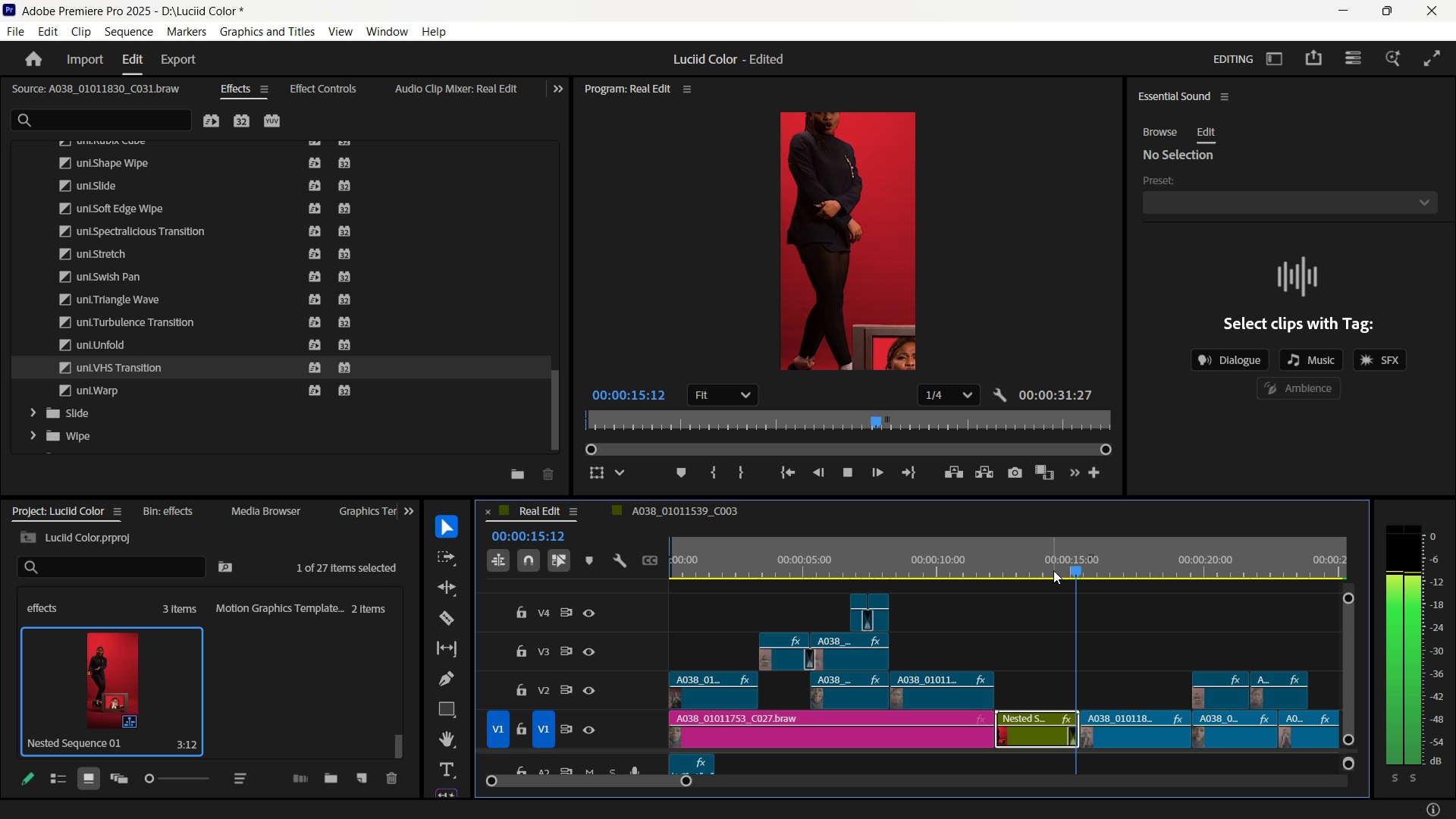 
key(Space)
 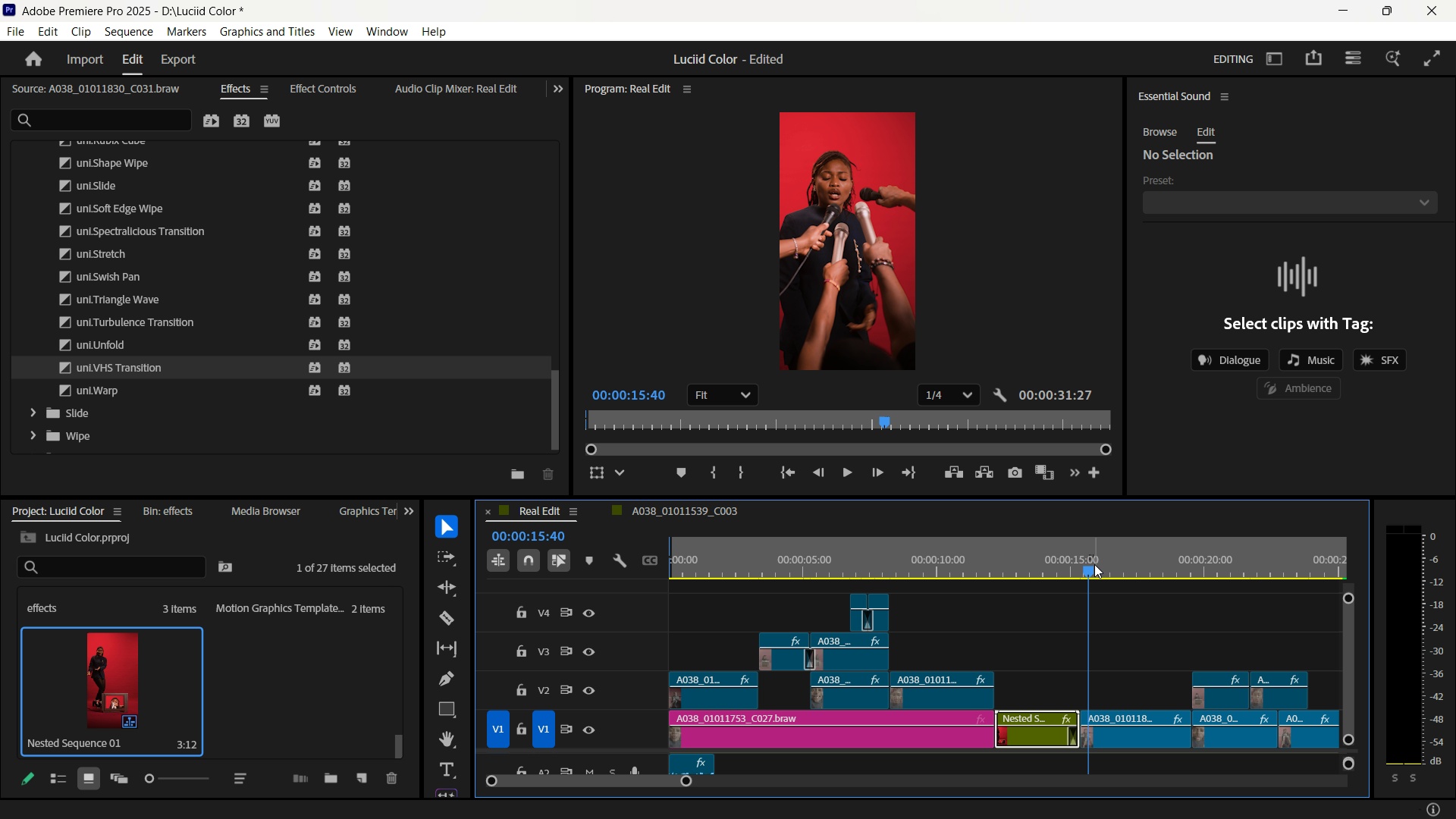 
left_click_drag(start_coordinate=[1094, 564], to_coordinate=[1031, 559])
 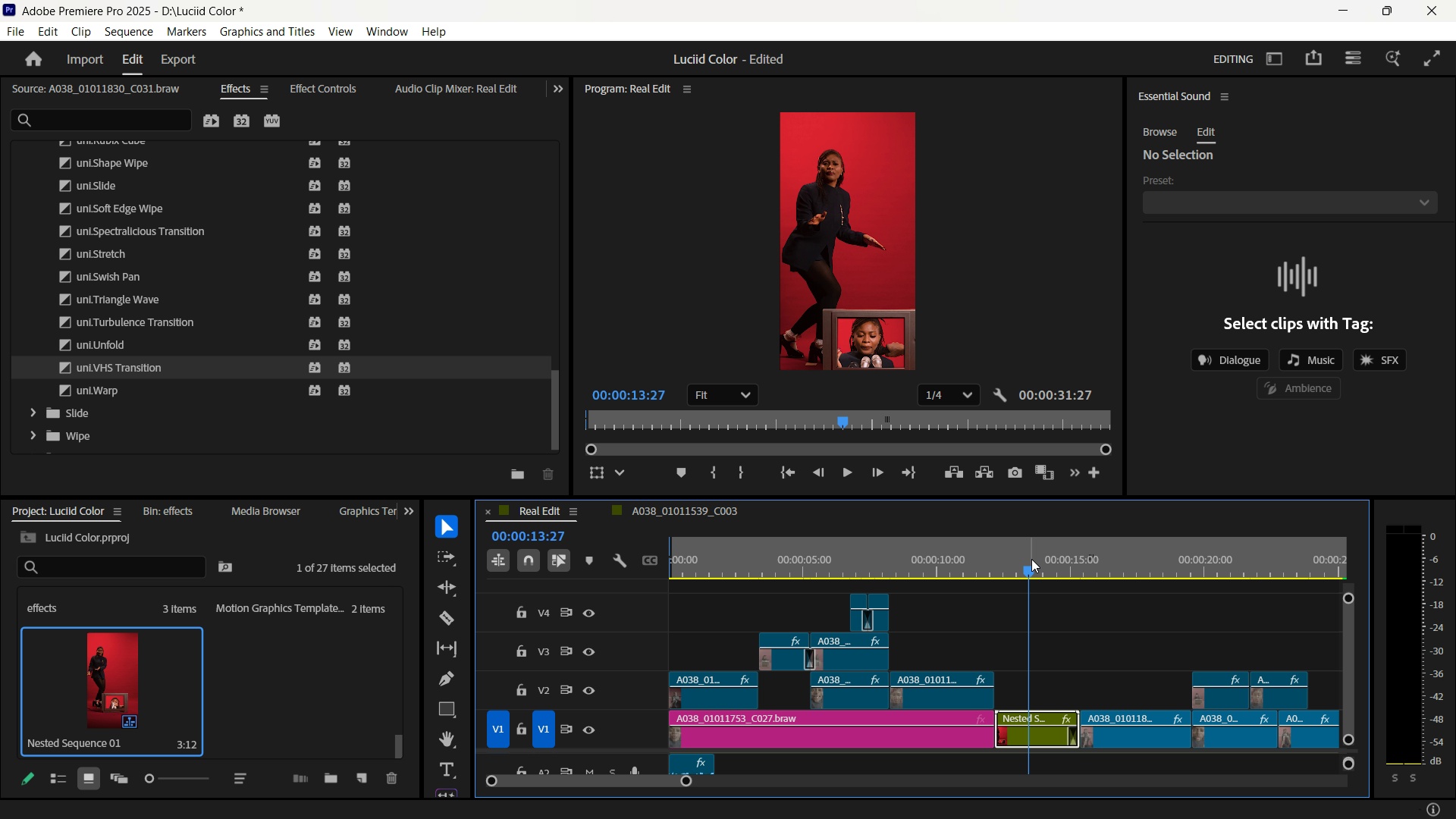 
key(Space)
 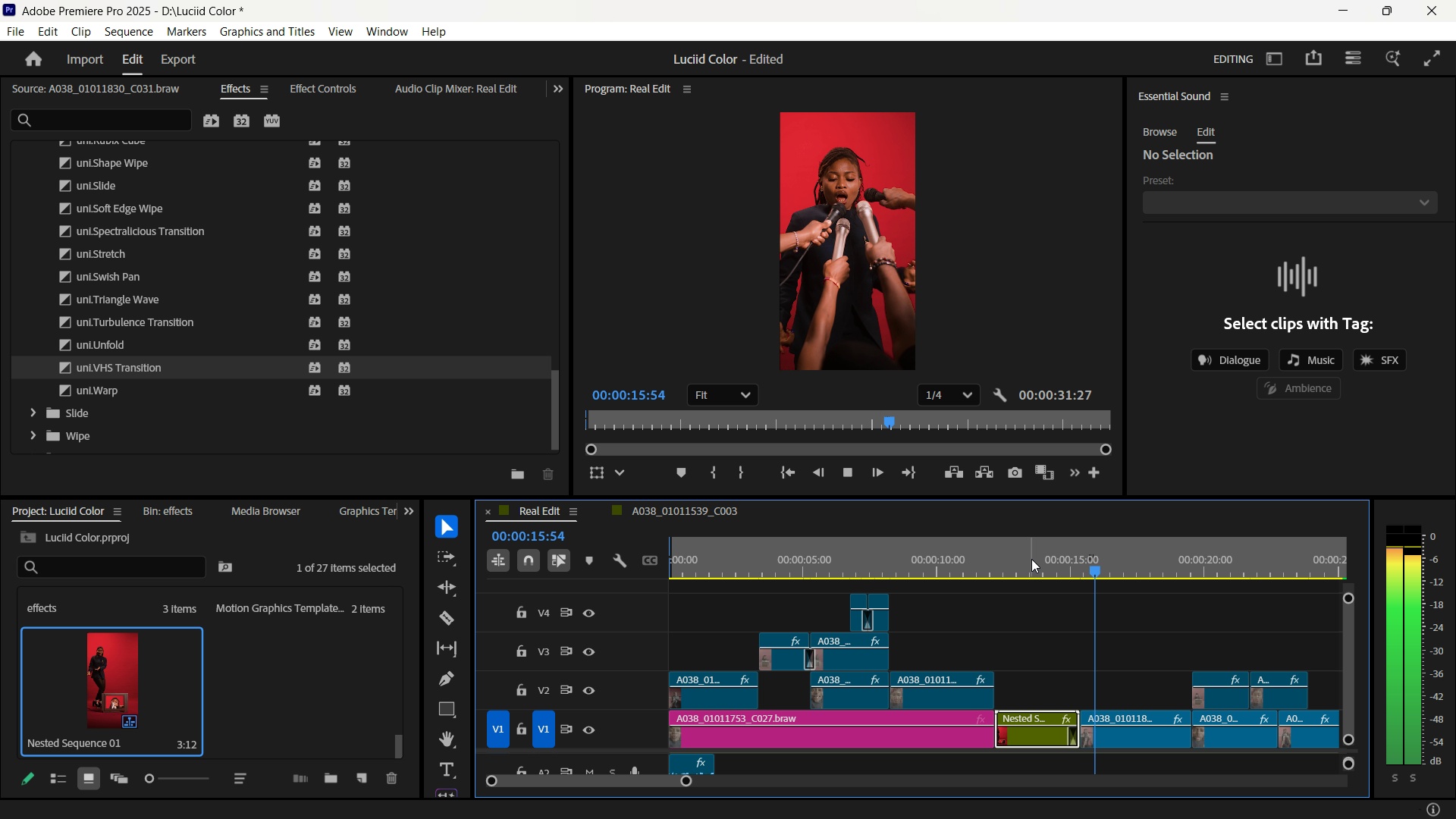 
key(Space)
 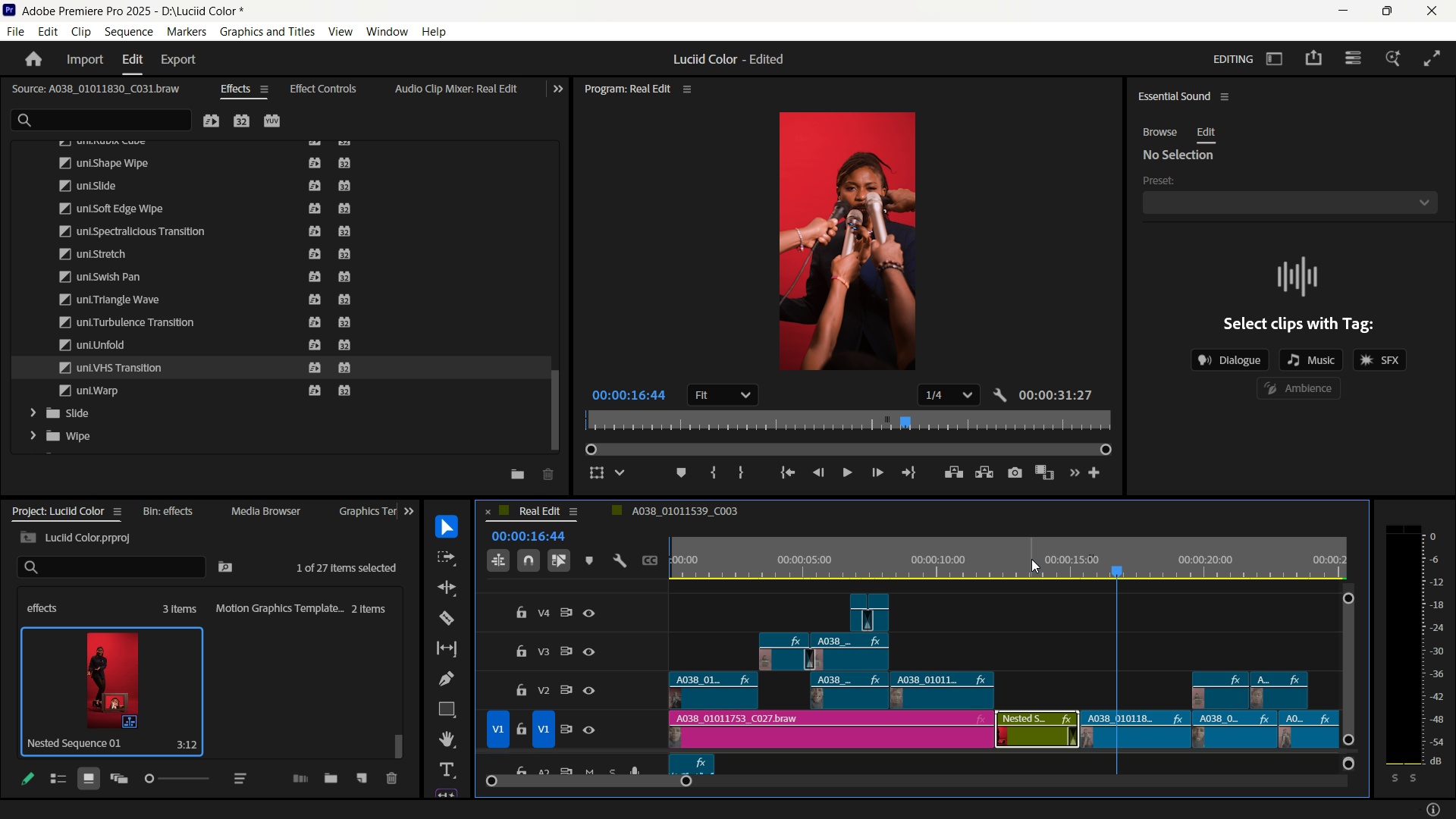 
key(Space)
 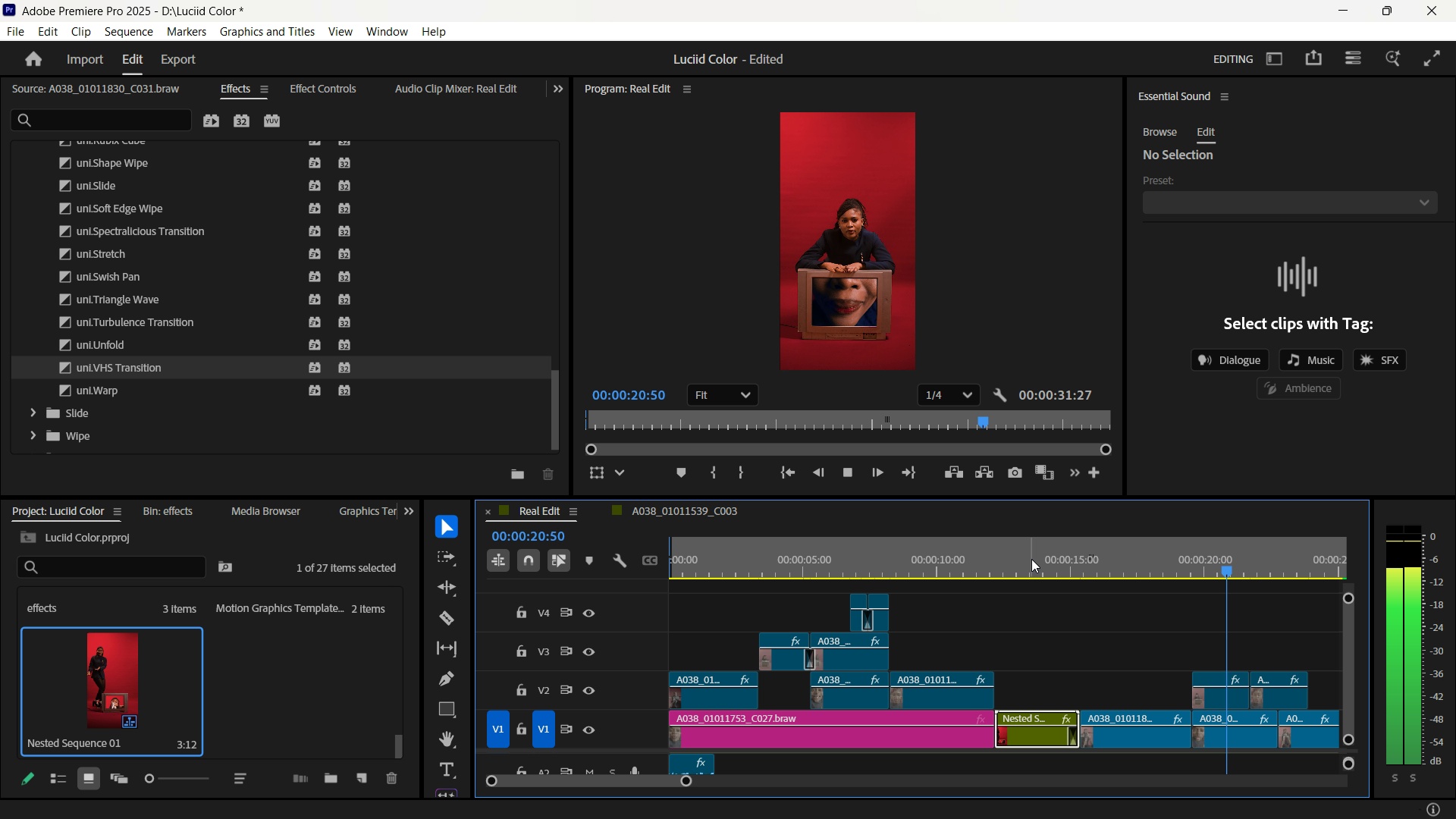 
wait(5.54)
 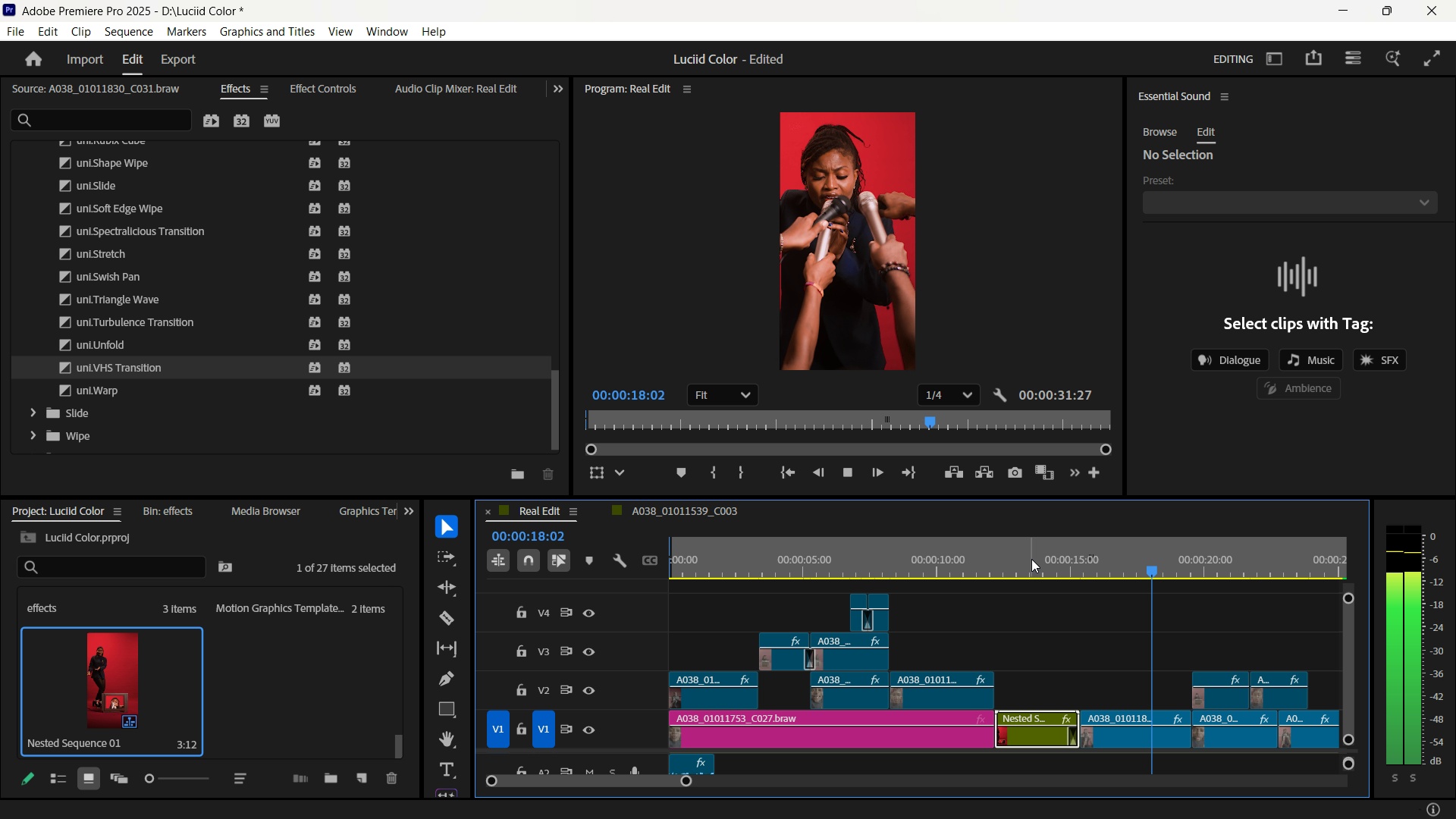 
key(Space)
 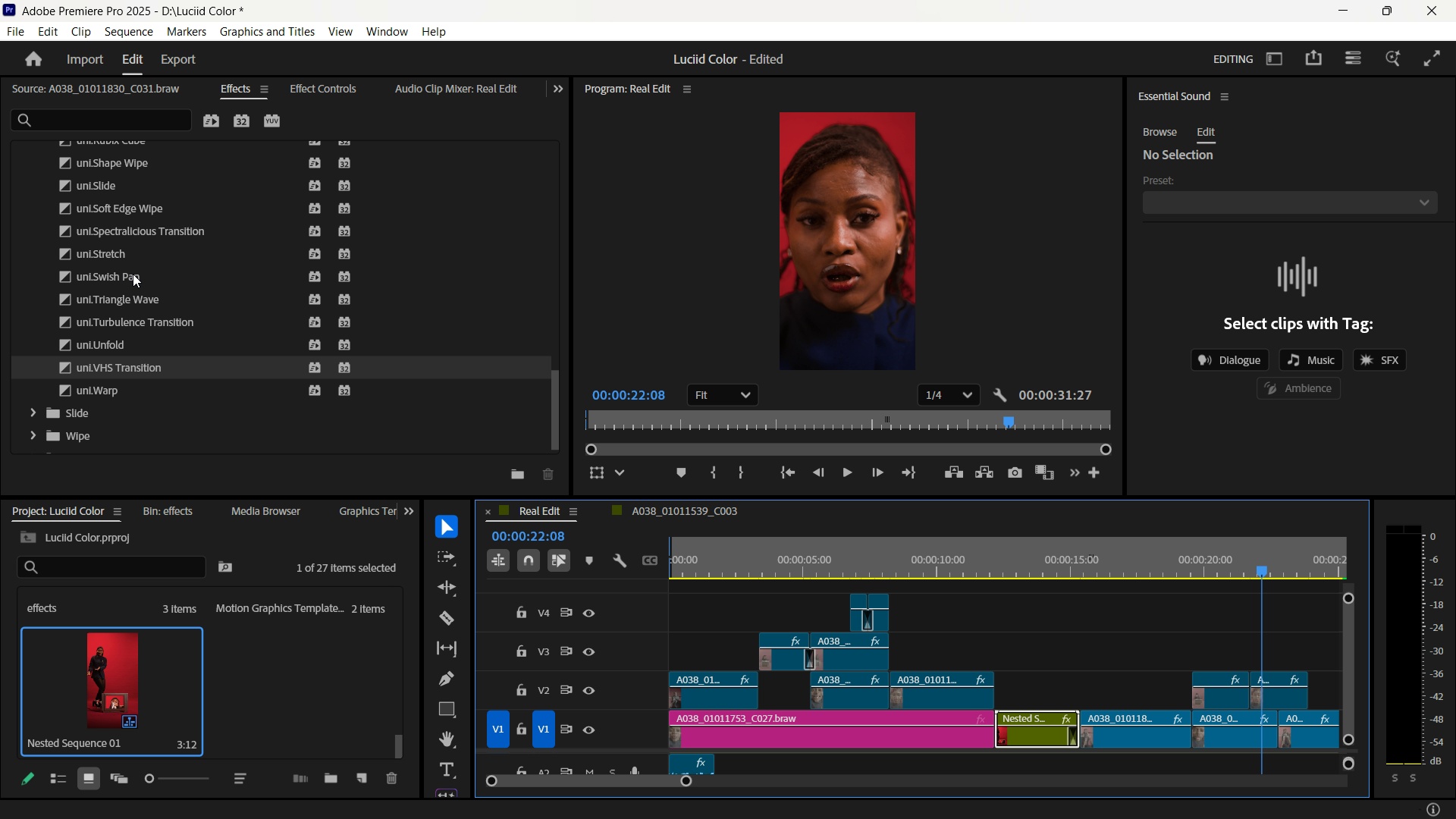 
scroll: coordinate [143, 303], scroll_direction: up, amount: 10.0
 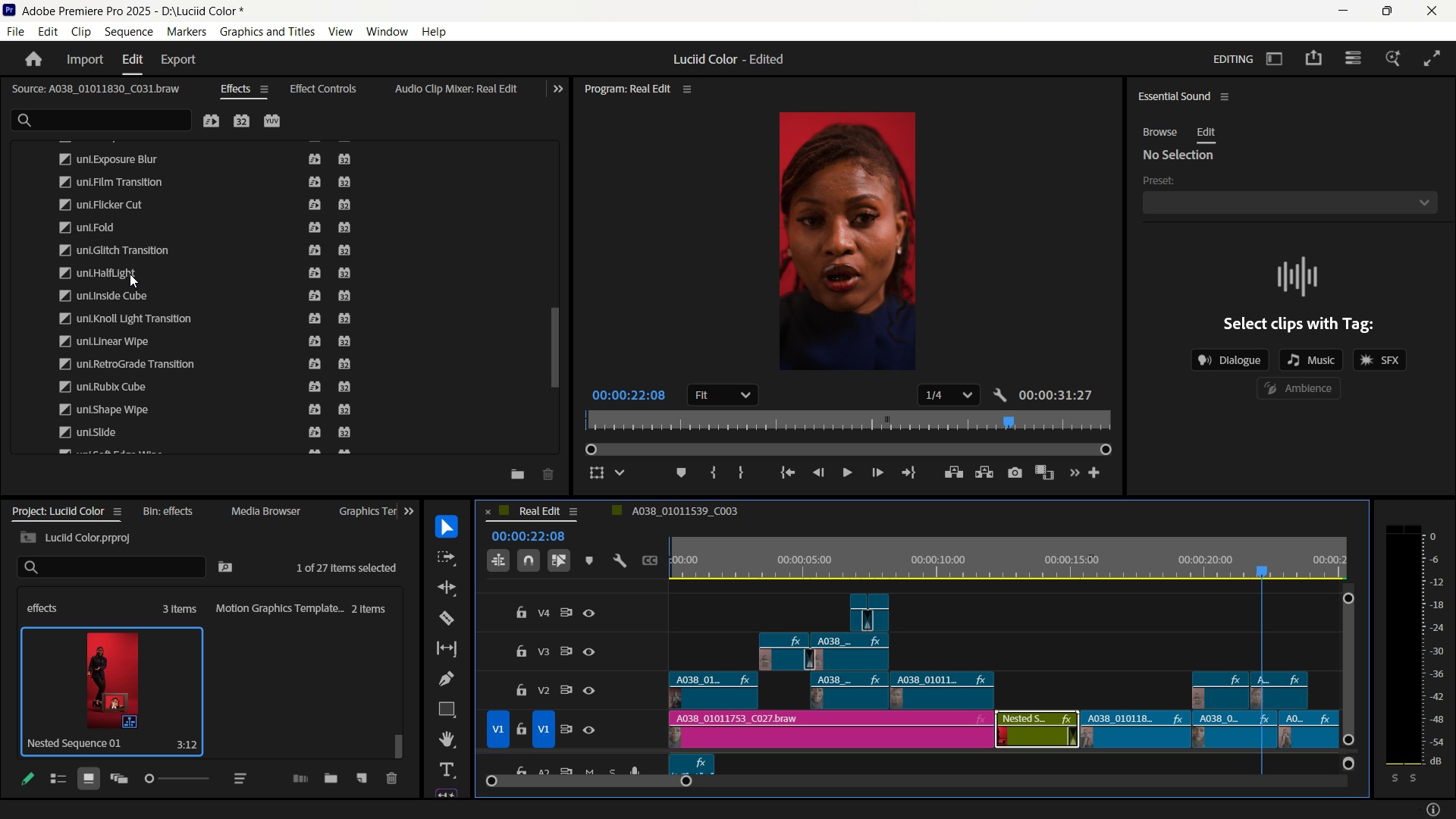 
left_click([131, 268])
 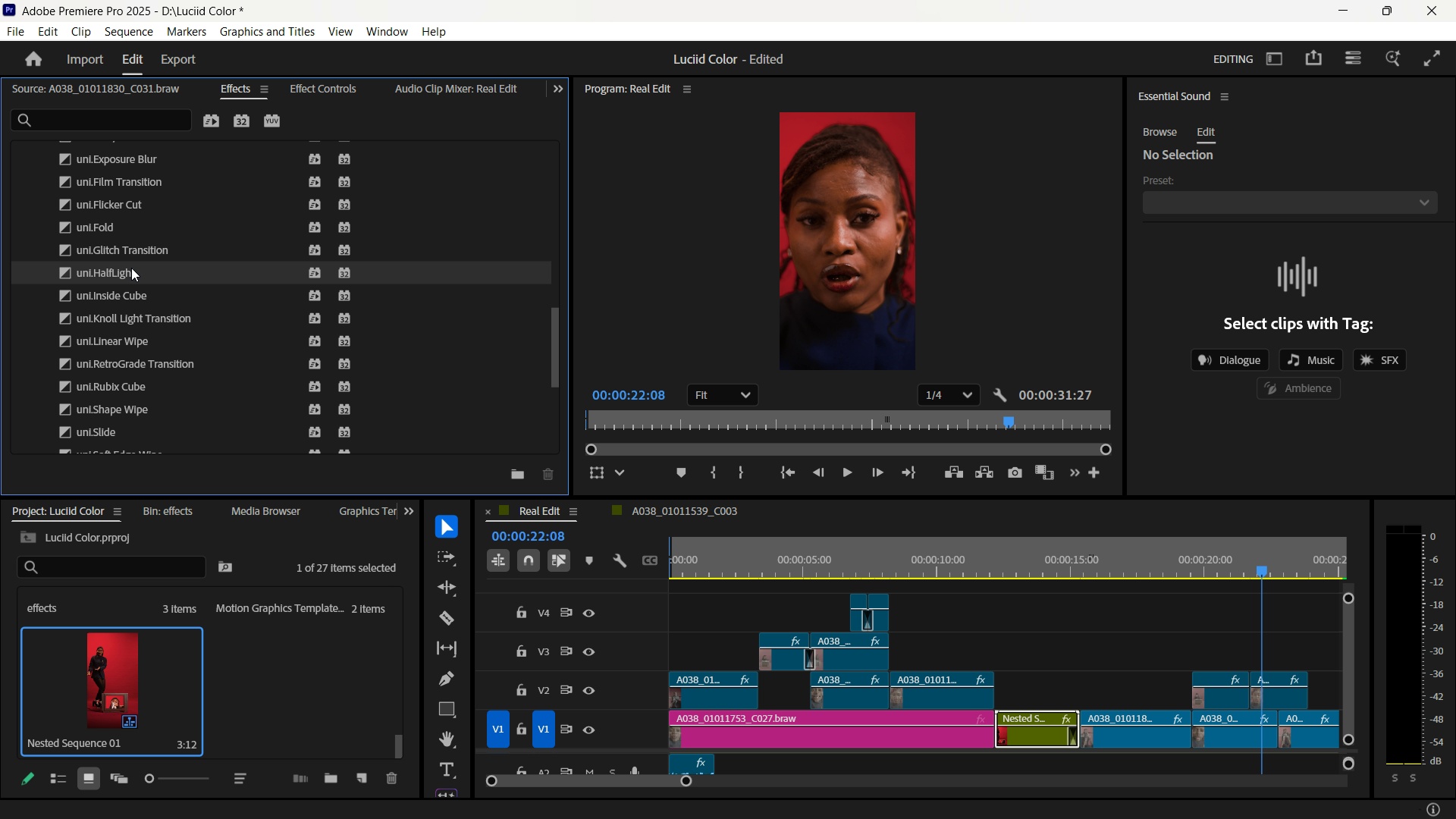 
left_click_drag(start_coordinate=[131, 268], to_coordinate=[1256, 698])
 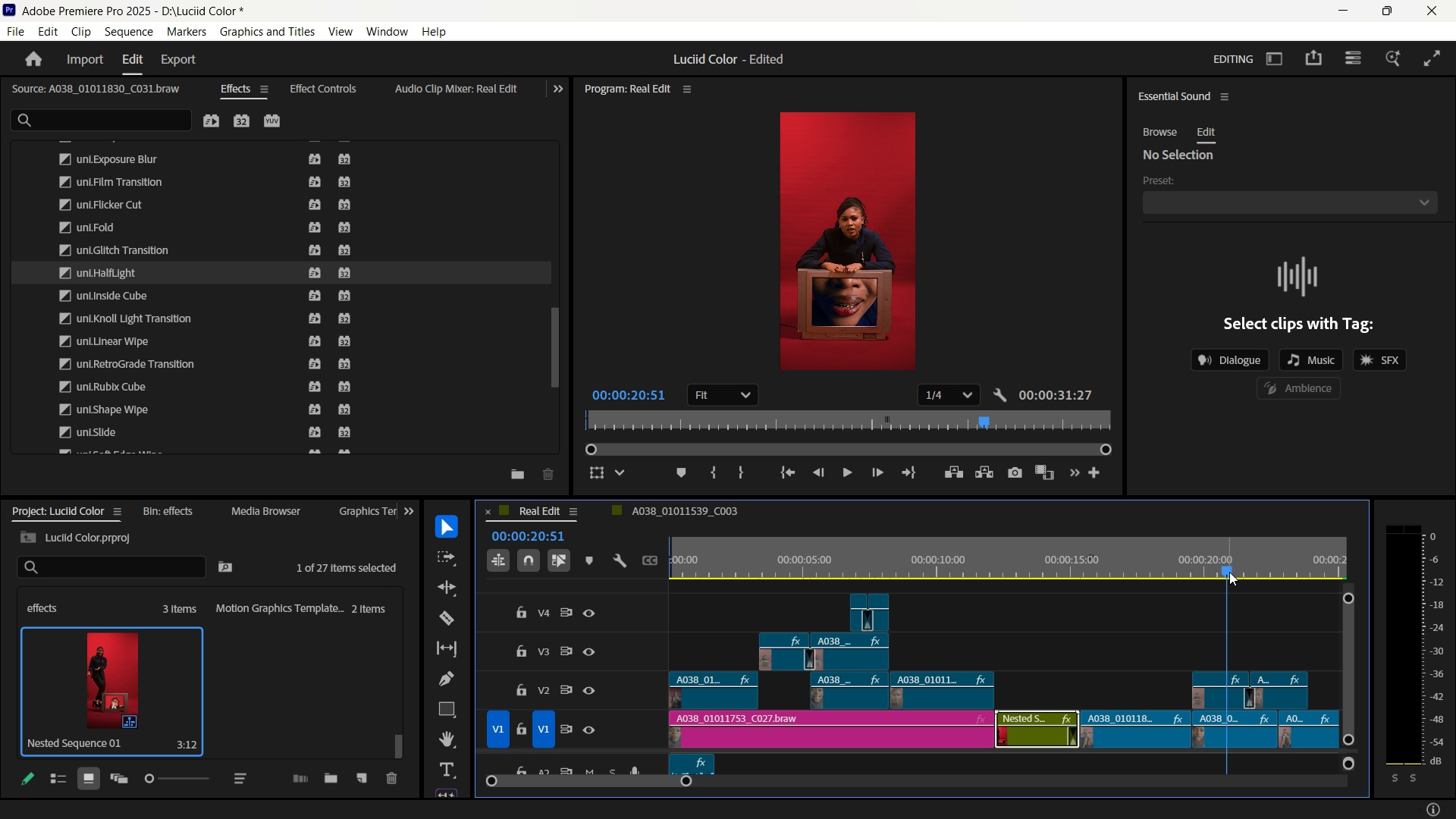 
key(Space)
 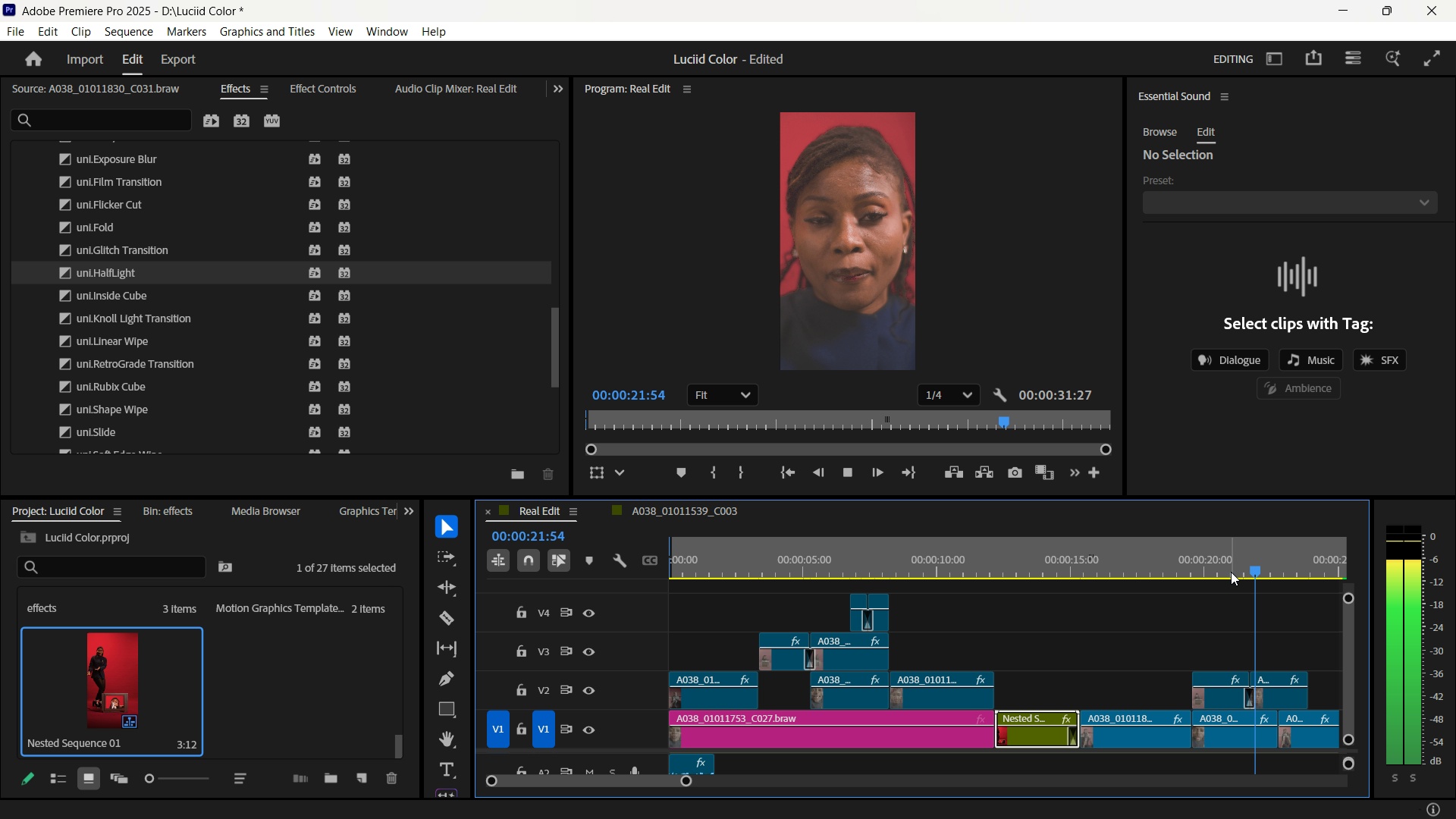 
key(Space)
 